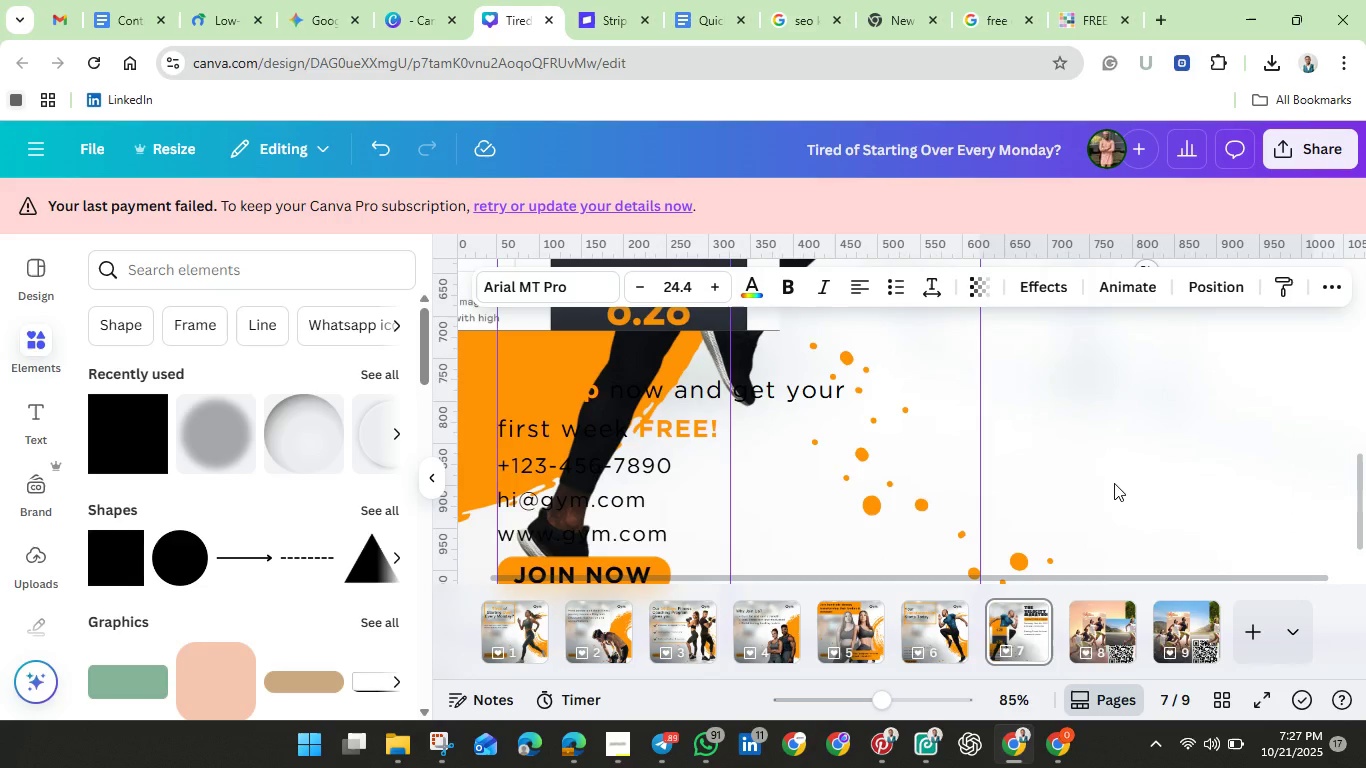 
scroll: coordinate [1114, 483], scroll_direction: up, amount: 4.0
 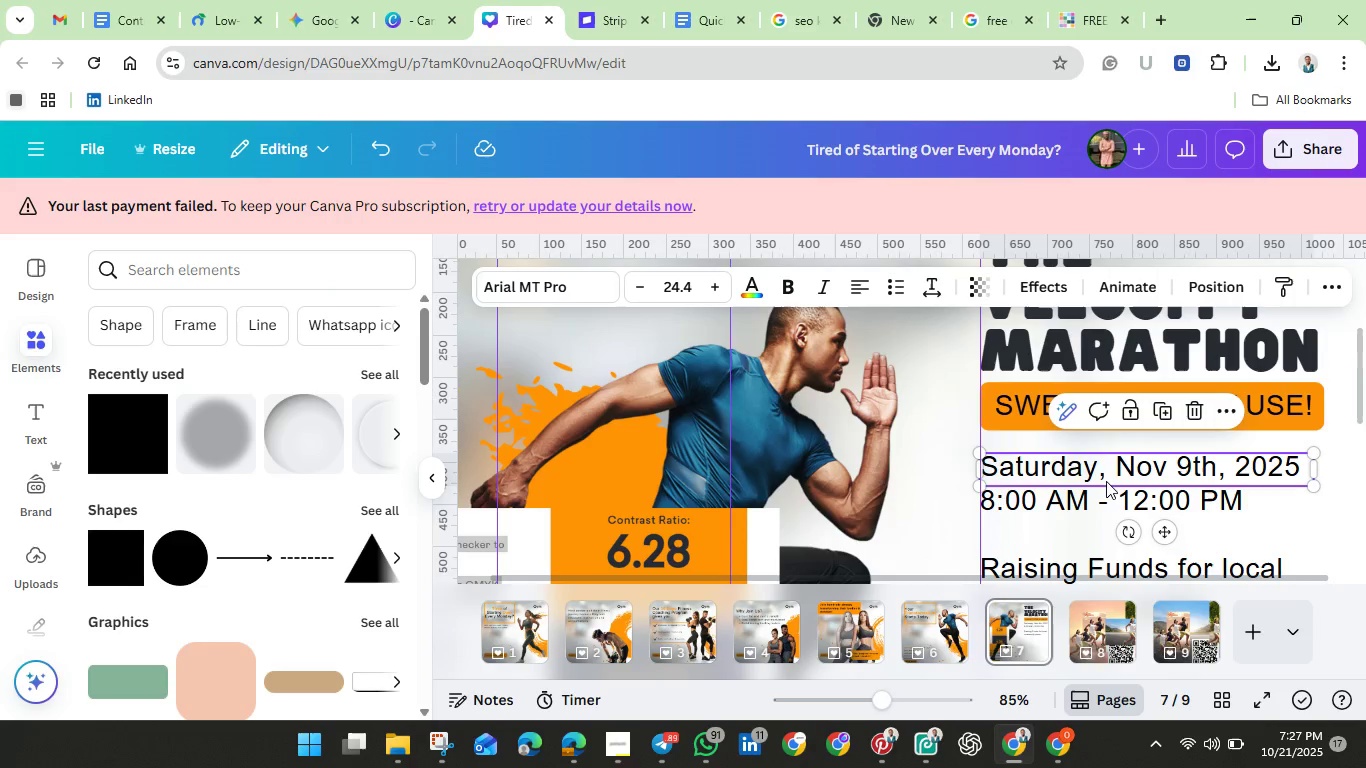 
left_click([1106, 481])
 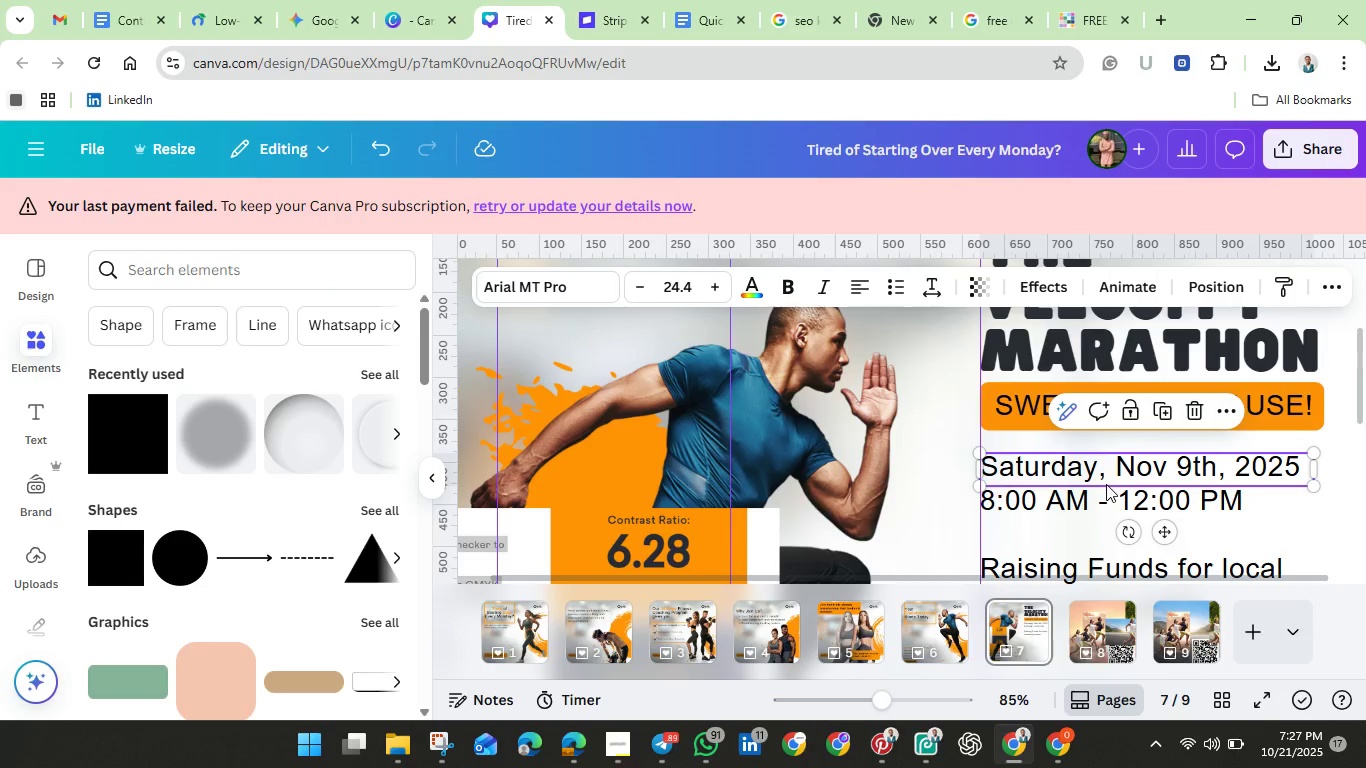 
hold_key(key=ShiftLeft, duration=1.6)
left_click([1099, 501])
 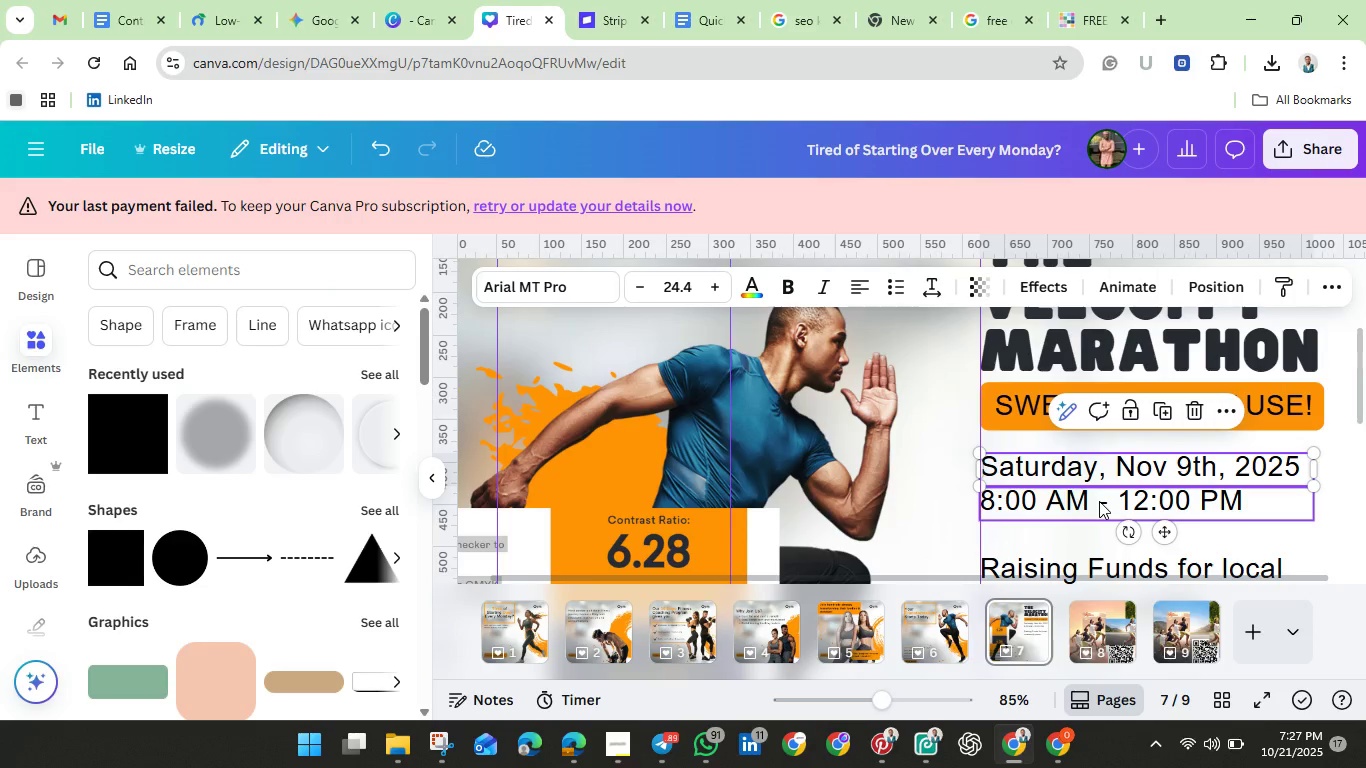 
hold_key(key=ShiftLeft, duration=0.55)
left_click([1092, 569])
 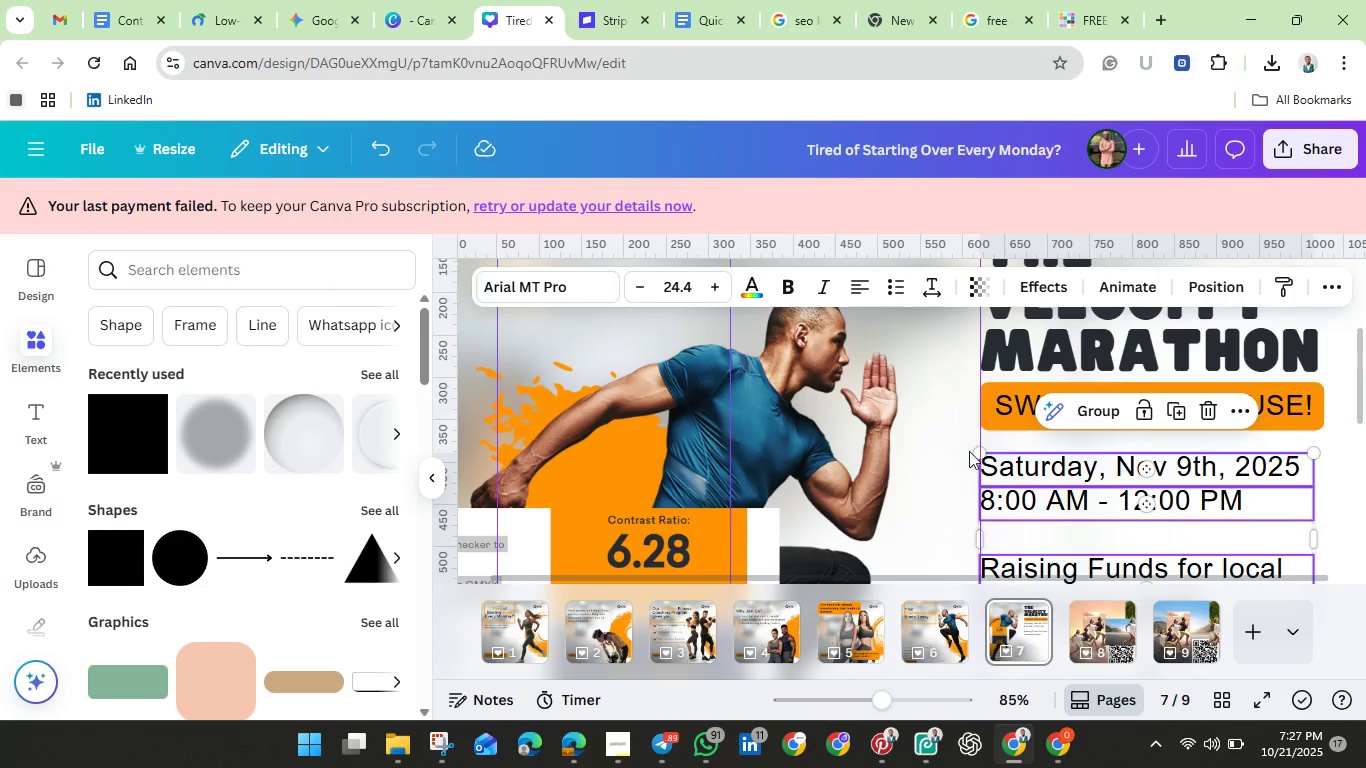 
left_click([758, 295])
 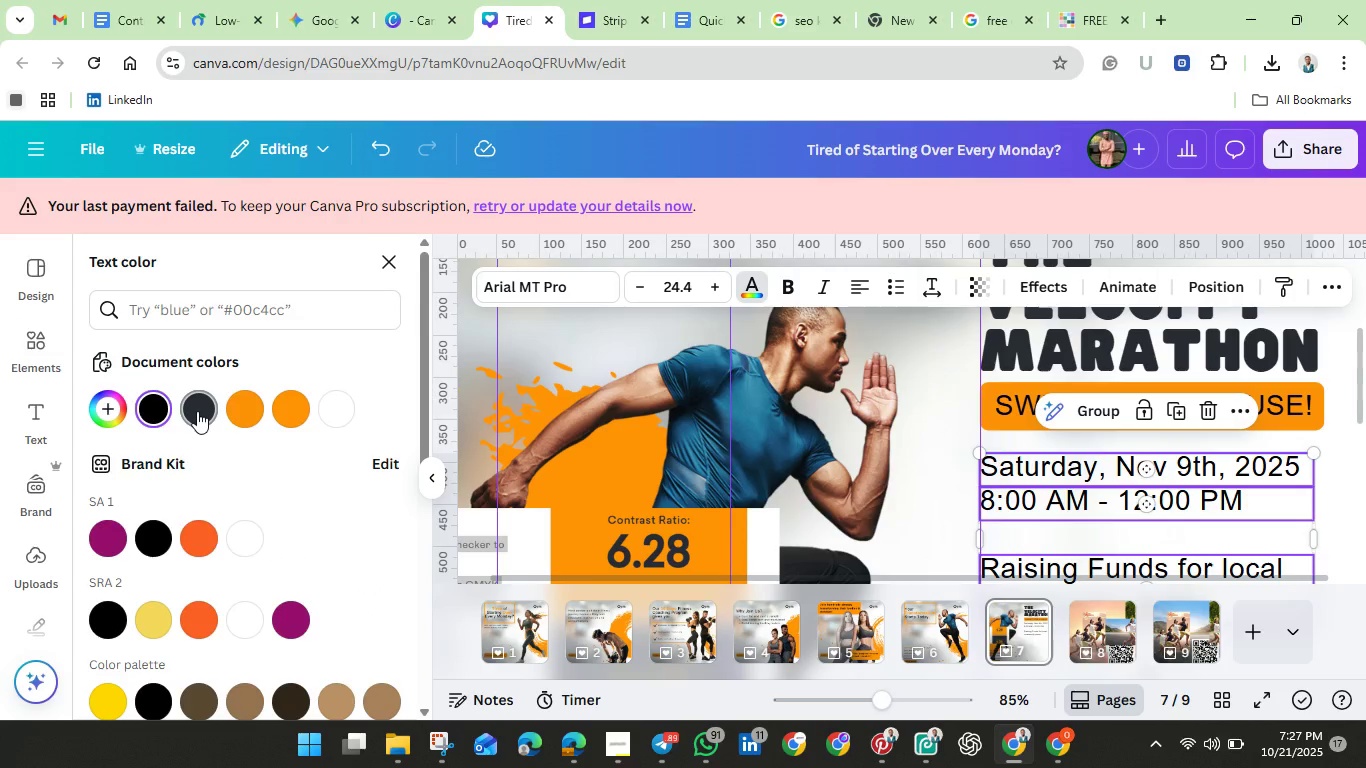 
left_click([192, 410])
 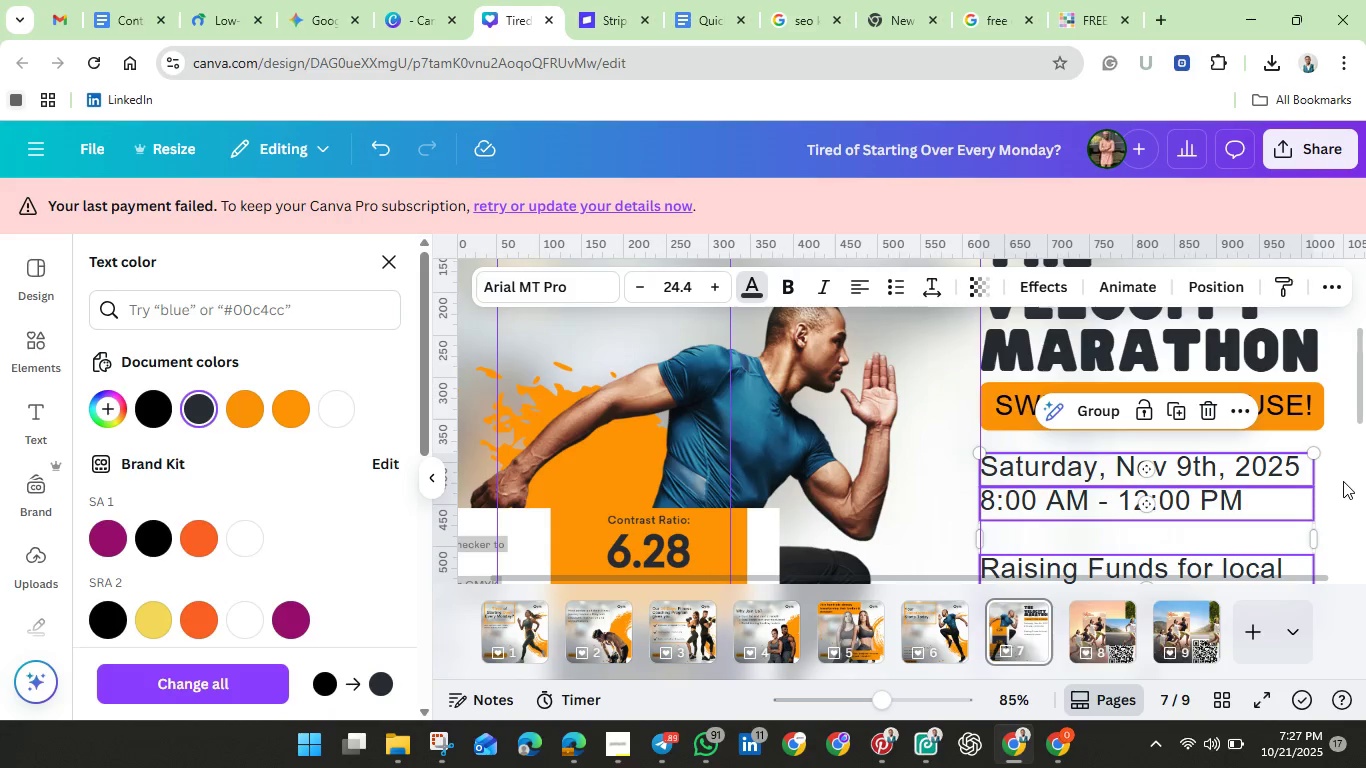 
left_click([1343, 480])
 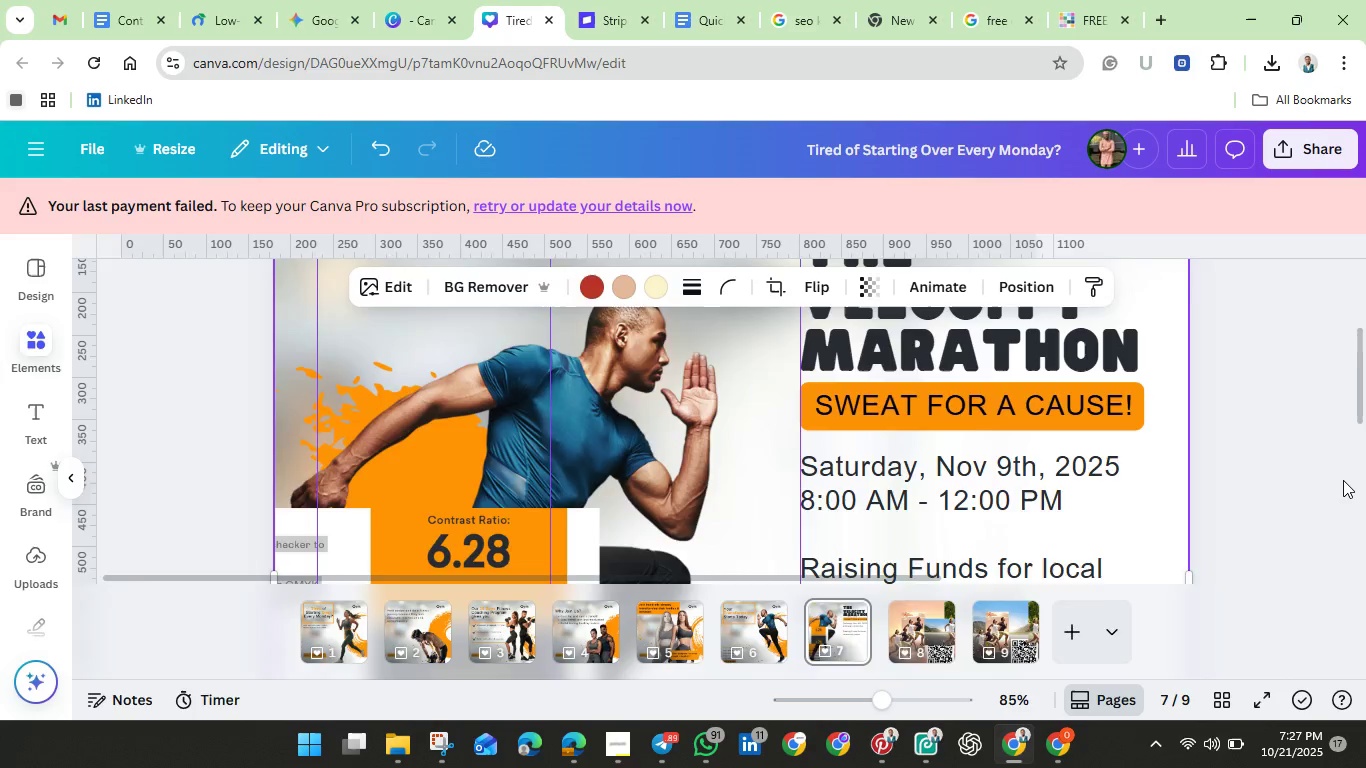 
left_click([1343, 480])
 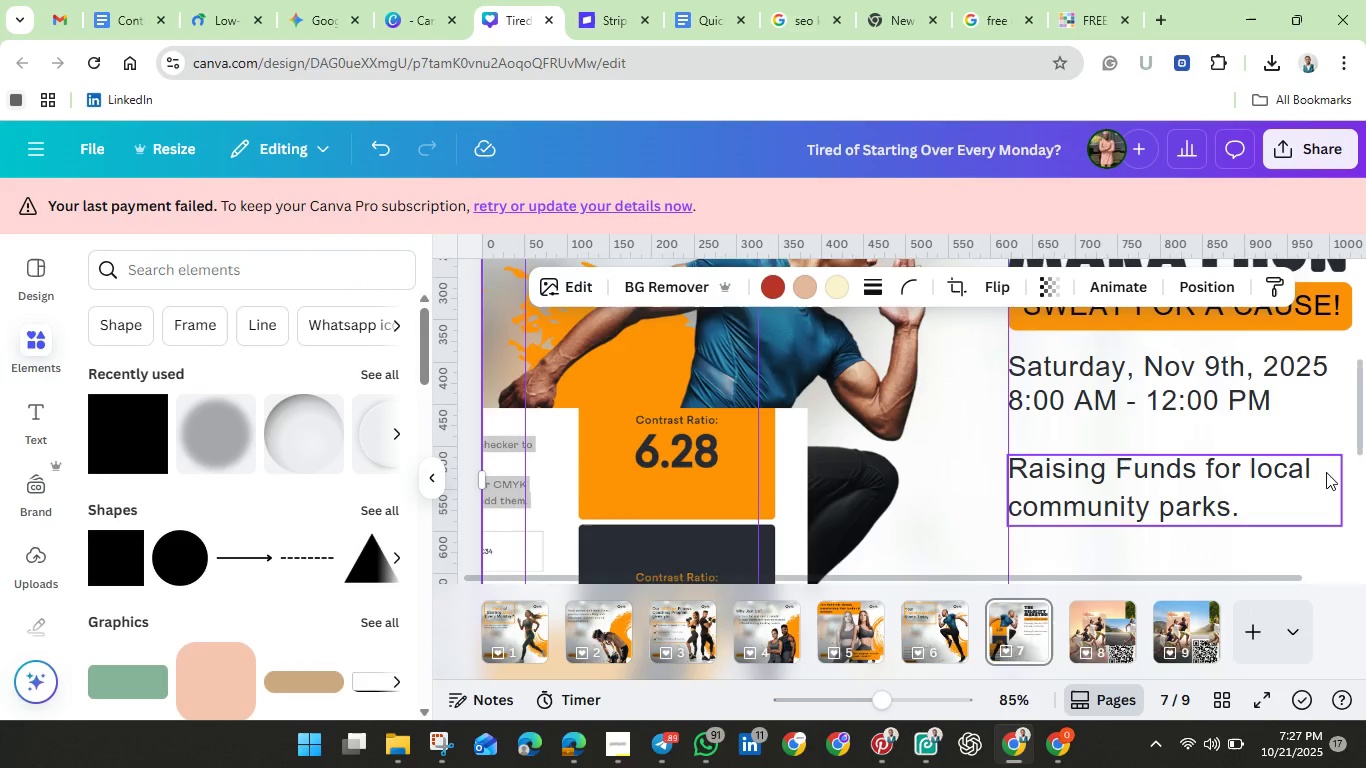 
scroll: coordinate [1326, 472], scroll_direction: down, amount: 1.0
 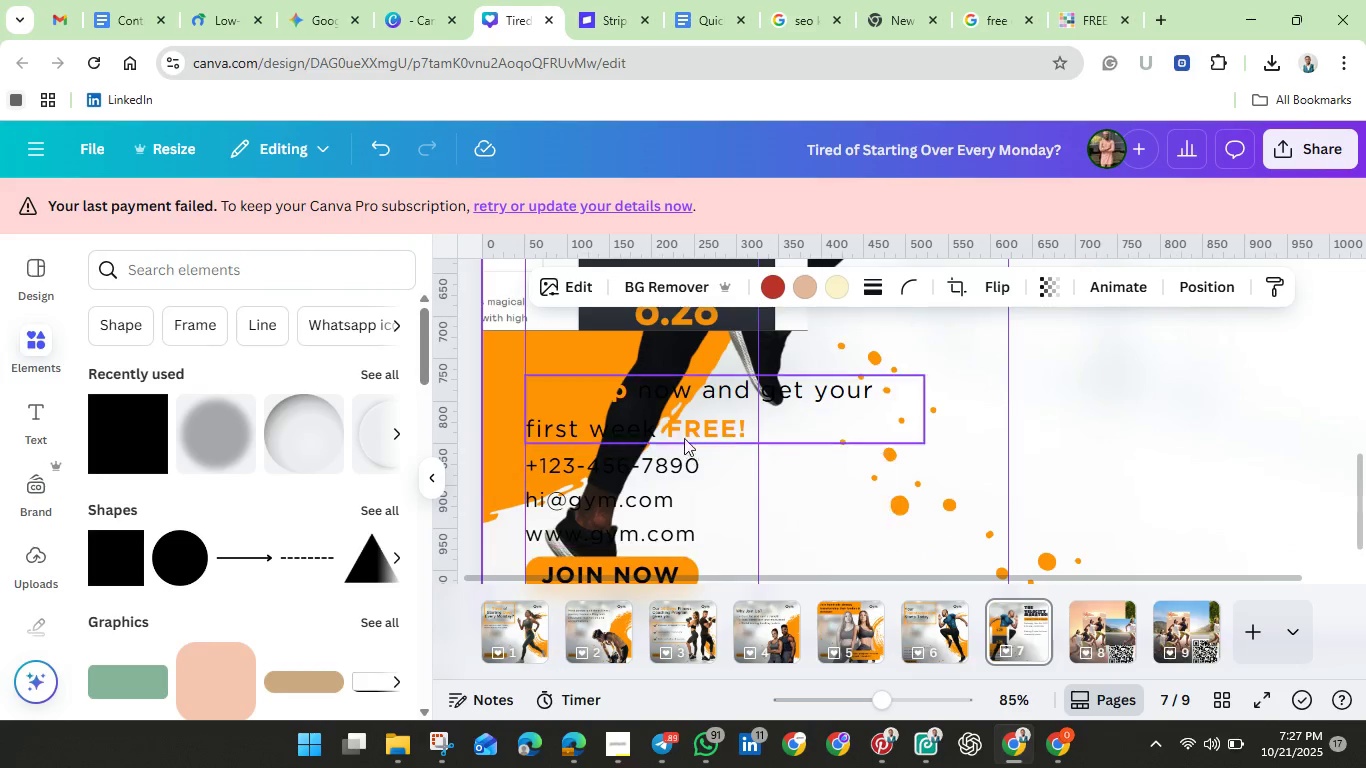 
left_click([685, 403])
 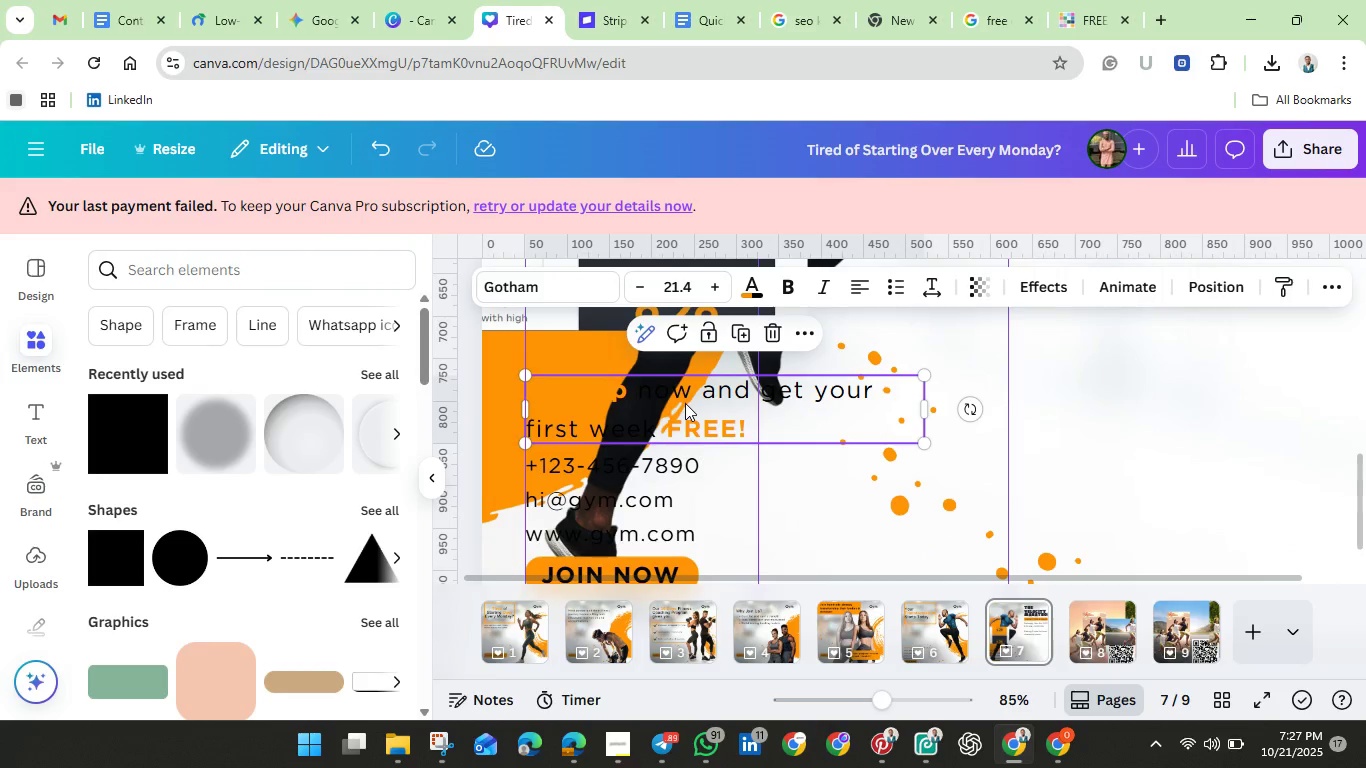 
left_click_drag(start_coordinate=[685, 403], to_coordinate=[1169, 412])
 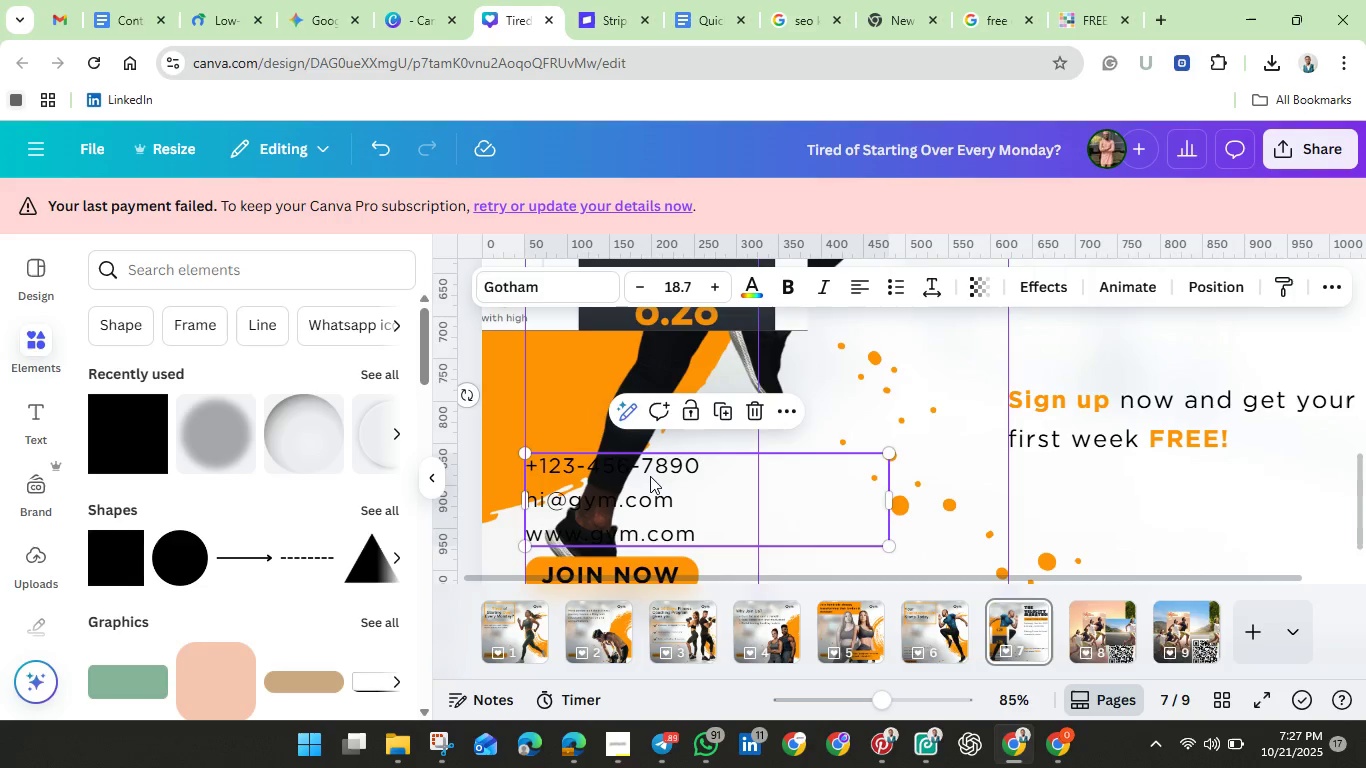 
left_click([650, 476])
 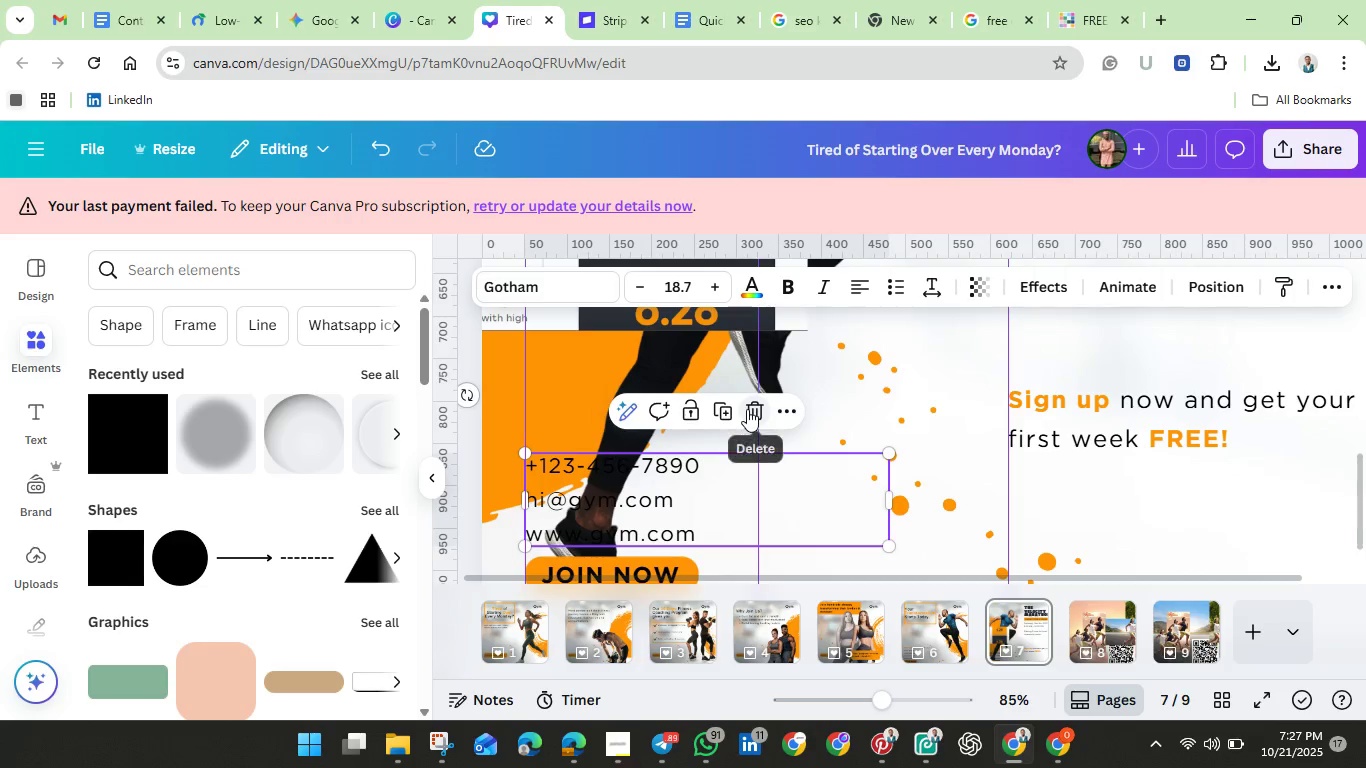 
left_click([747, 409])
 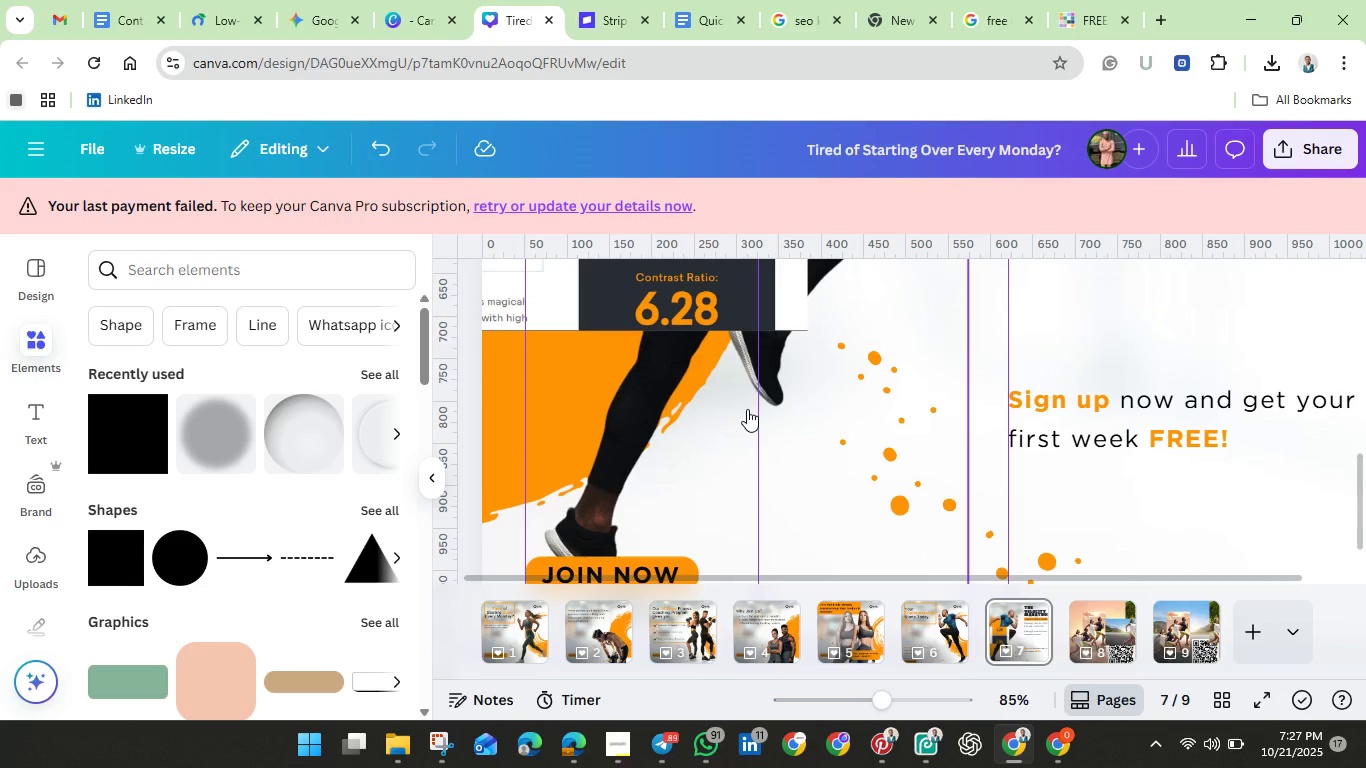 
scroll: coordinate [729, 455], scroll_direction: down, amount: 2.0
 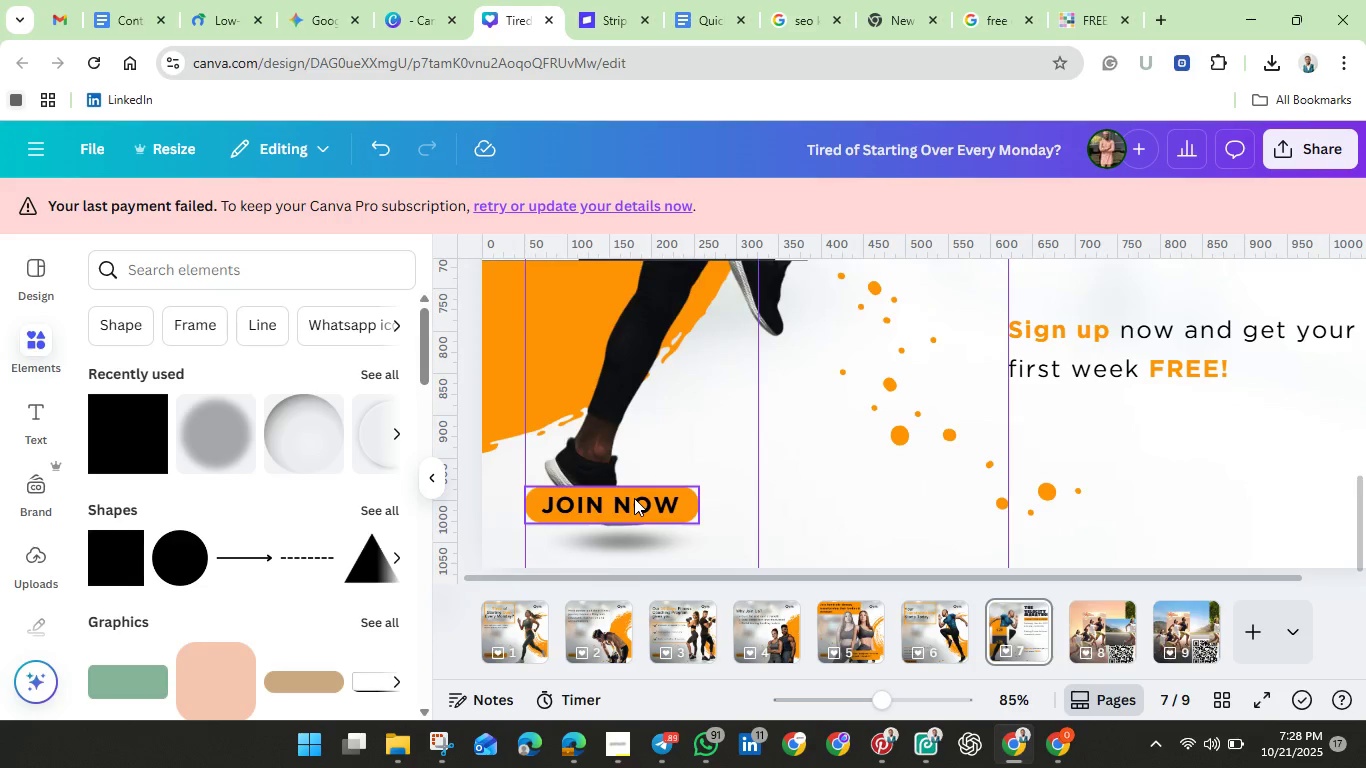 
left_click([634, 498])
 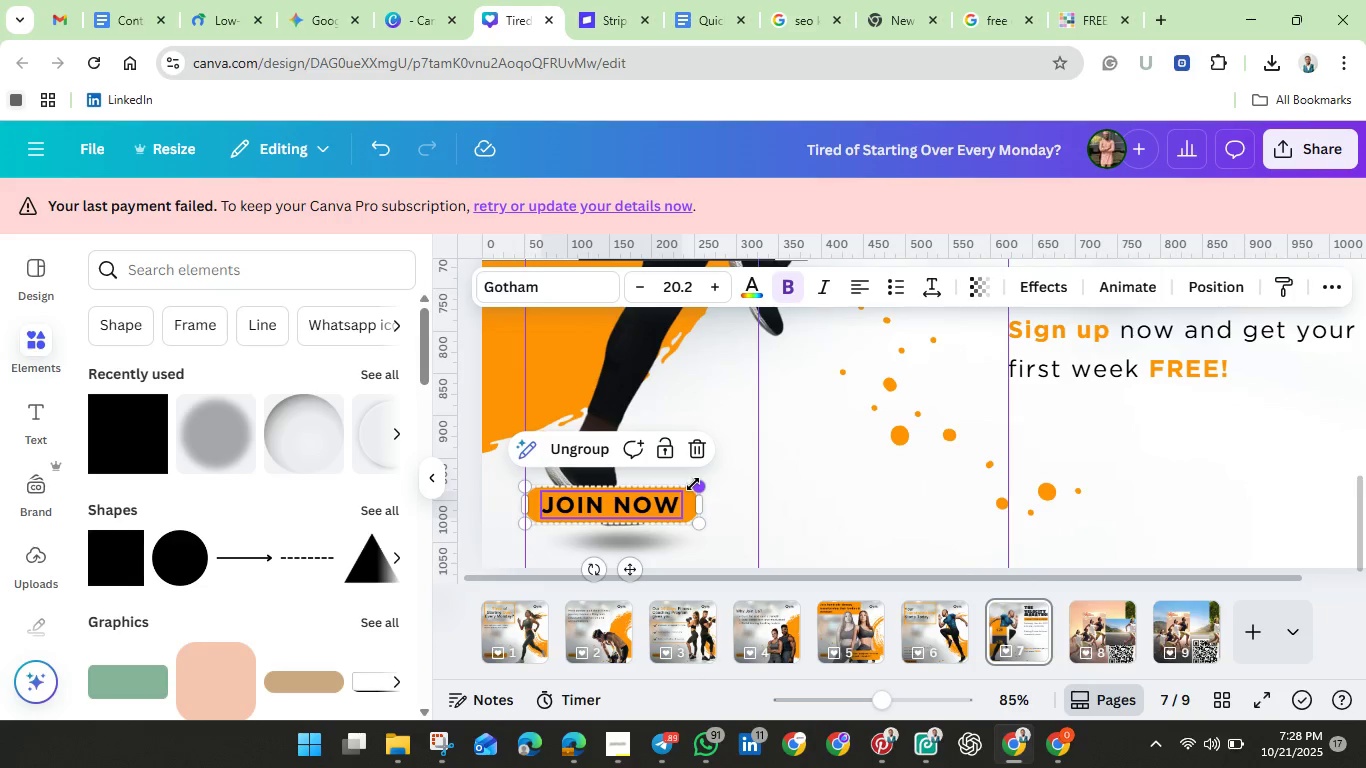 
left_click([693, 484])
 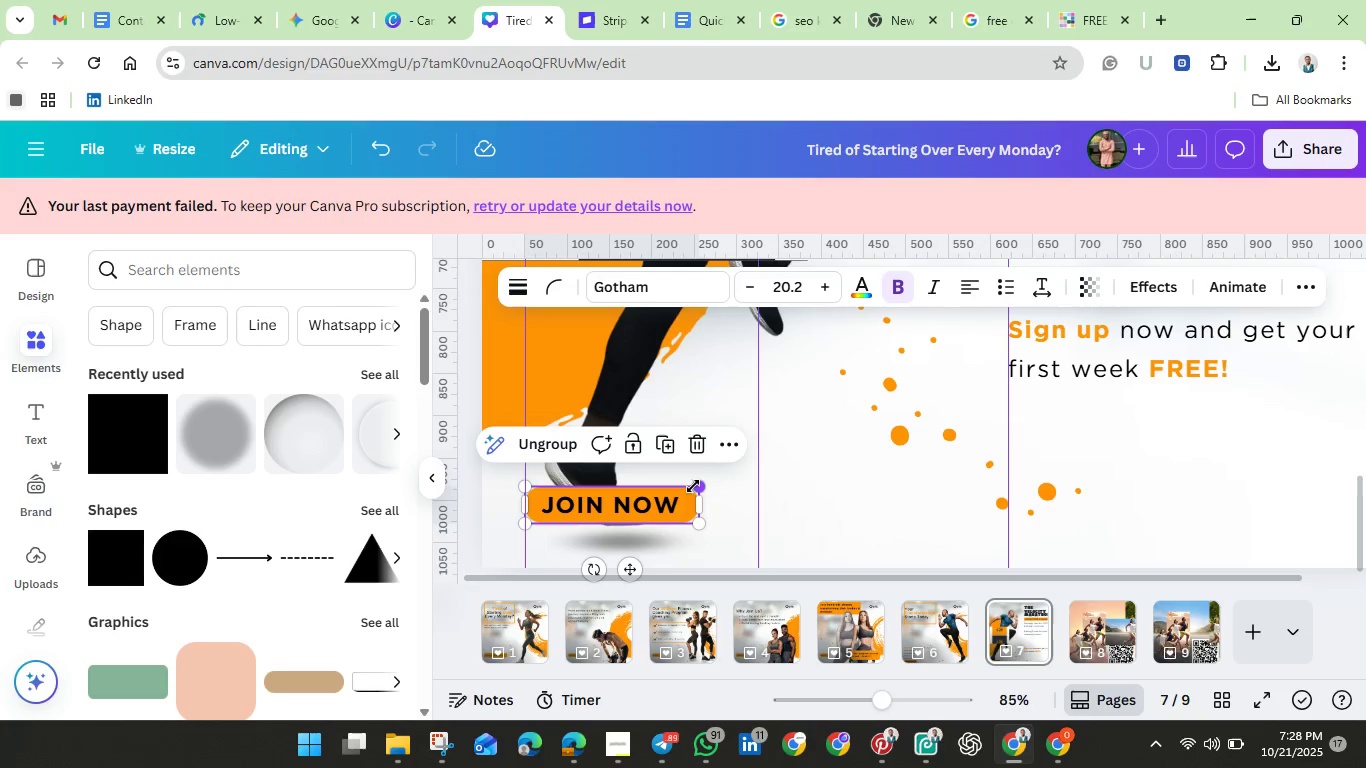 
wait(5.66)
 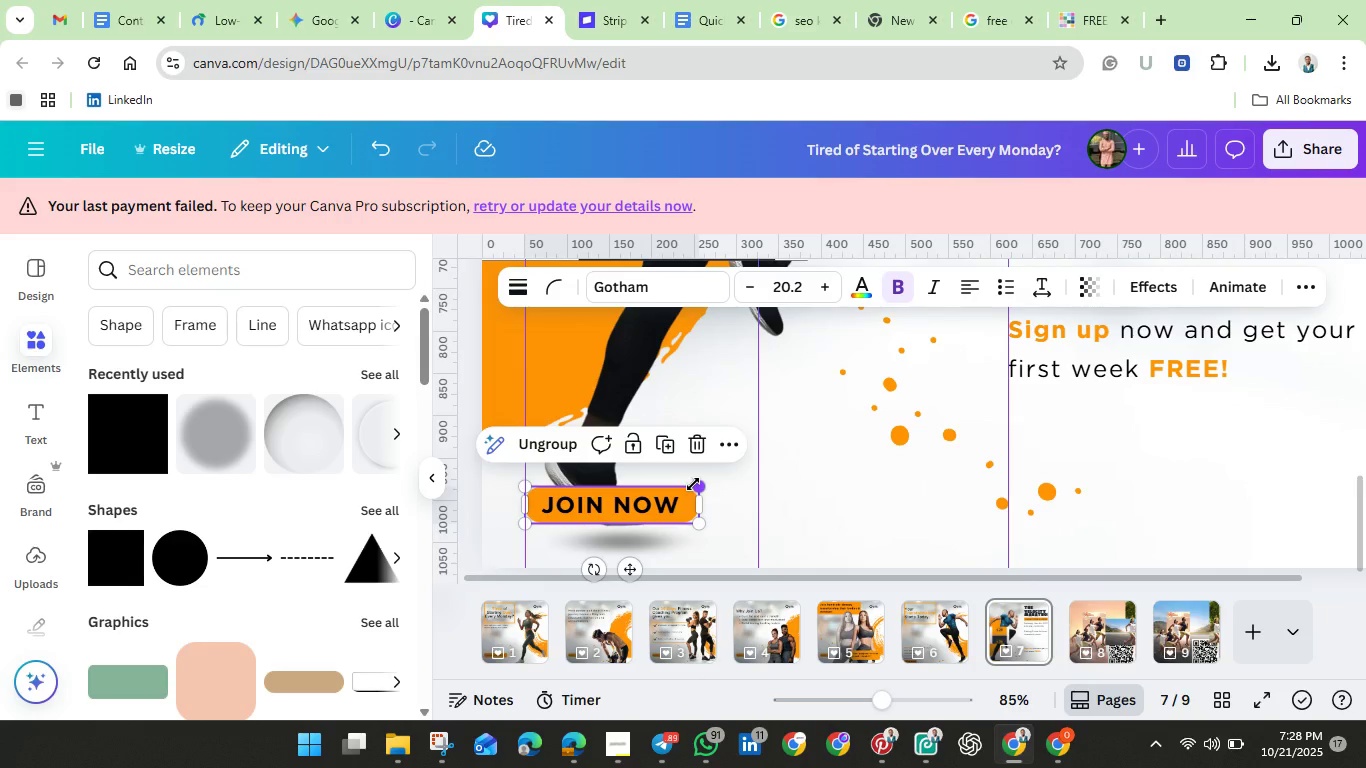 
left_click([698, 450])
 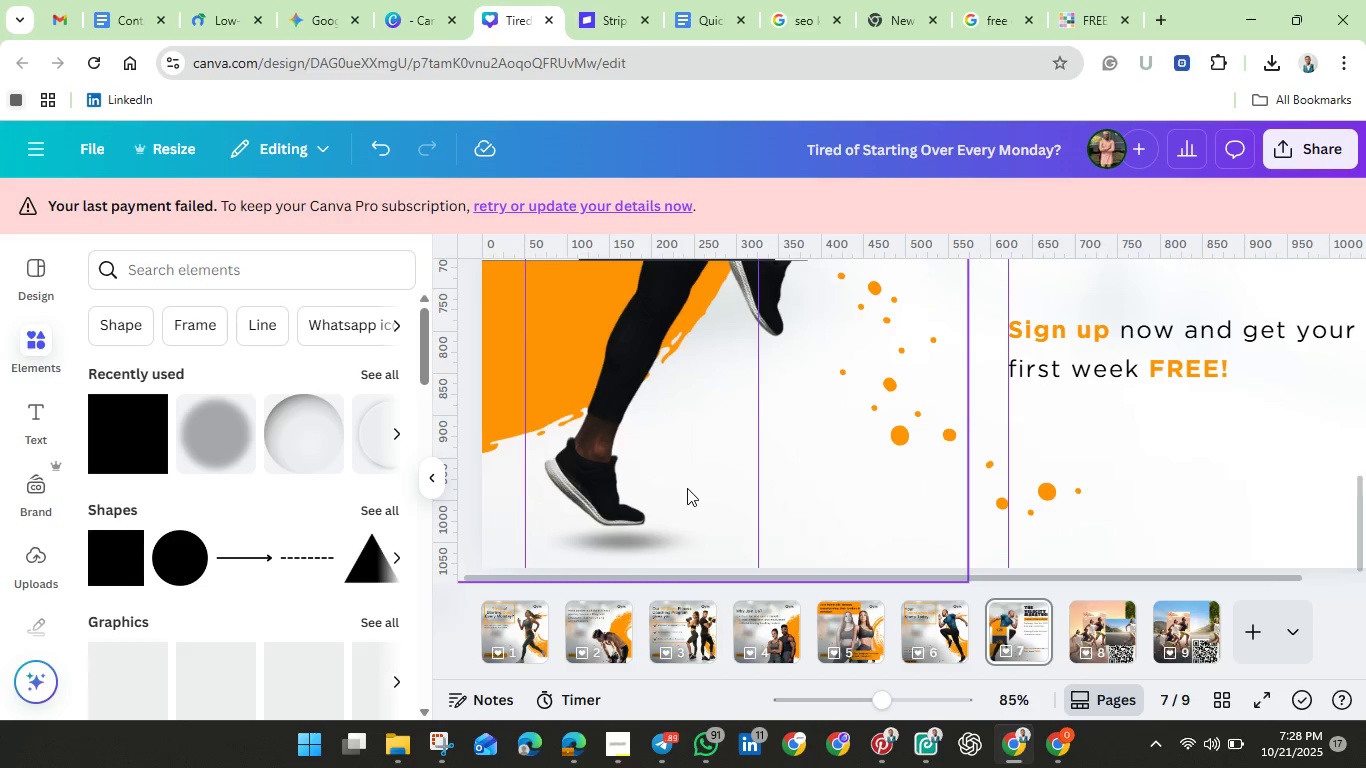 
scroll: coordinate [690, 488], scroll_direction: up, amount: 4.0
 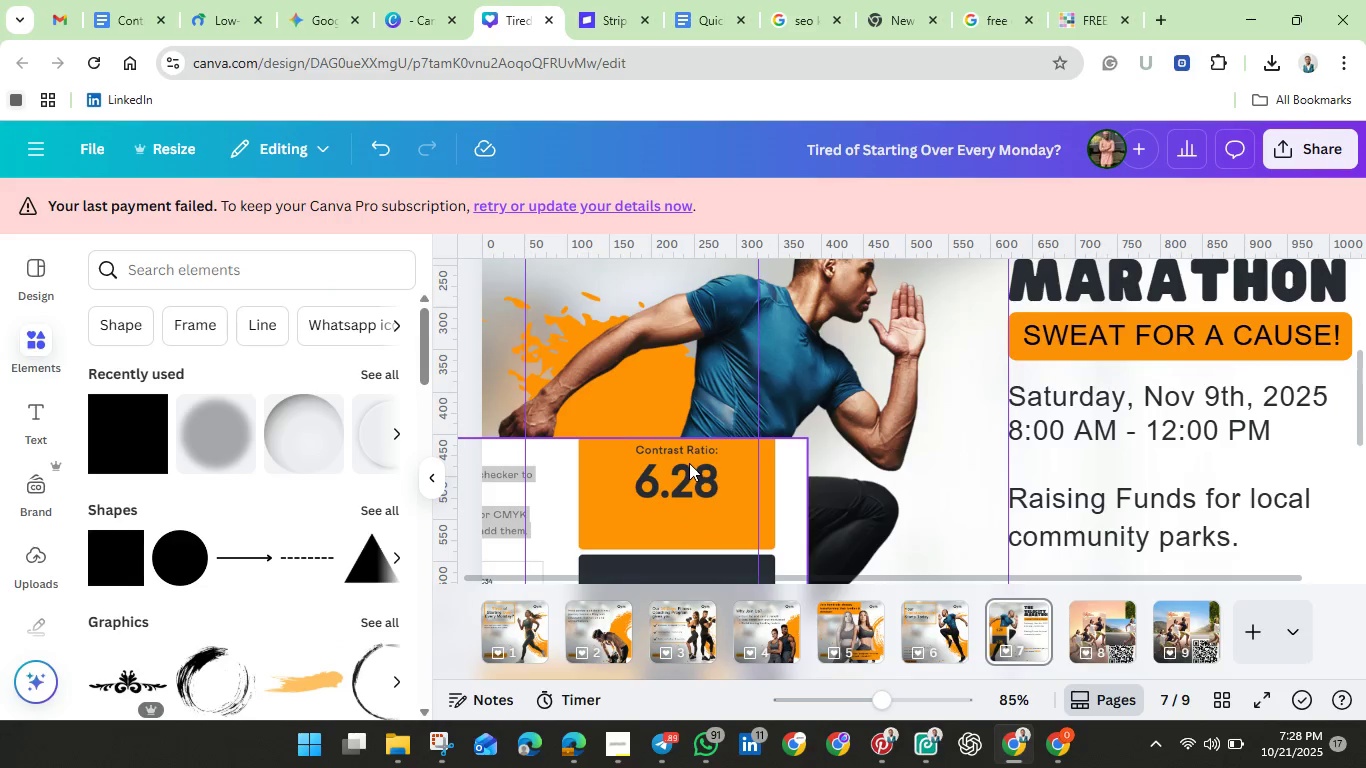 
scroll: coordinate [690, 465], scroll_direction: down, amount: 1.0
 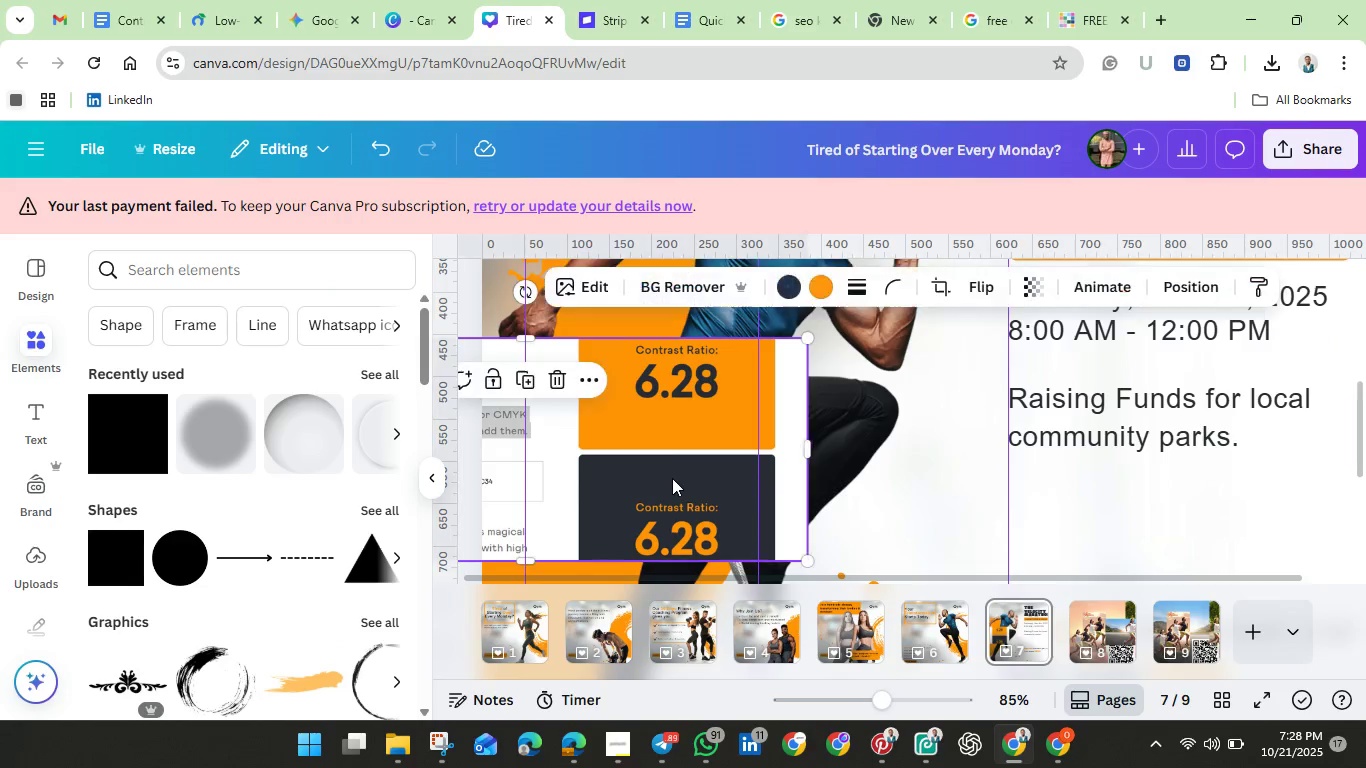 
left_click([672, 478])
 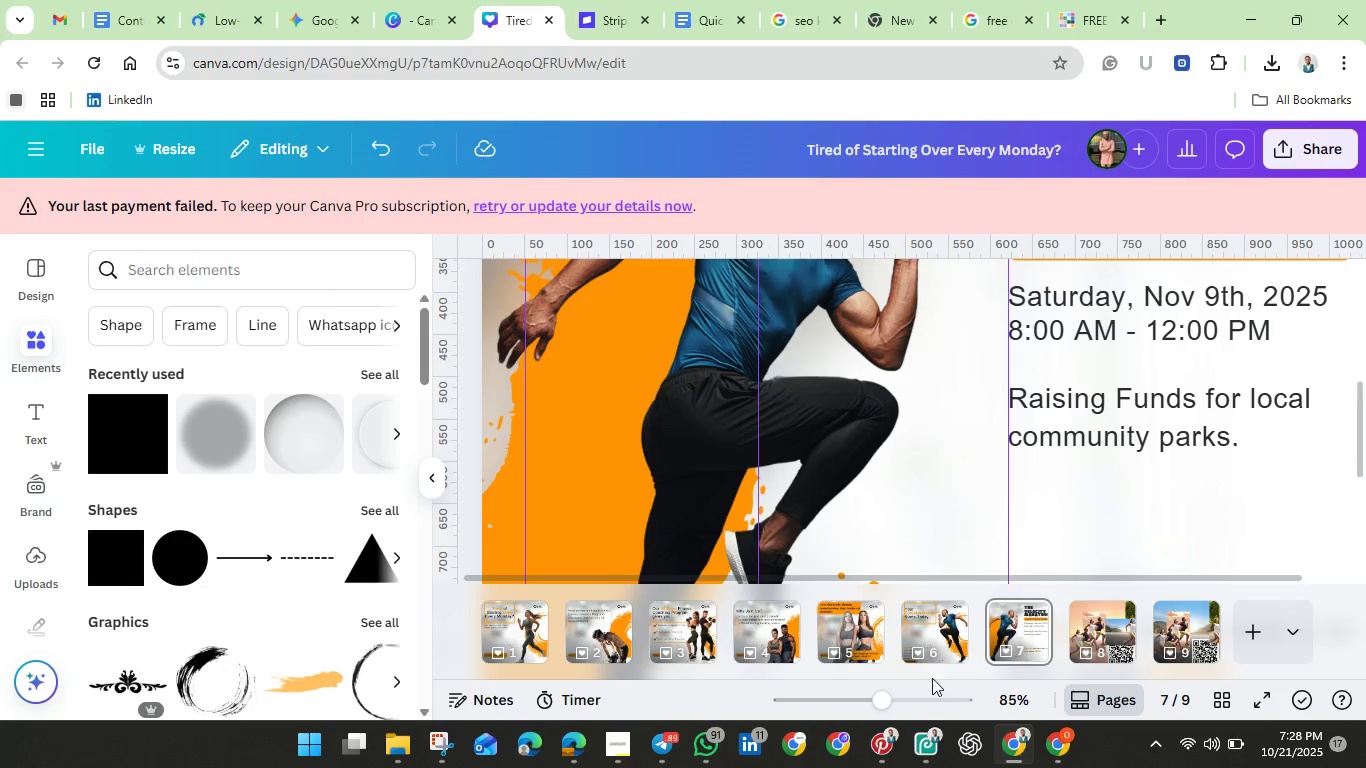 
left_click_drag(start_coordinate=[881, 695], to_coordinate=[836, 688])
 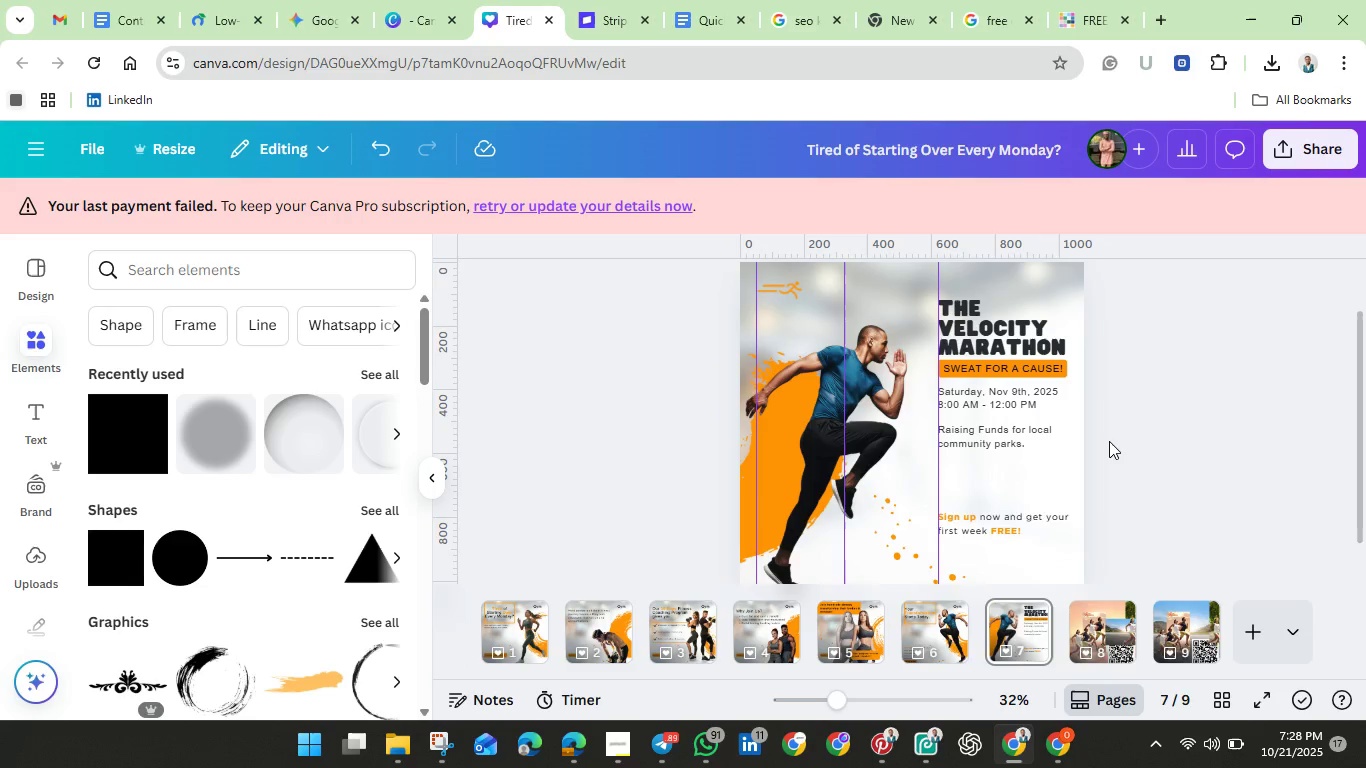 
scroll: coordinate [1112, 442], scroll_direction: down, amount: 2.0
 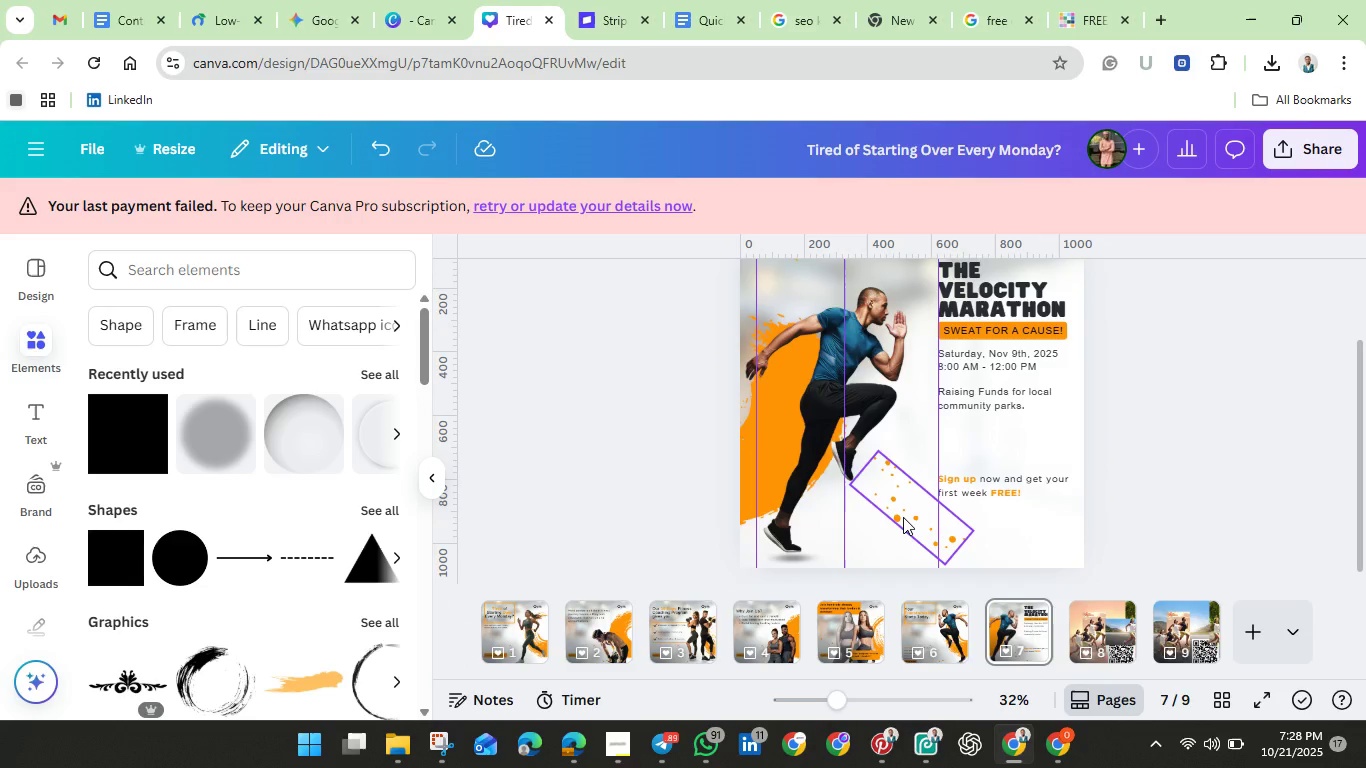 
left_click_drag(start_coordinate=[903, 517], to_coordinate=[1067, 483])
 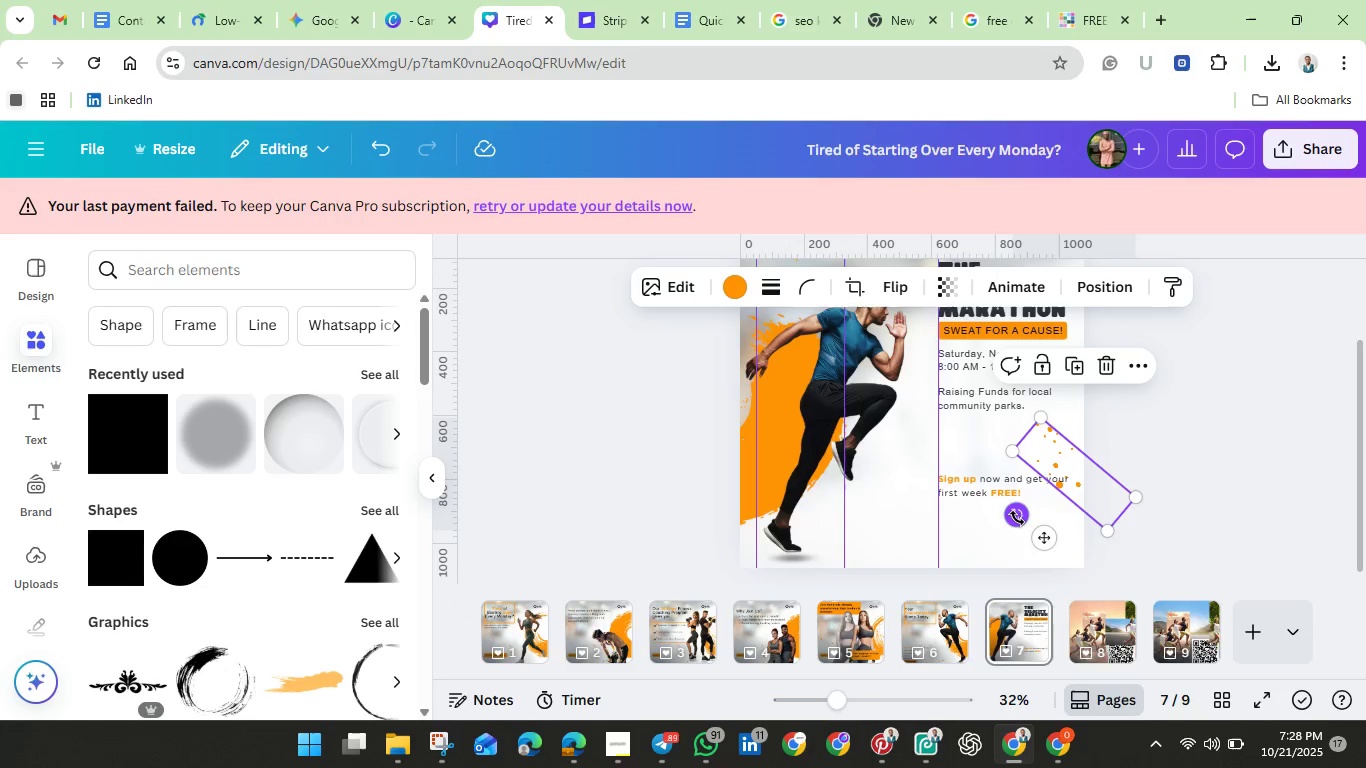 
left_click_drag(start_coordinate=[1016, 517], to_coordinate=[996, 412])
 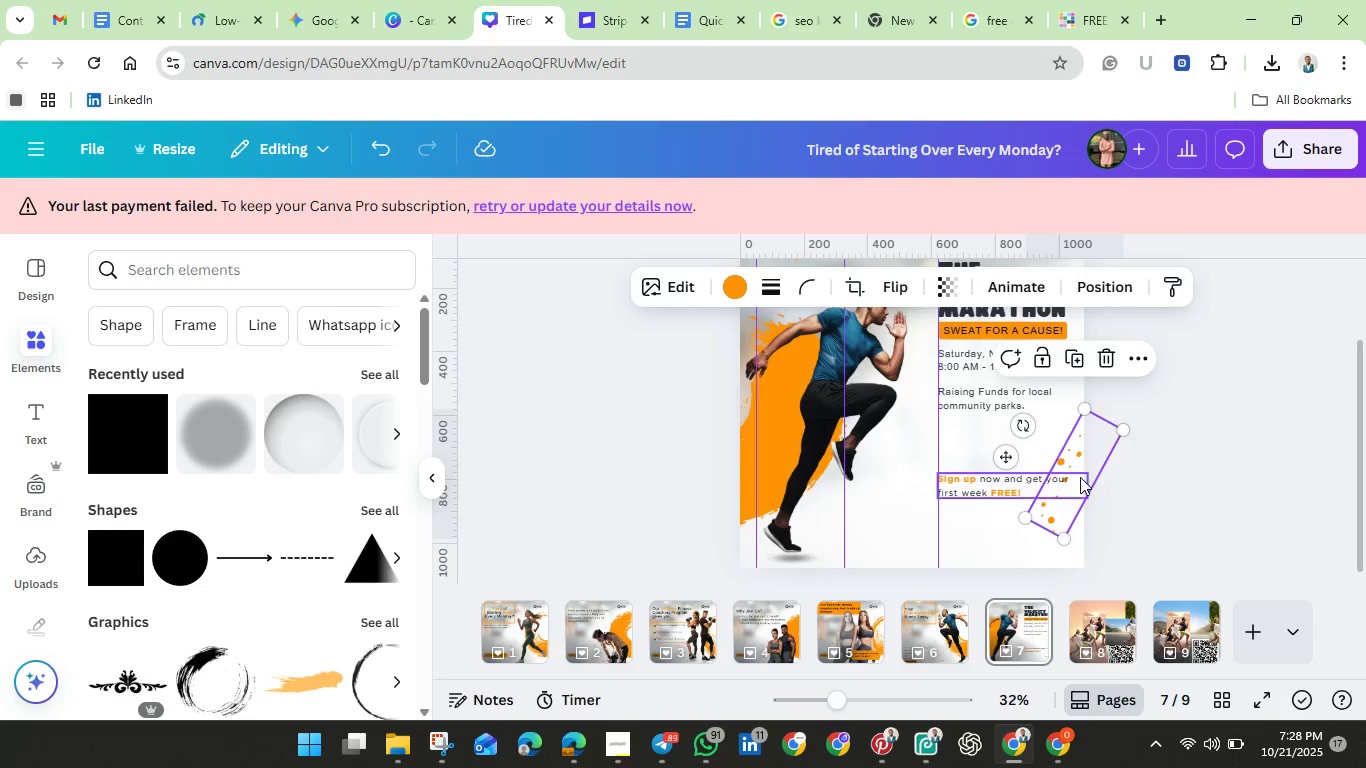 
left_click_drag(start_coordinate=[1080, 477], to_coordinate=[1095, 538])
 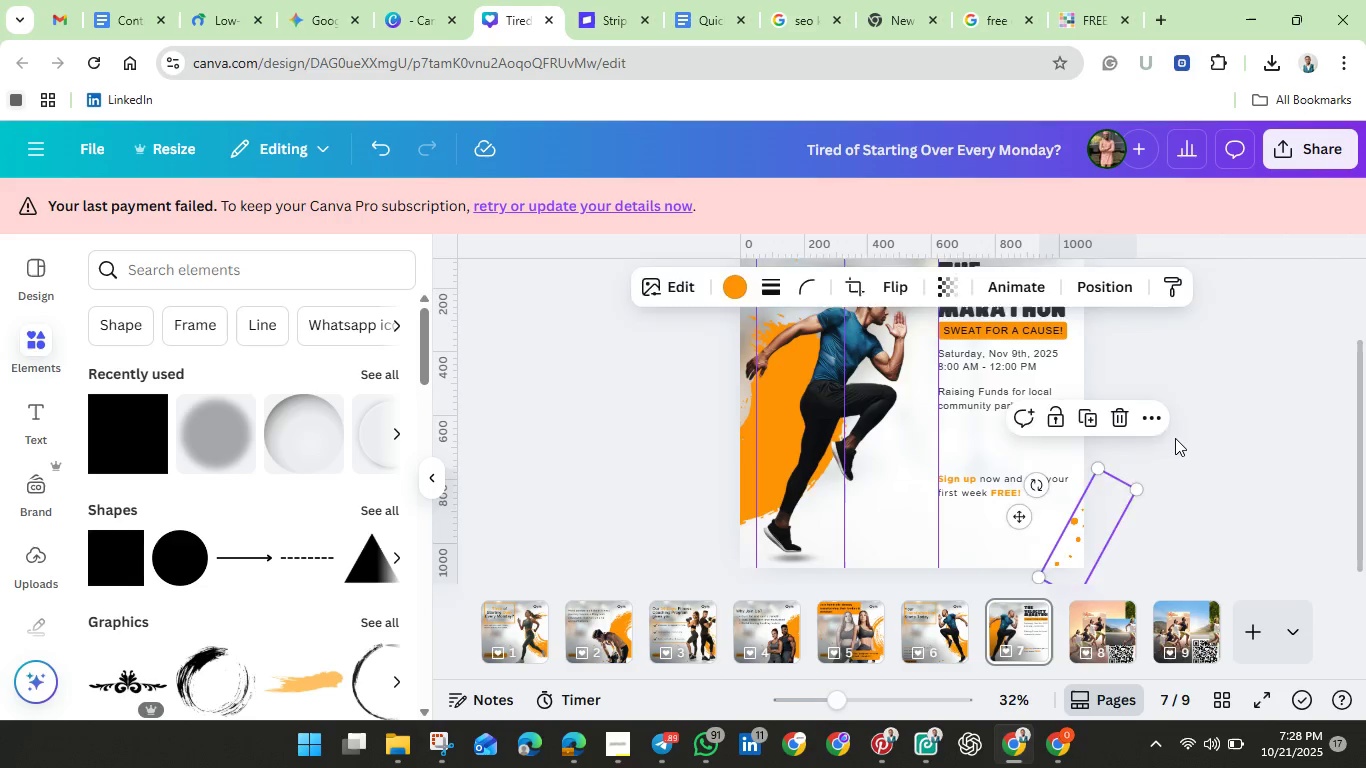 
left_click([1175, 438])
 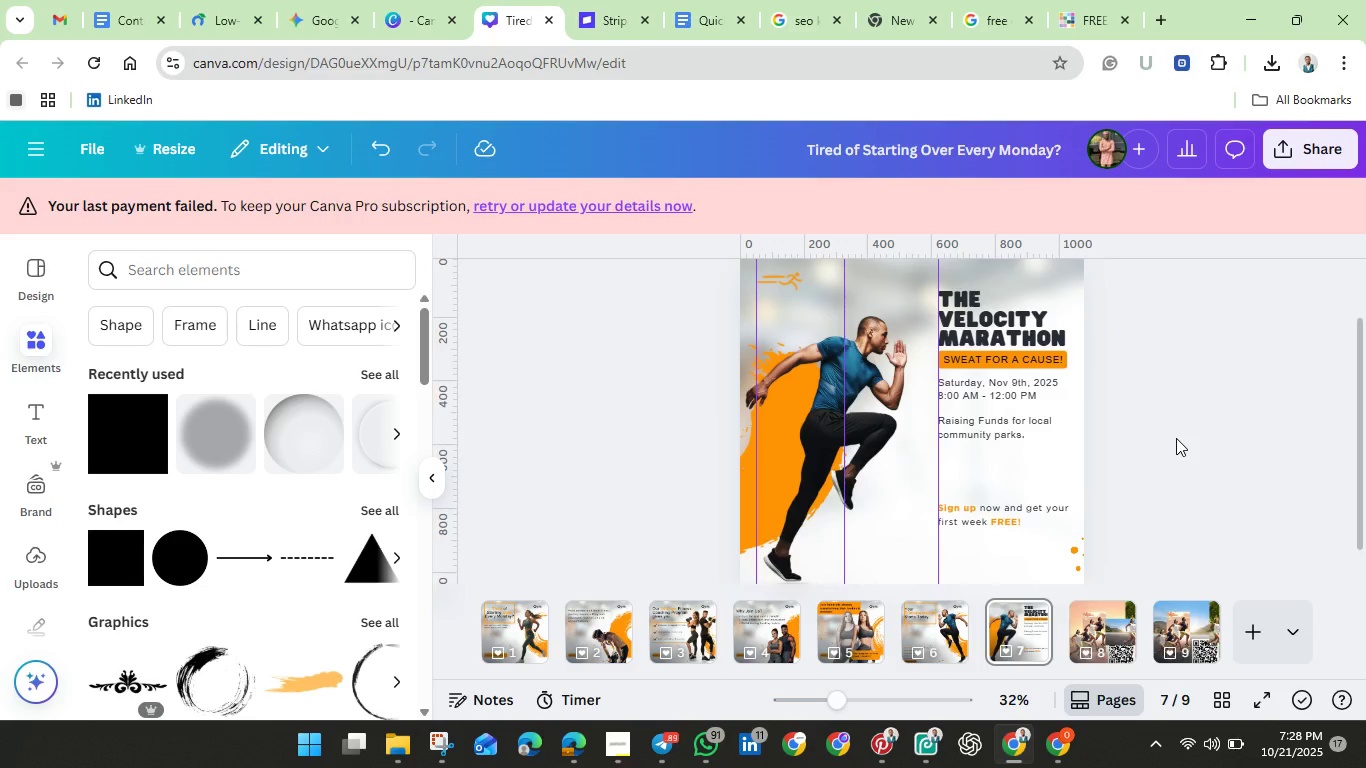 
scroll: coordinate [1176, 438], scroll_direction: up, amount: 1.0
 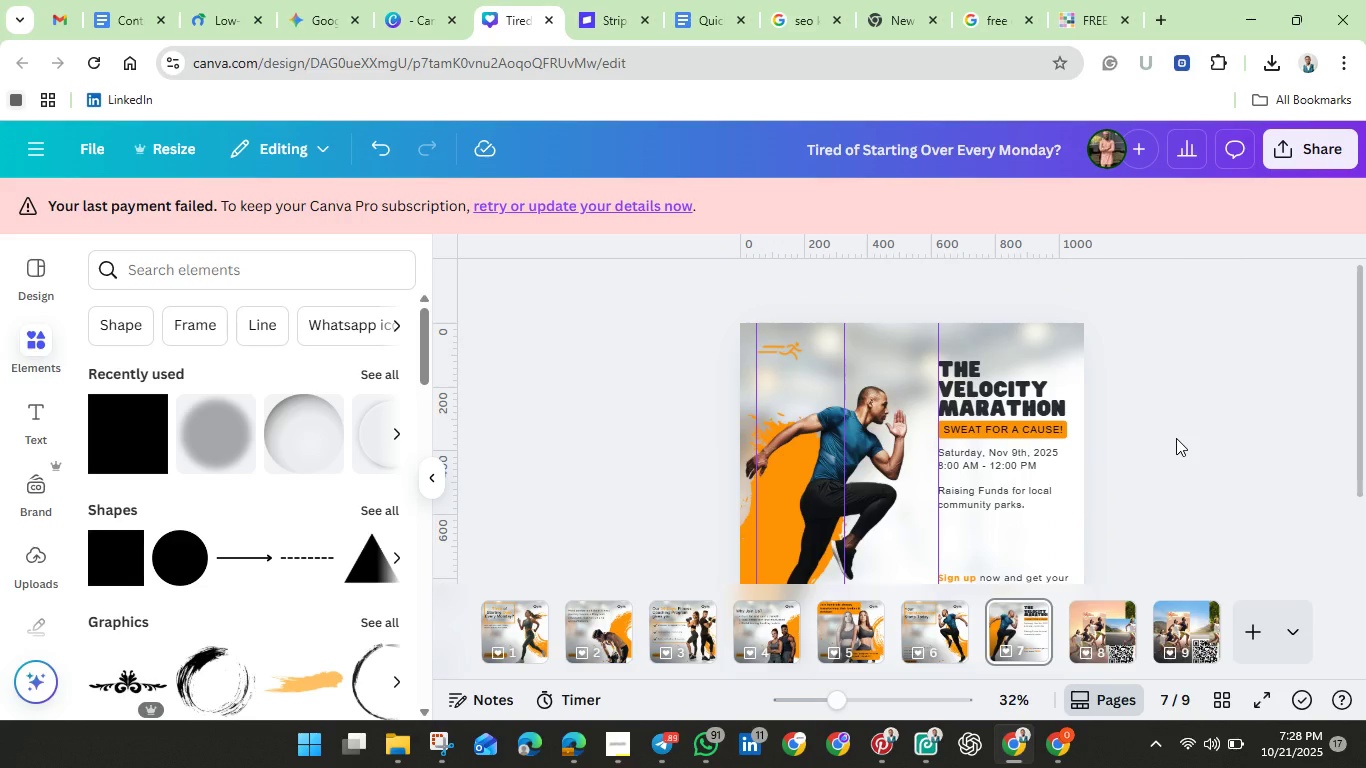 
scroll: coordinate [1176, 438], scroll_direction: down, amount: 1.0
 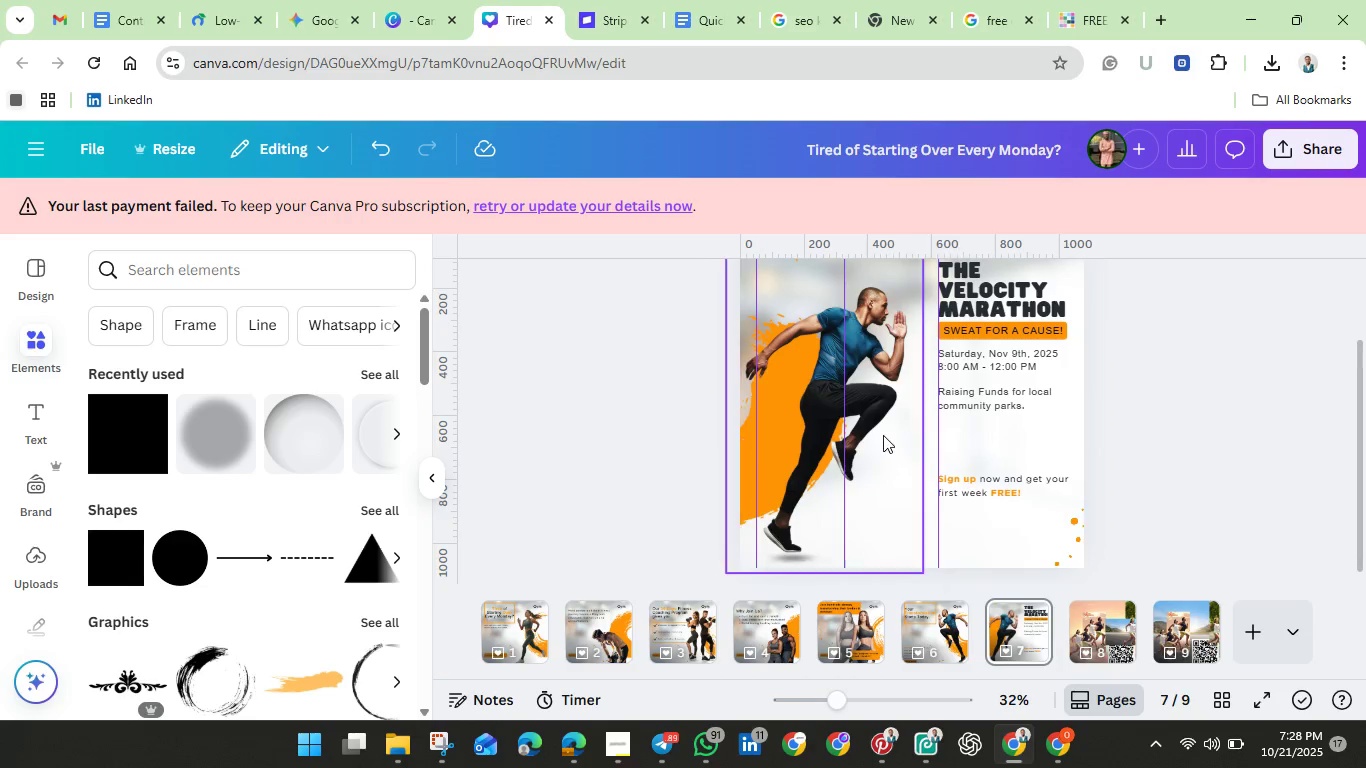 
left_click([873, 422])
 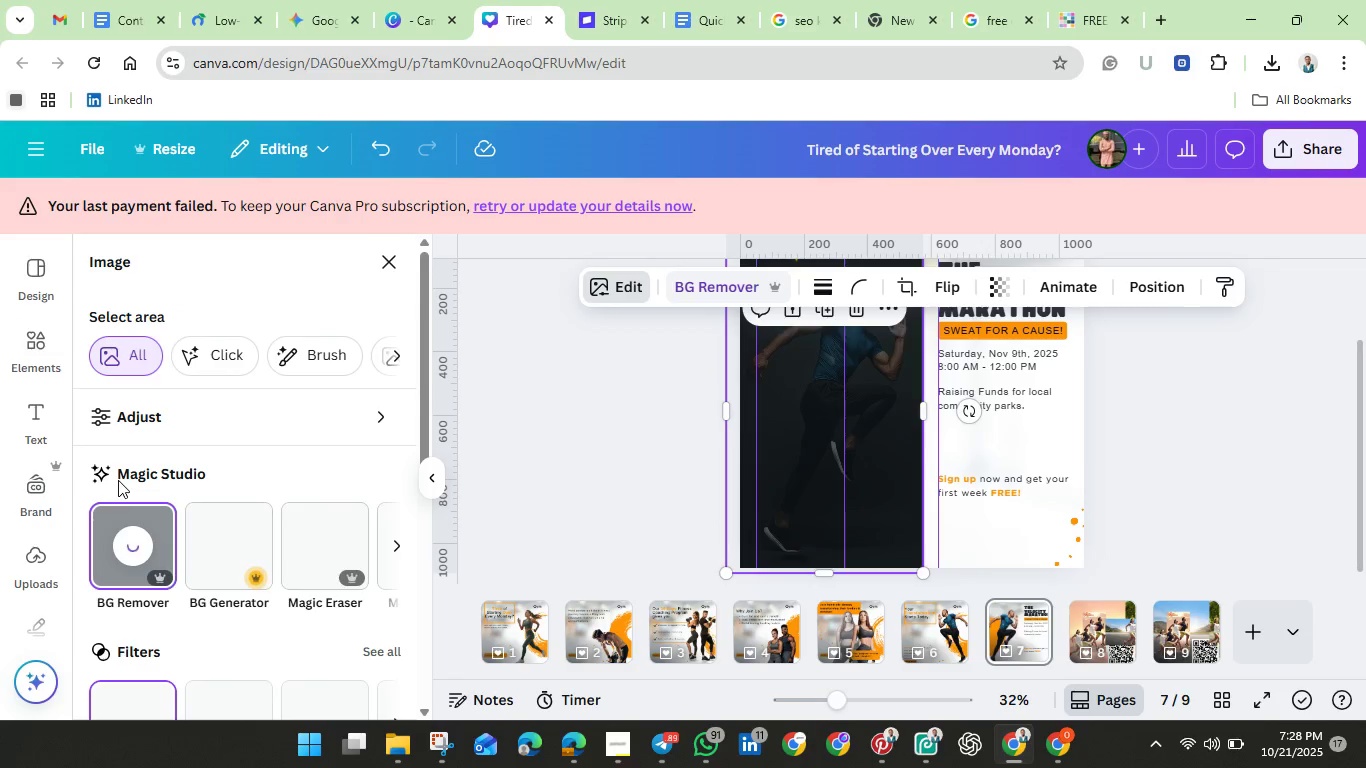 
scroll: coordinate [135, 572], scroll_direction: down, amount: 3.0
 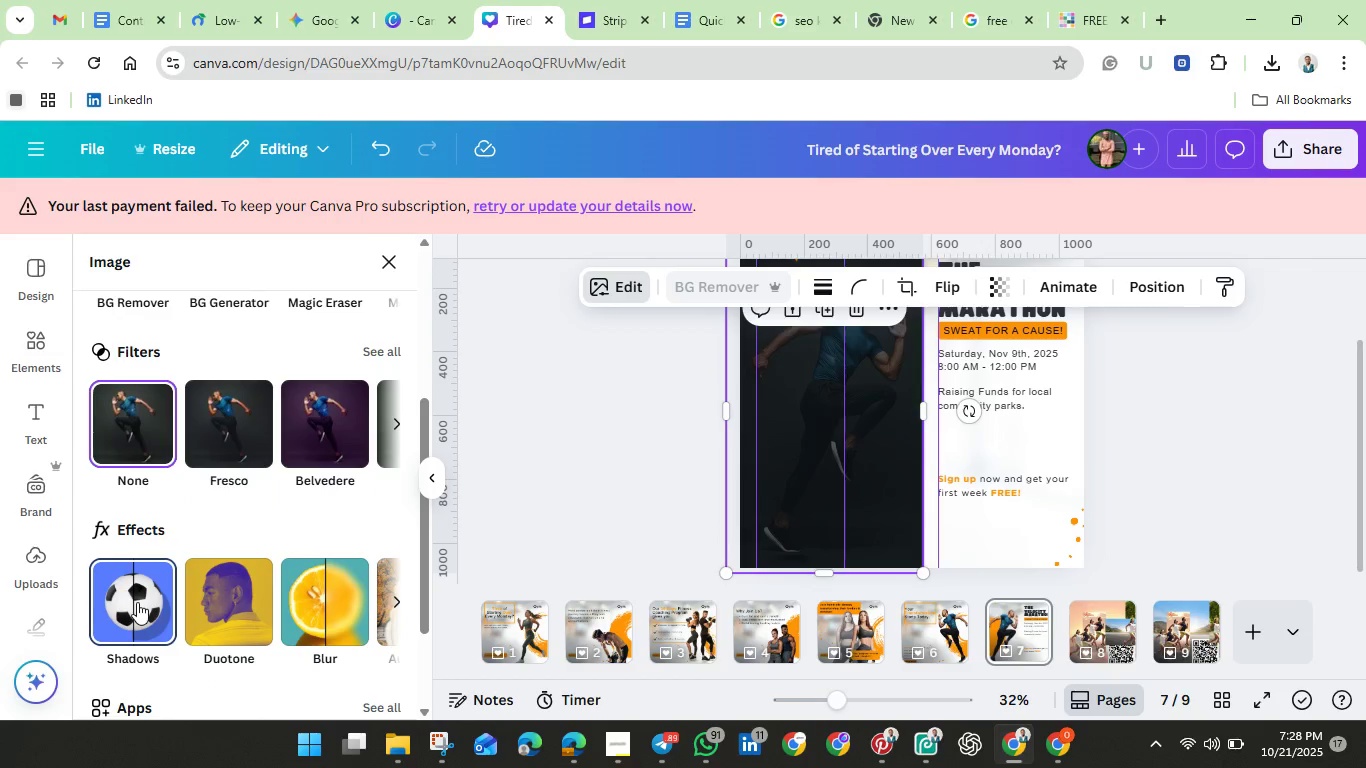 
left_click([137, 602])
 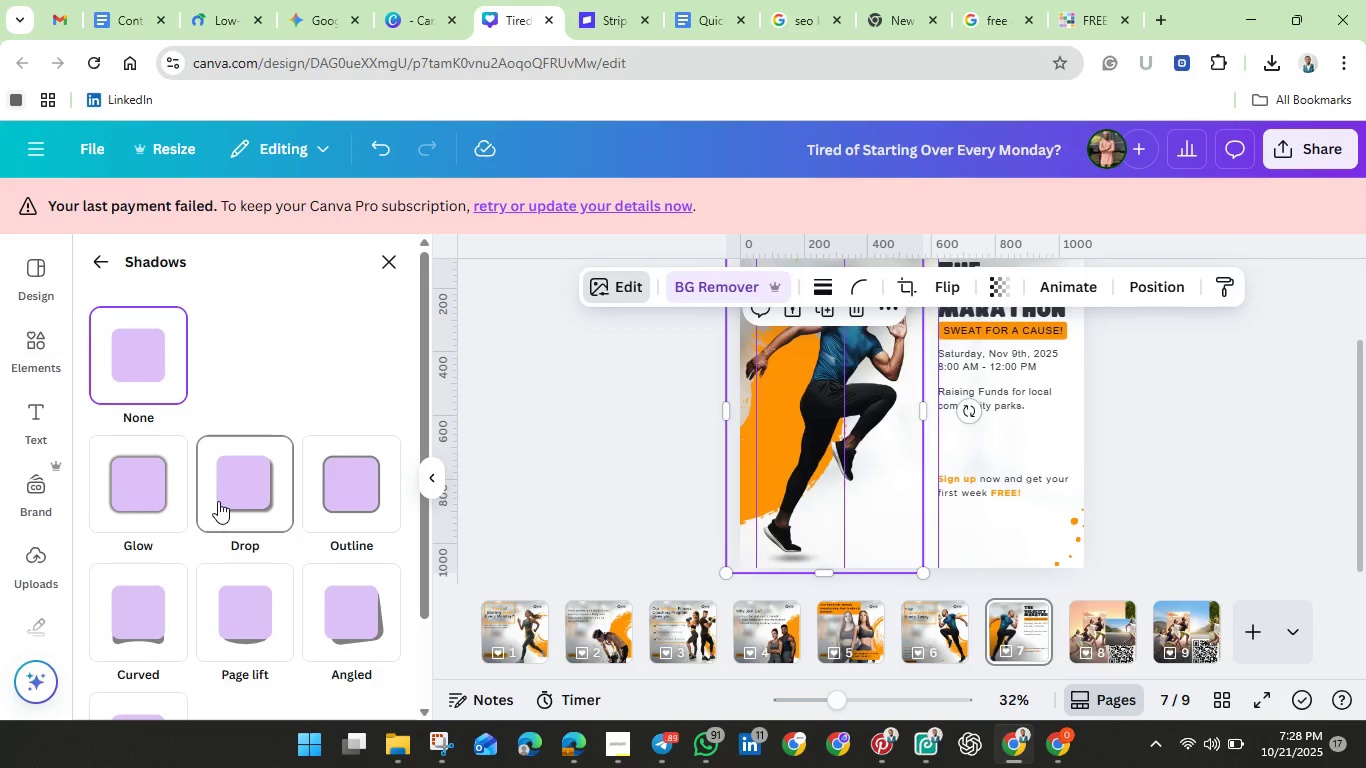 
left_click([218, 501])
 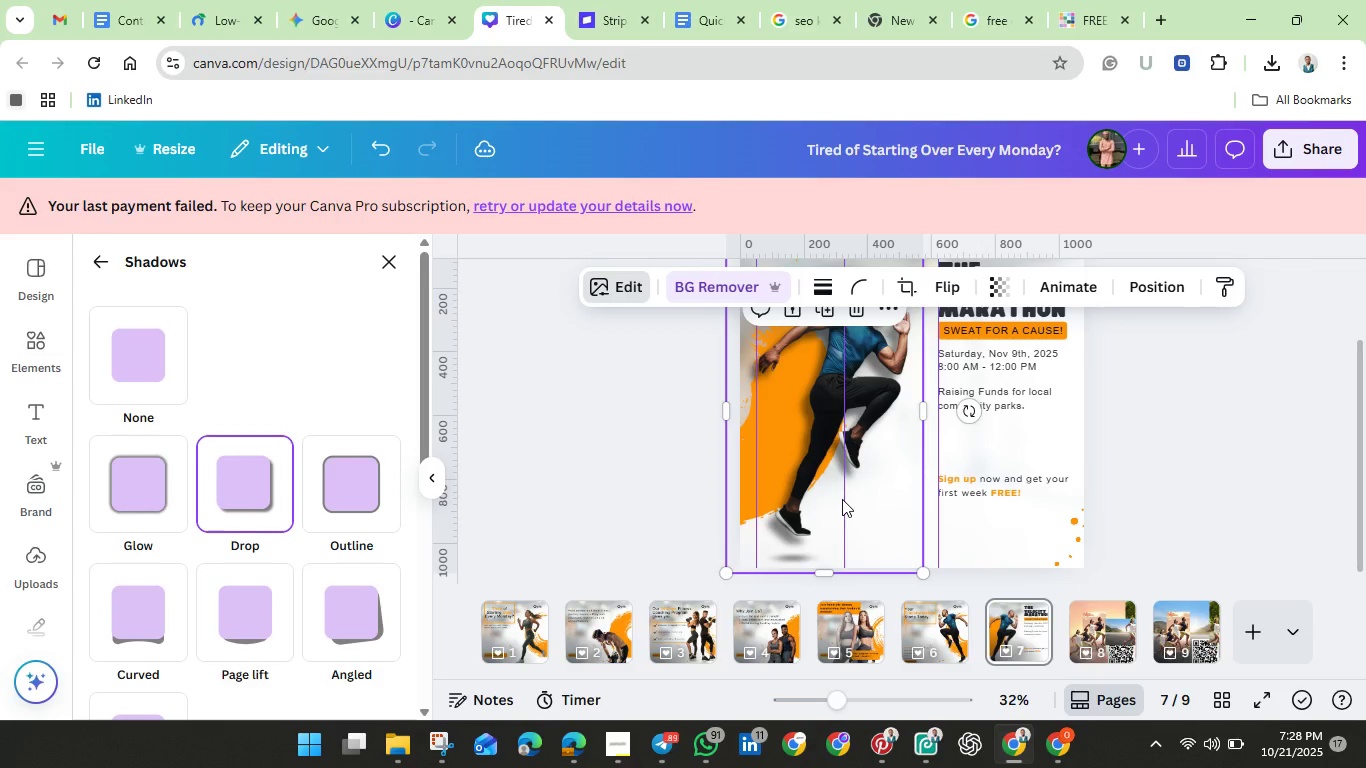 
scroll: coordinate [1021, 494], scroll_direction: up, amount: 2.0
 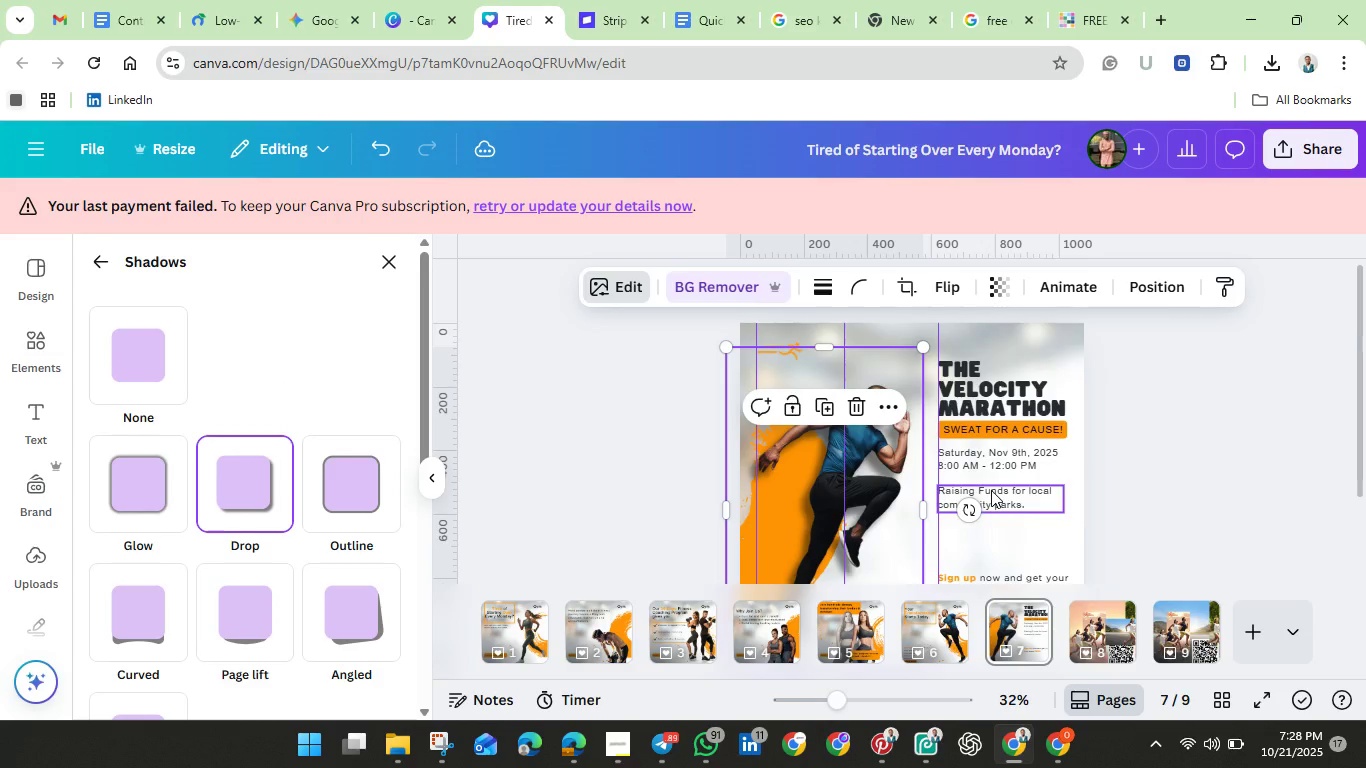 
scroll: coordinate [991, 490], scroll_direction: down, amount: 1.0
 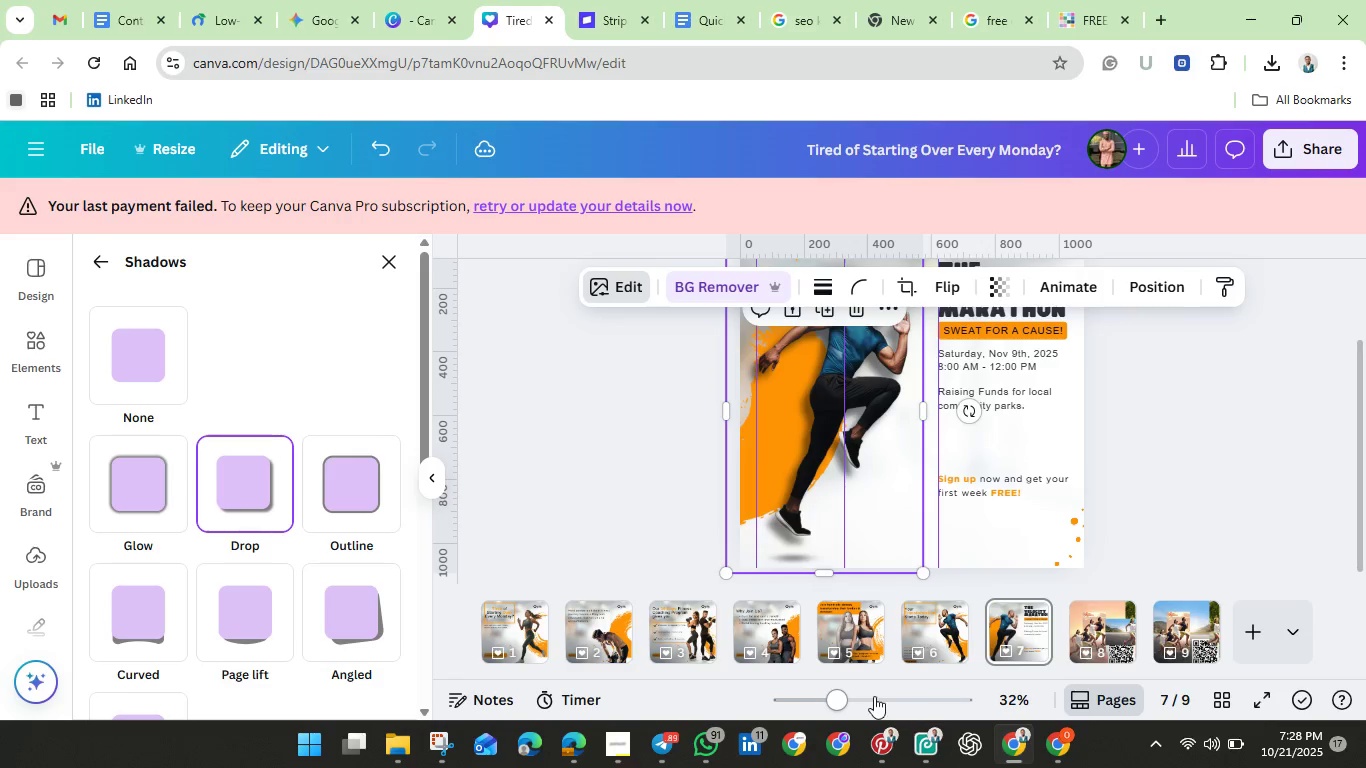 
left_click_drag(start_coordinate=[837, 696], to_coordinate=[848, 704])
 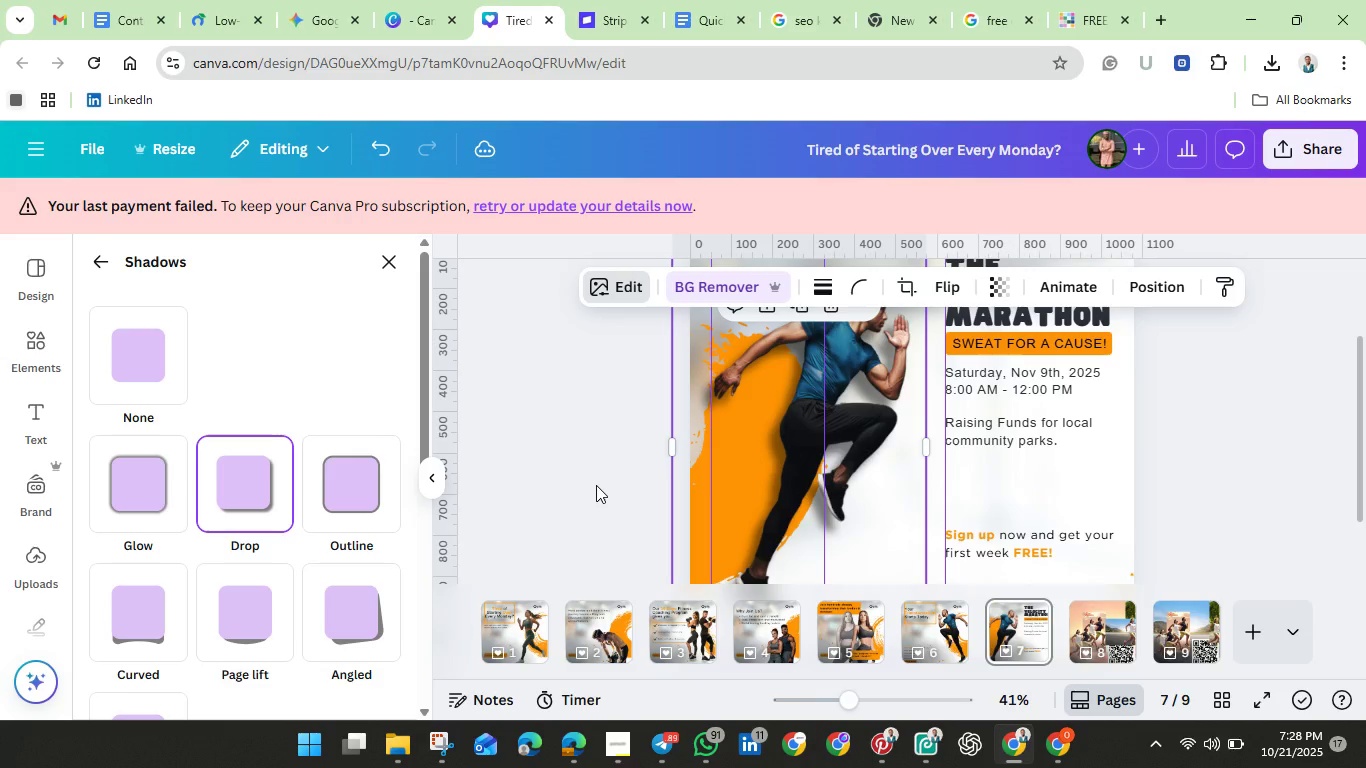 
left_click([596, 485])
 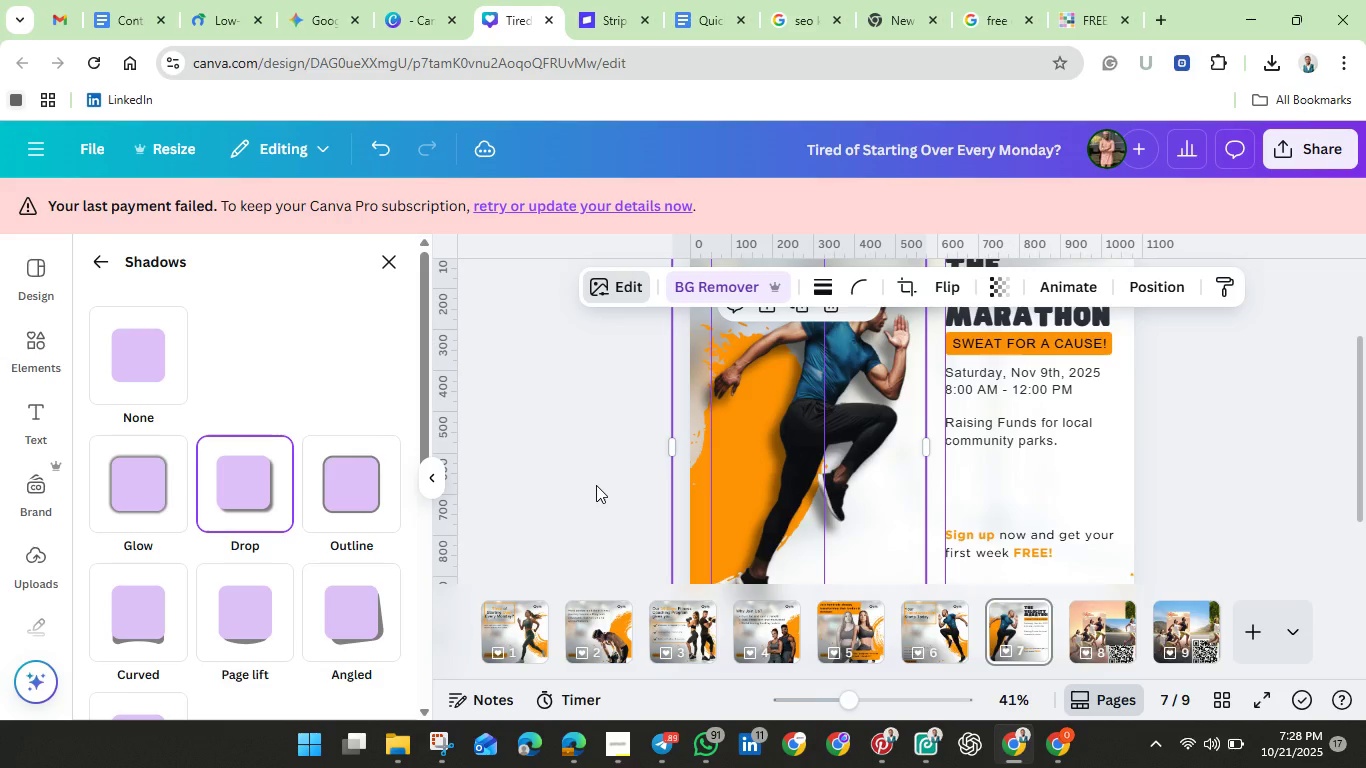 
scroll: coordinate [596, 485], scroll_direction: down, amount: 2.0
 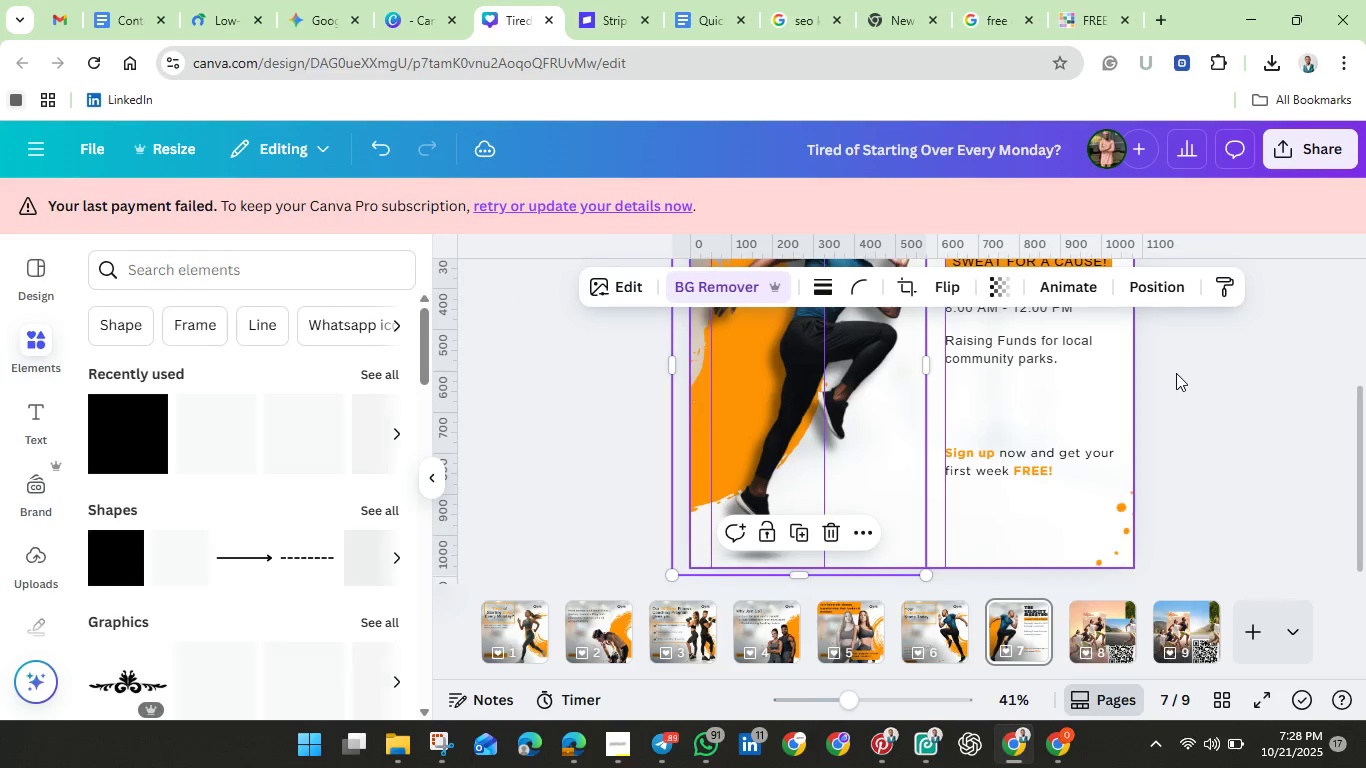 
left_click([1178, 372])
 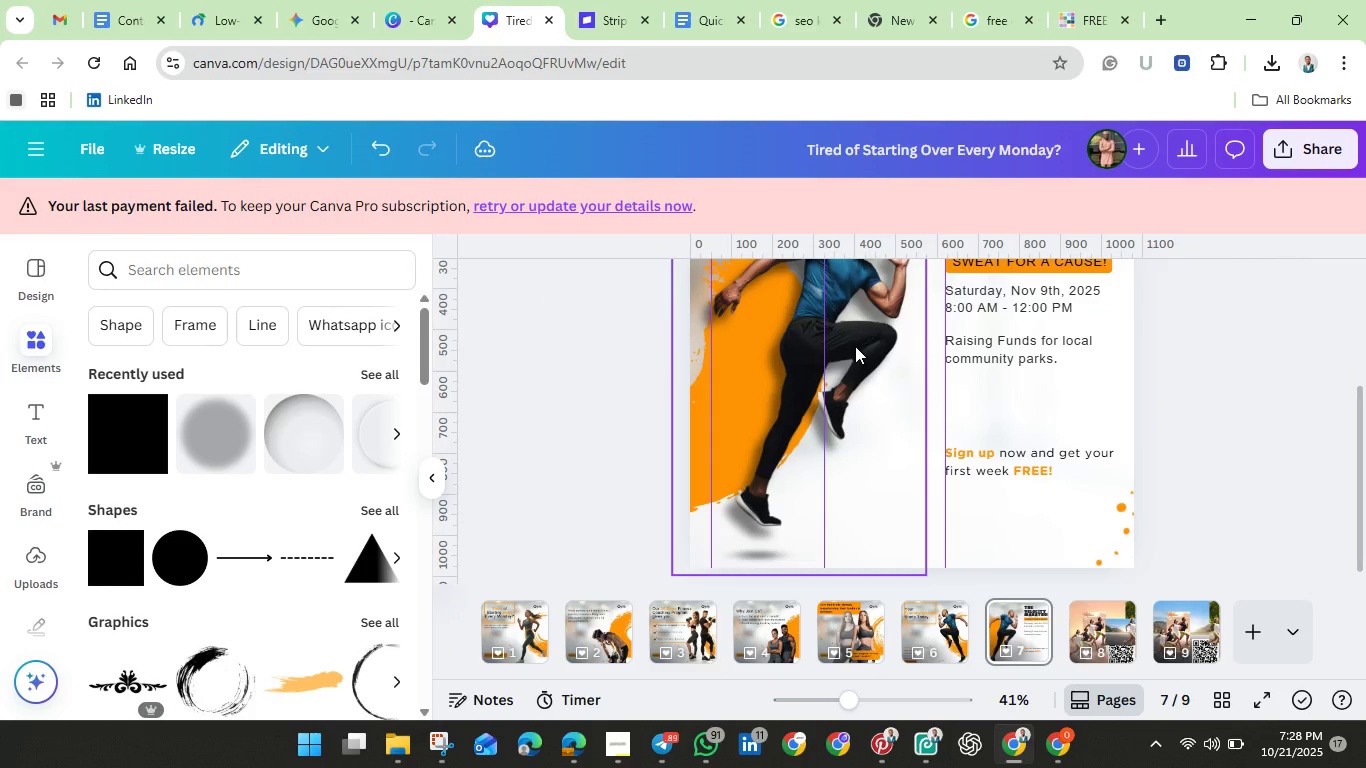 
left_click([855, 346])
 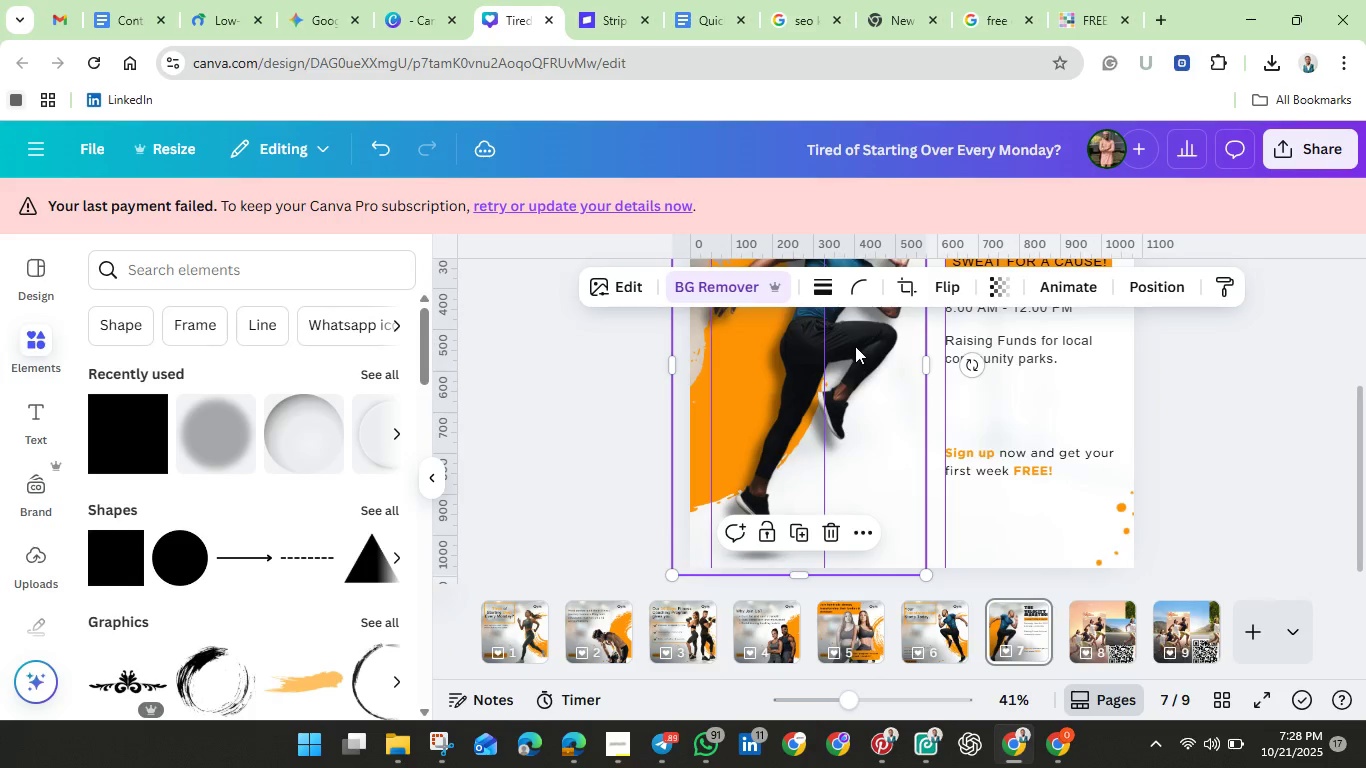 
left_click_drag(start_coordinate=[855, 346], to_coordinate=[843, 375])
 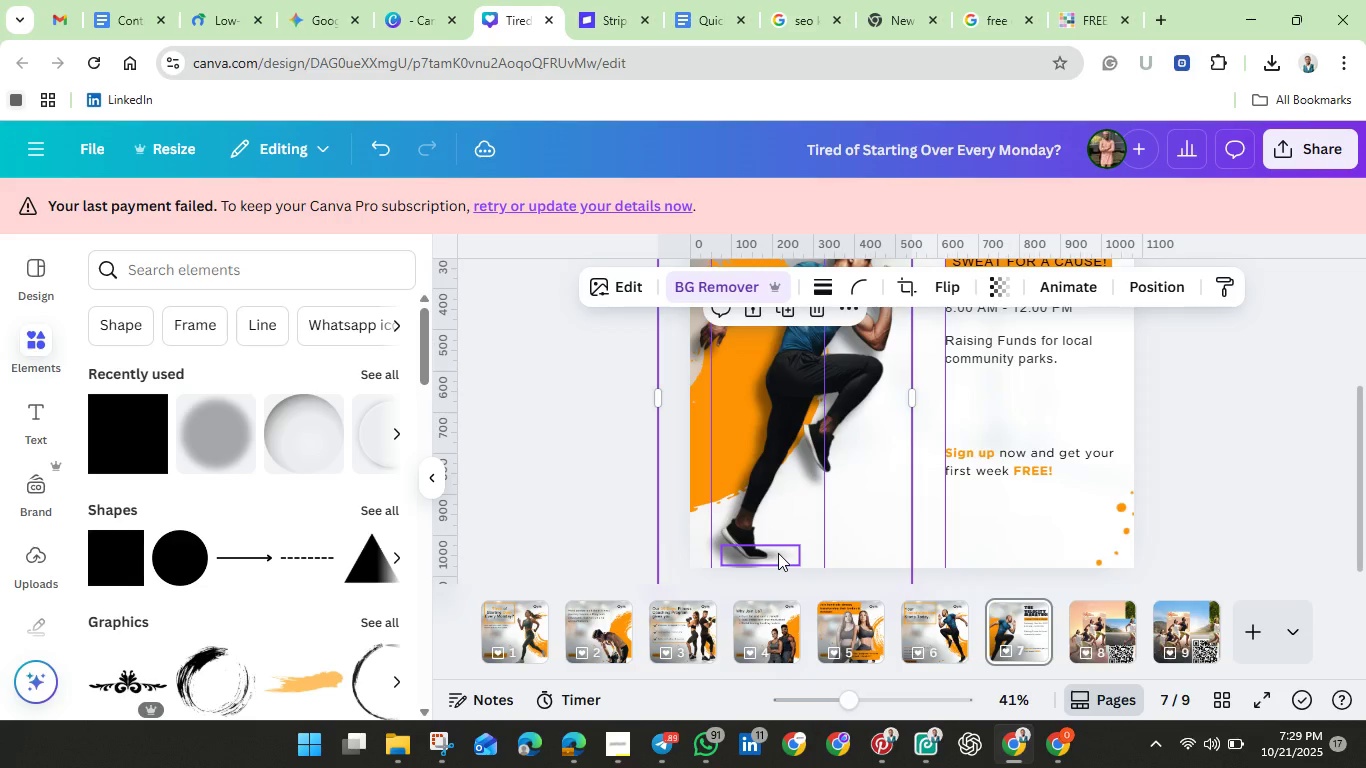 
left_click_drag(start_coordinate=[778, 553], to_coordinate=[843, 481])
 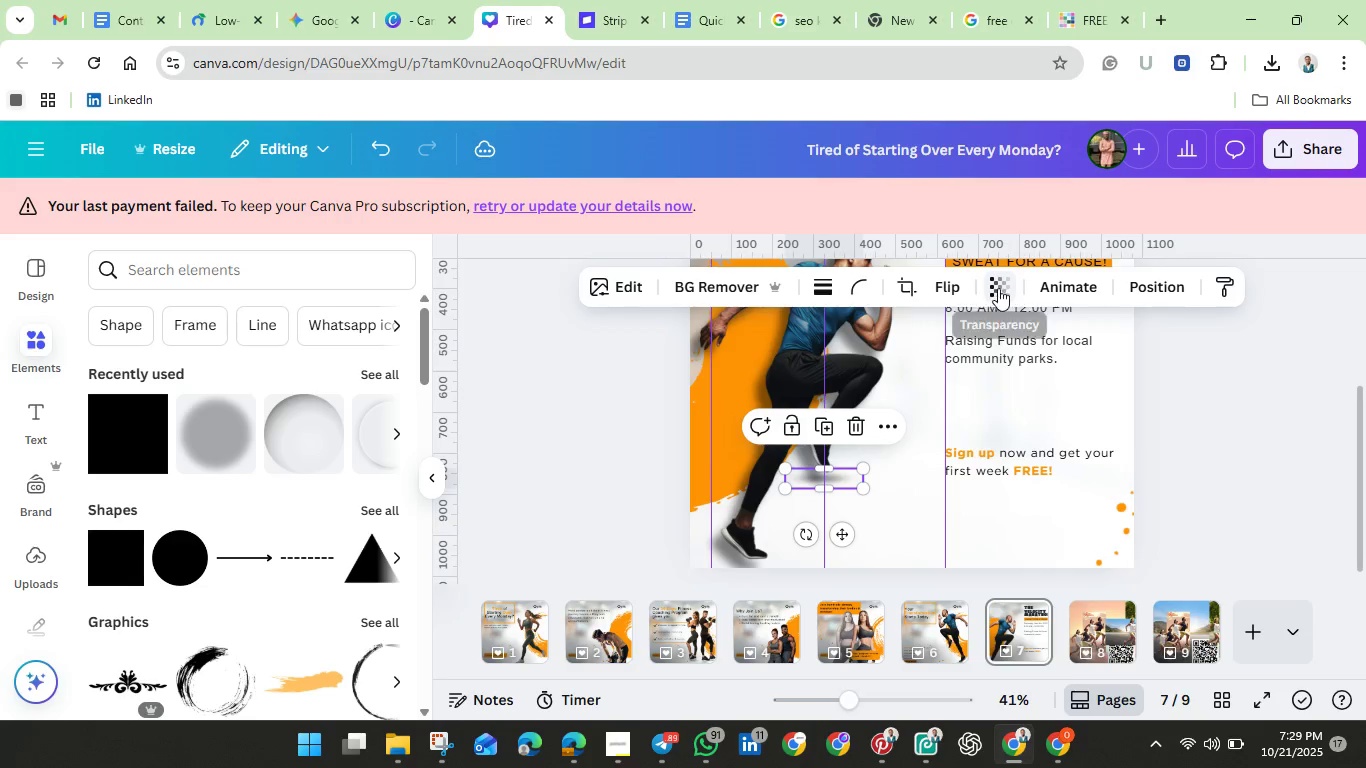 
left_click([999, 289])
 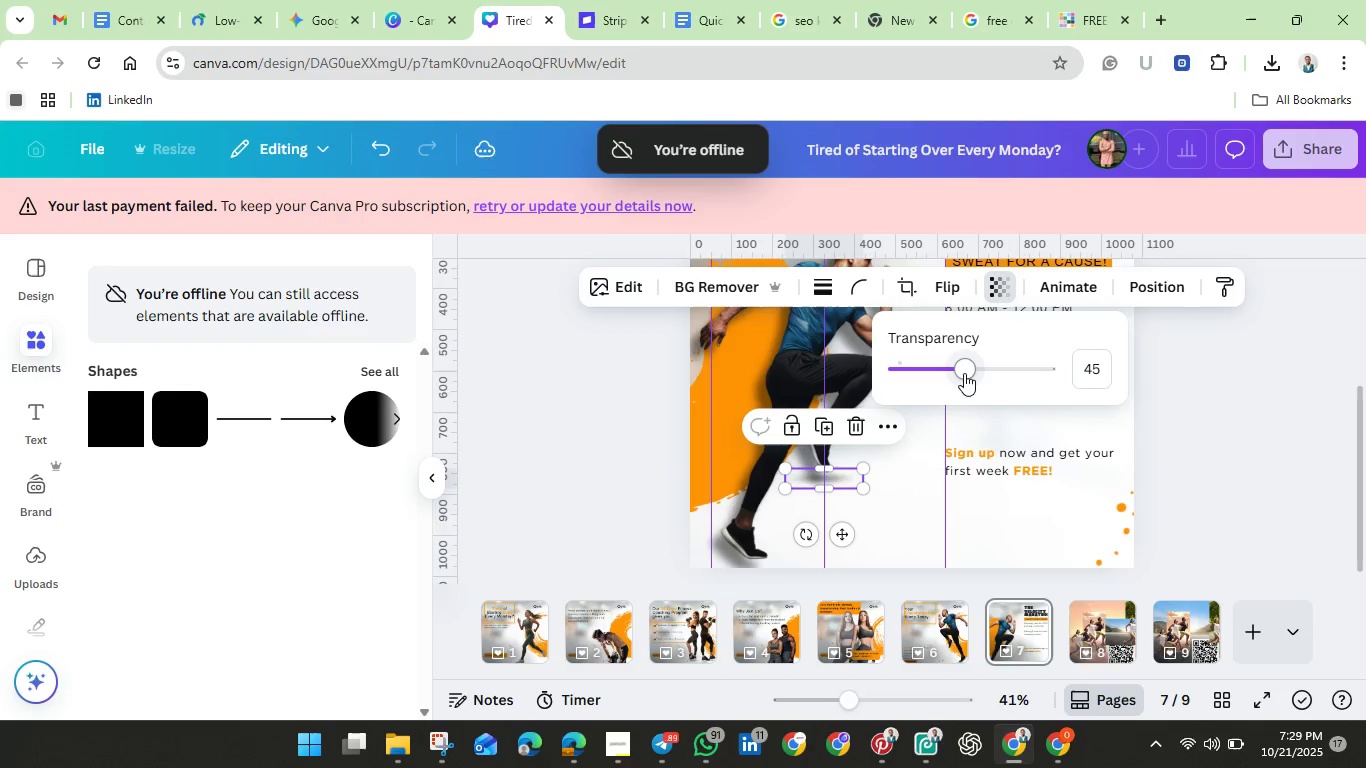 
left_click_drag(start_coordinate=[964, 373], to_coordinate=[945, 373])
 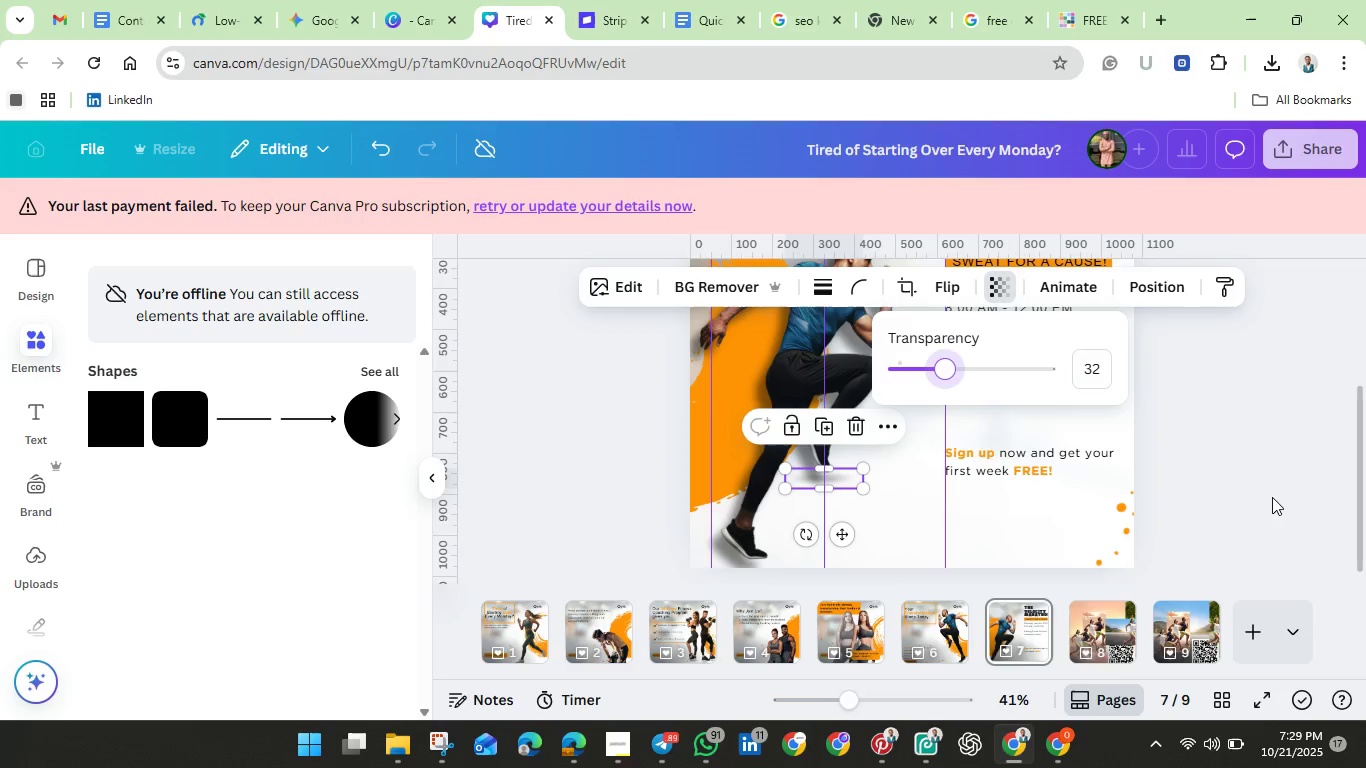 
left_click([1221, 455])
 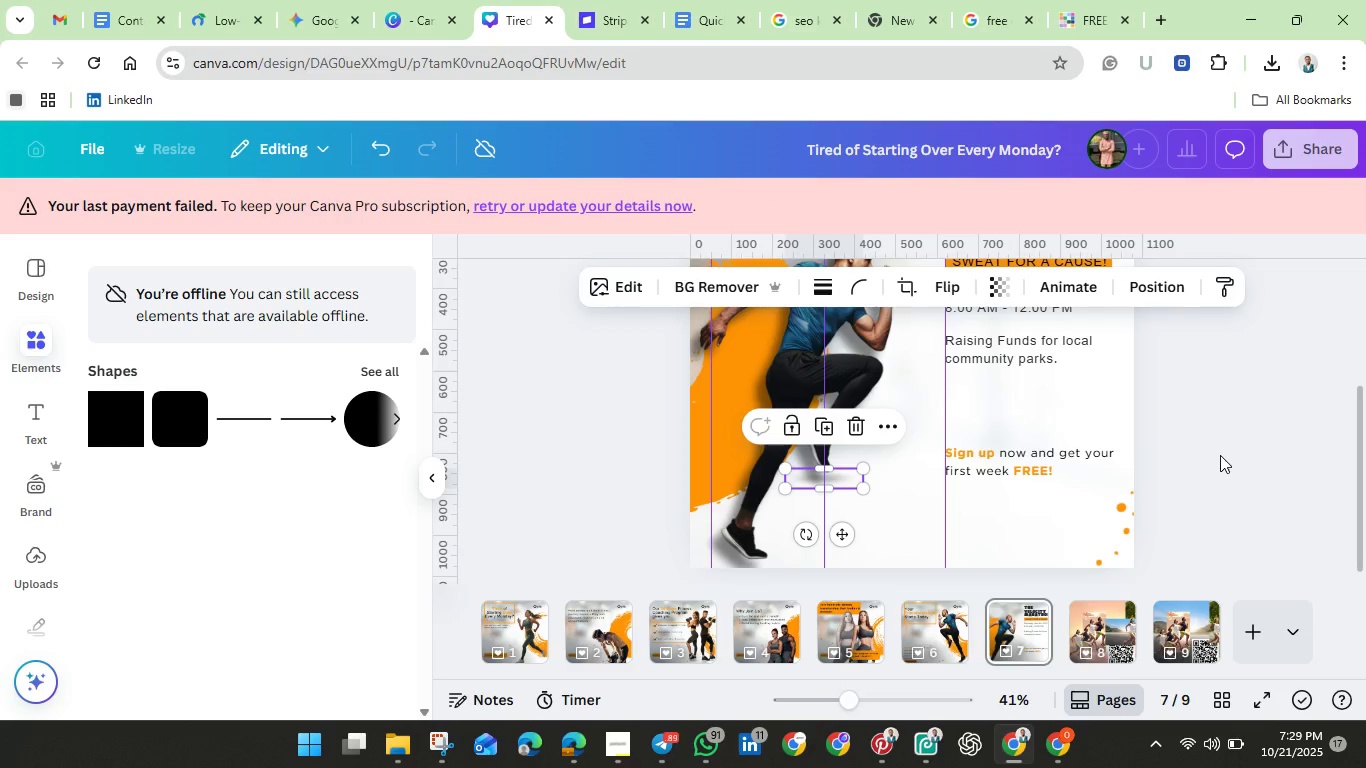 
left_click([1194, 497])
 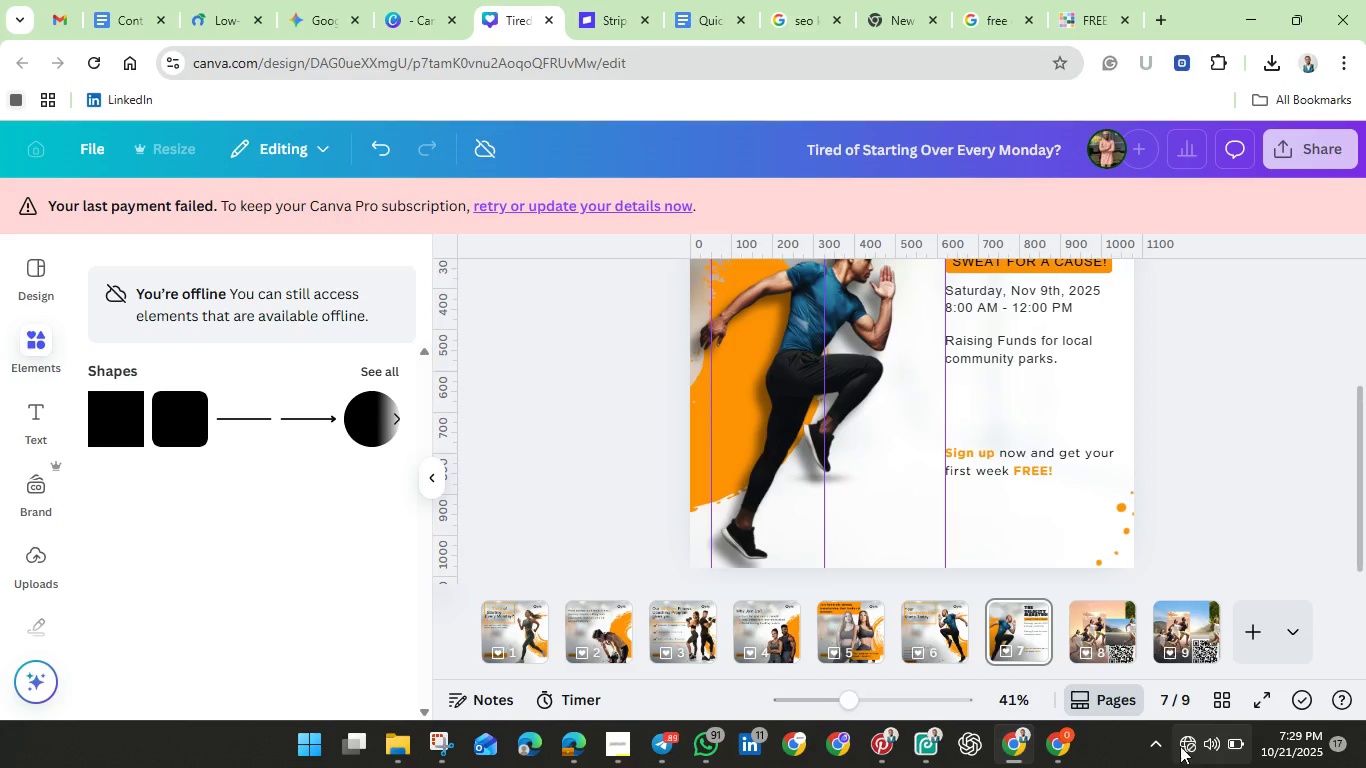 
left_click([1180, 738])
 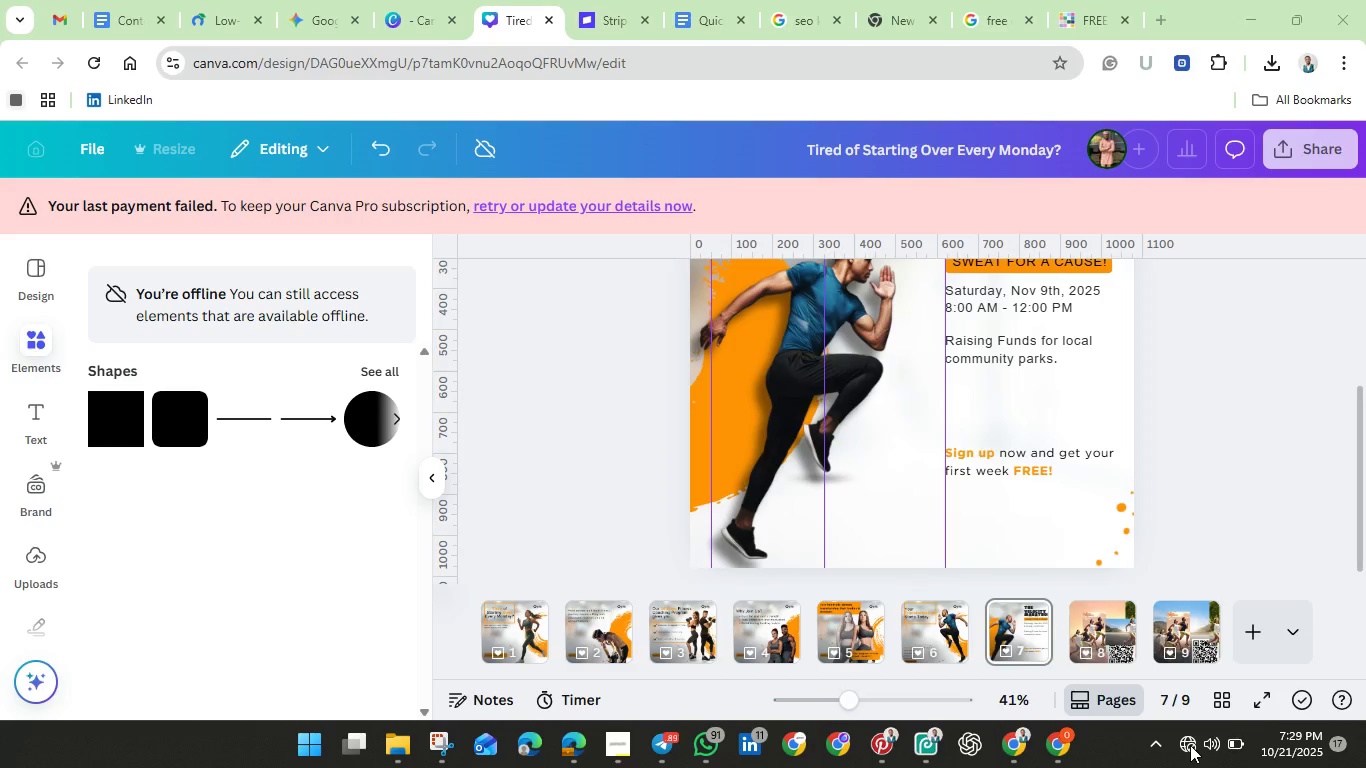 
left_click([1190, 745])
 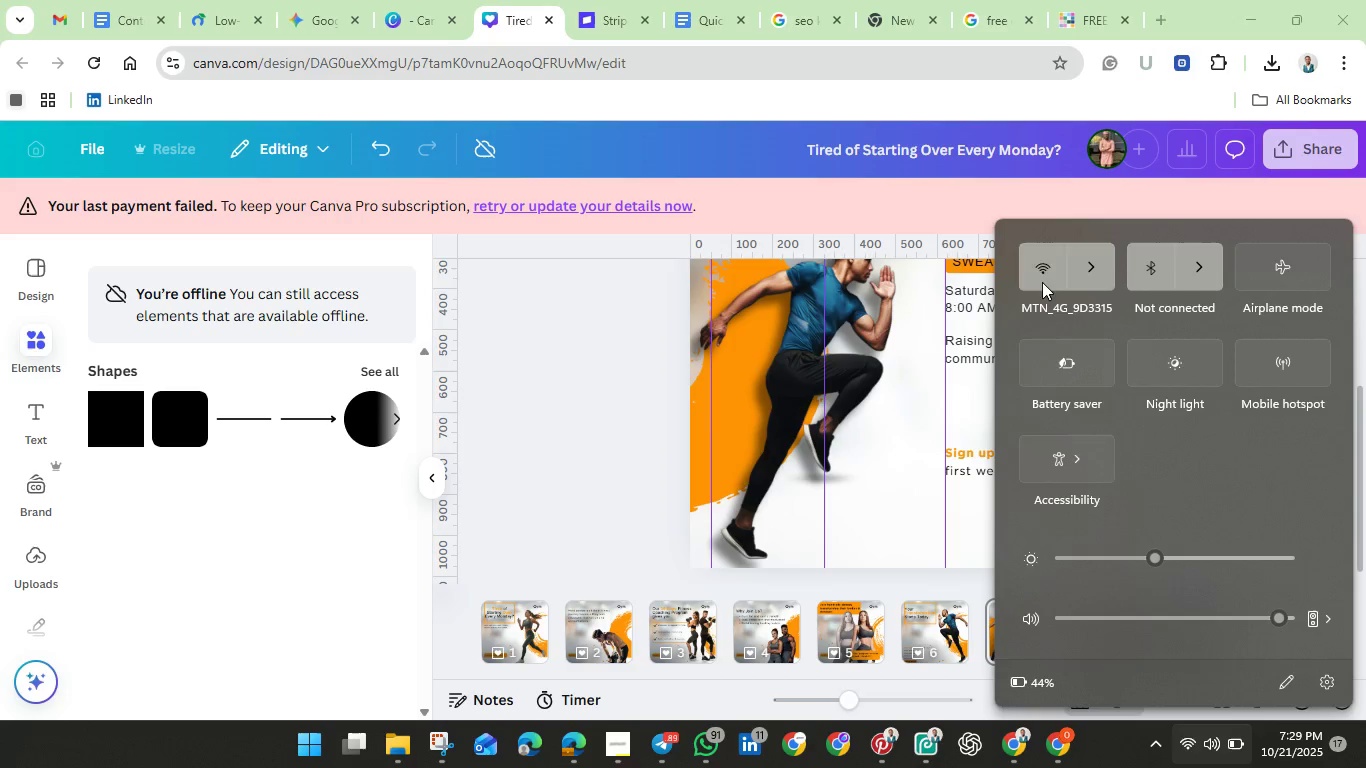 
wait(9.5)
 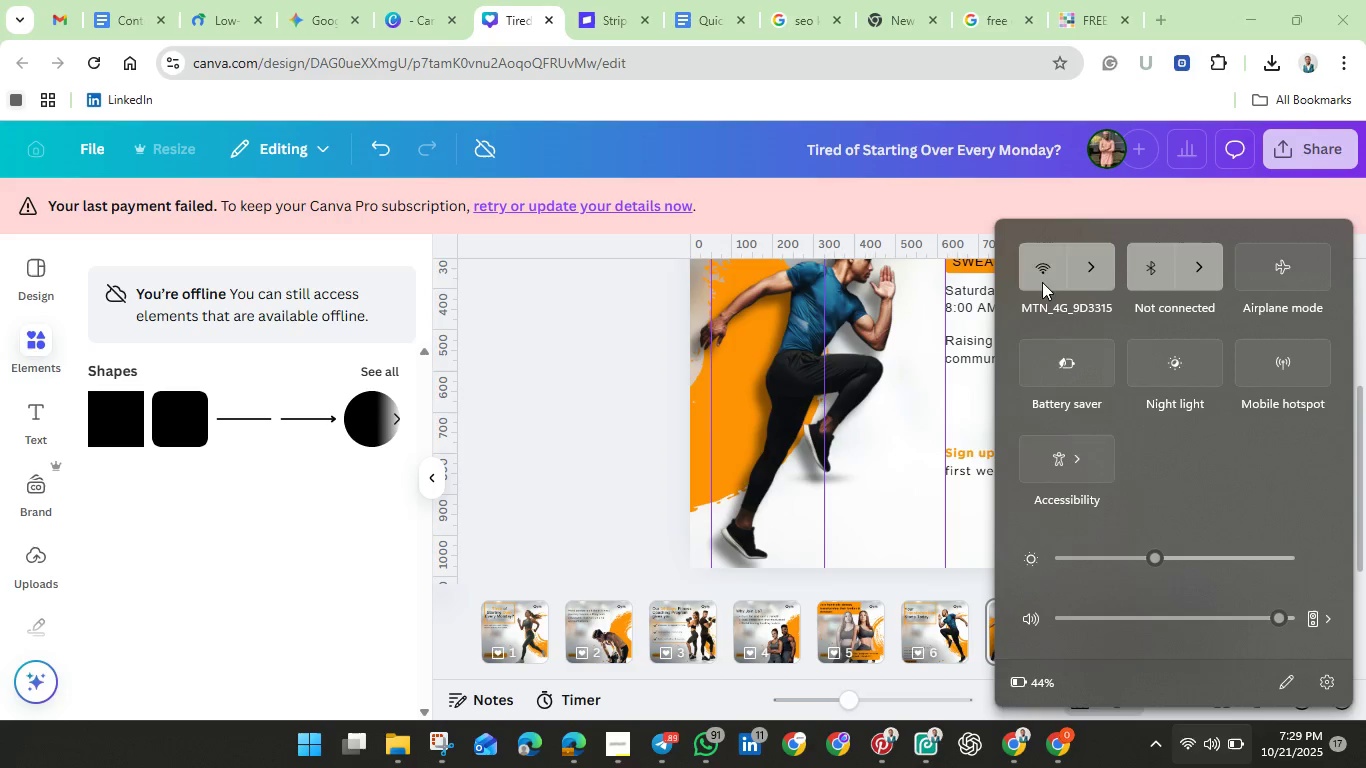 
left_click([623, 447])
 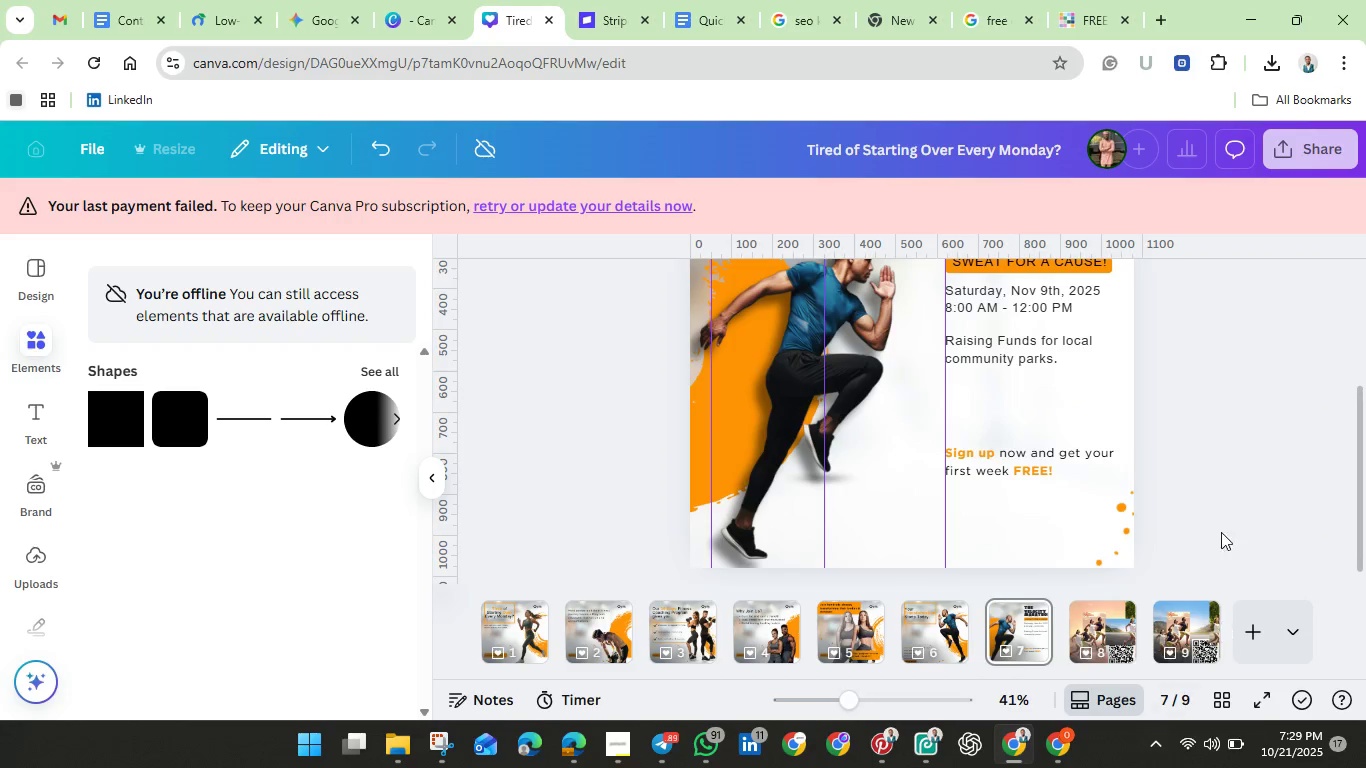 
left_click([1204, 431])
 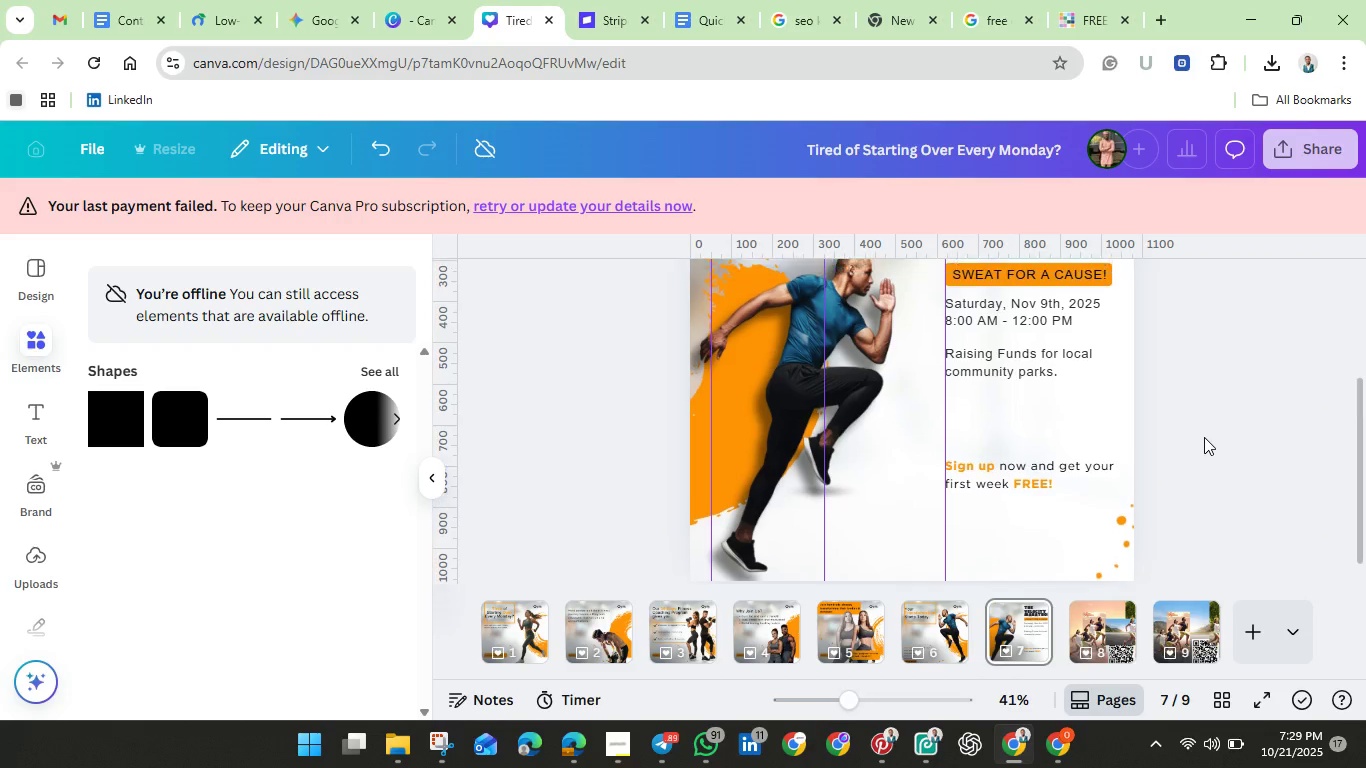 
scroll: coordinate [1204, 437], scroll_direction: up, amount: 1.0
 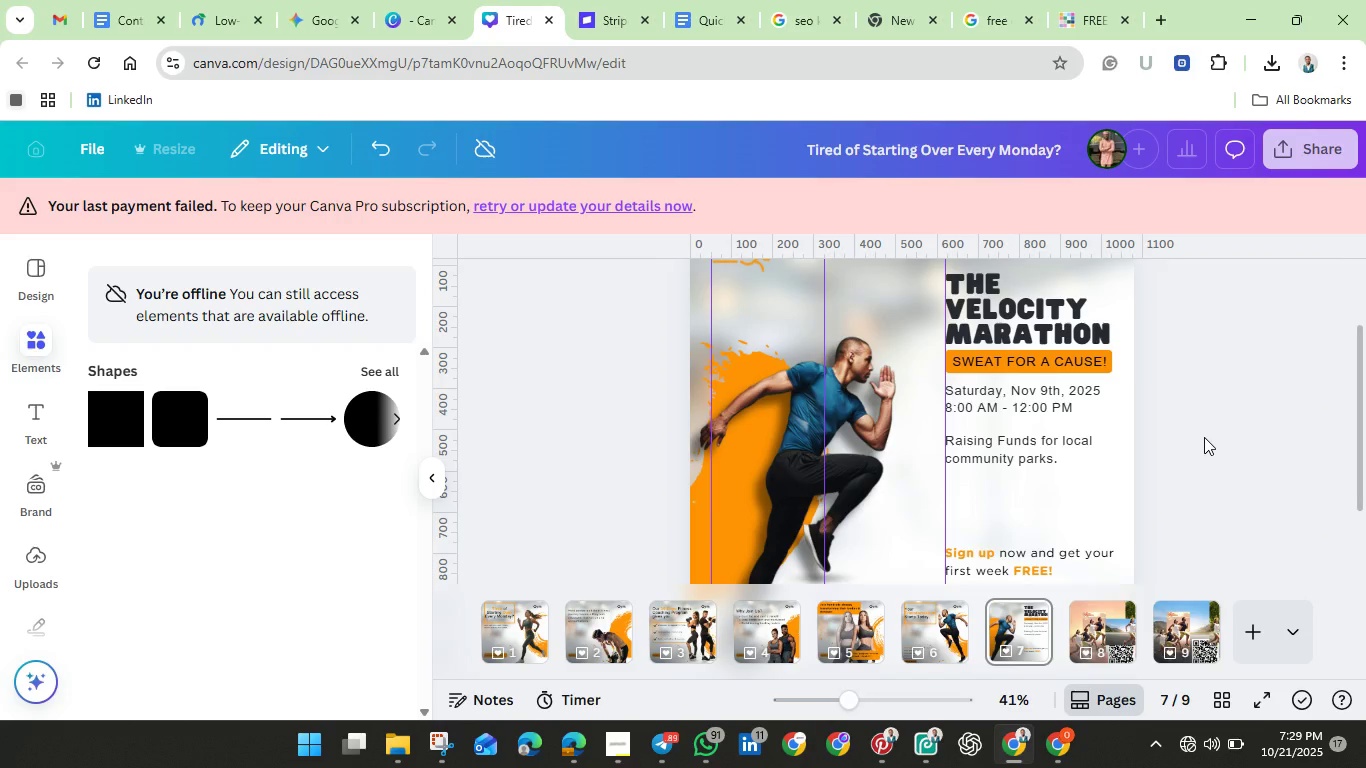 
scroll: coordinate [1204, 437], scroll_direction: down, amount: 1.0
 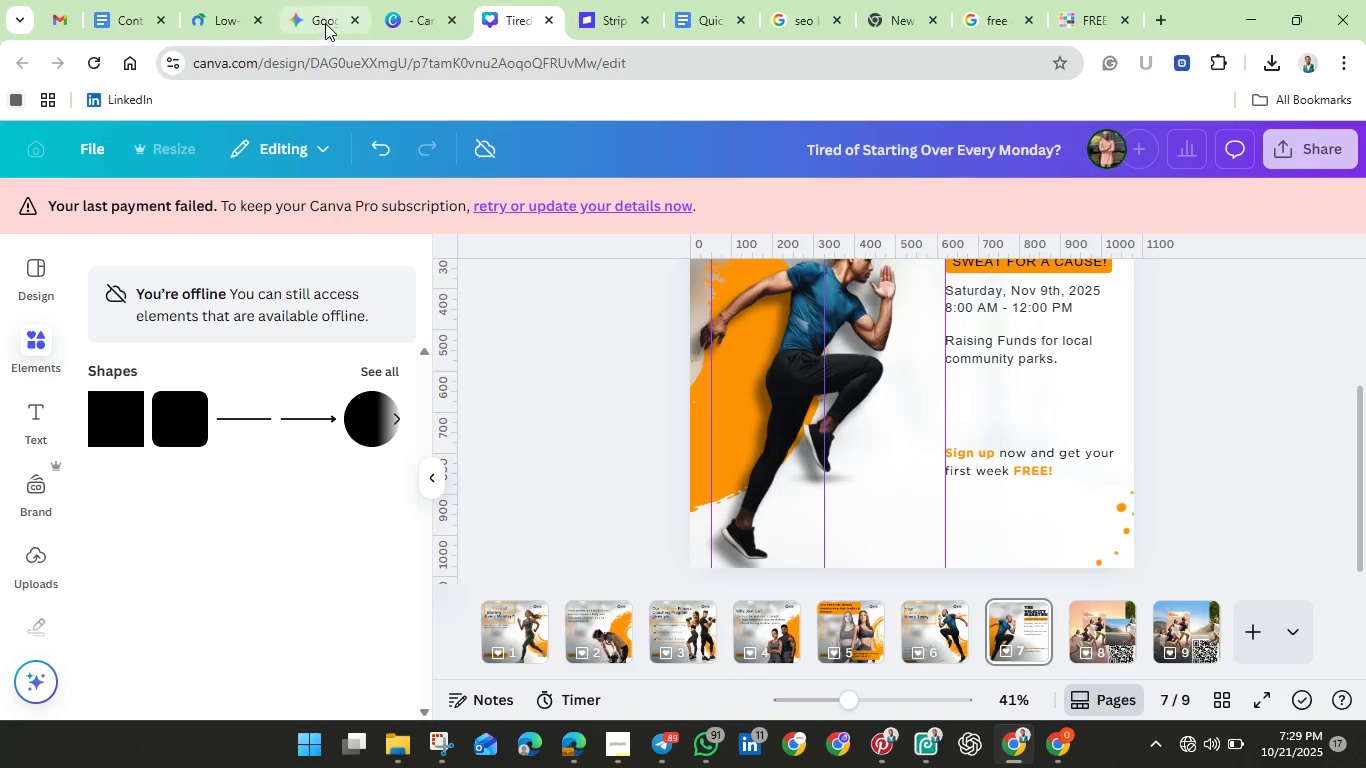 
left_click([325, 16])
 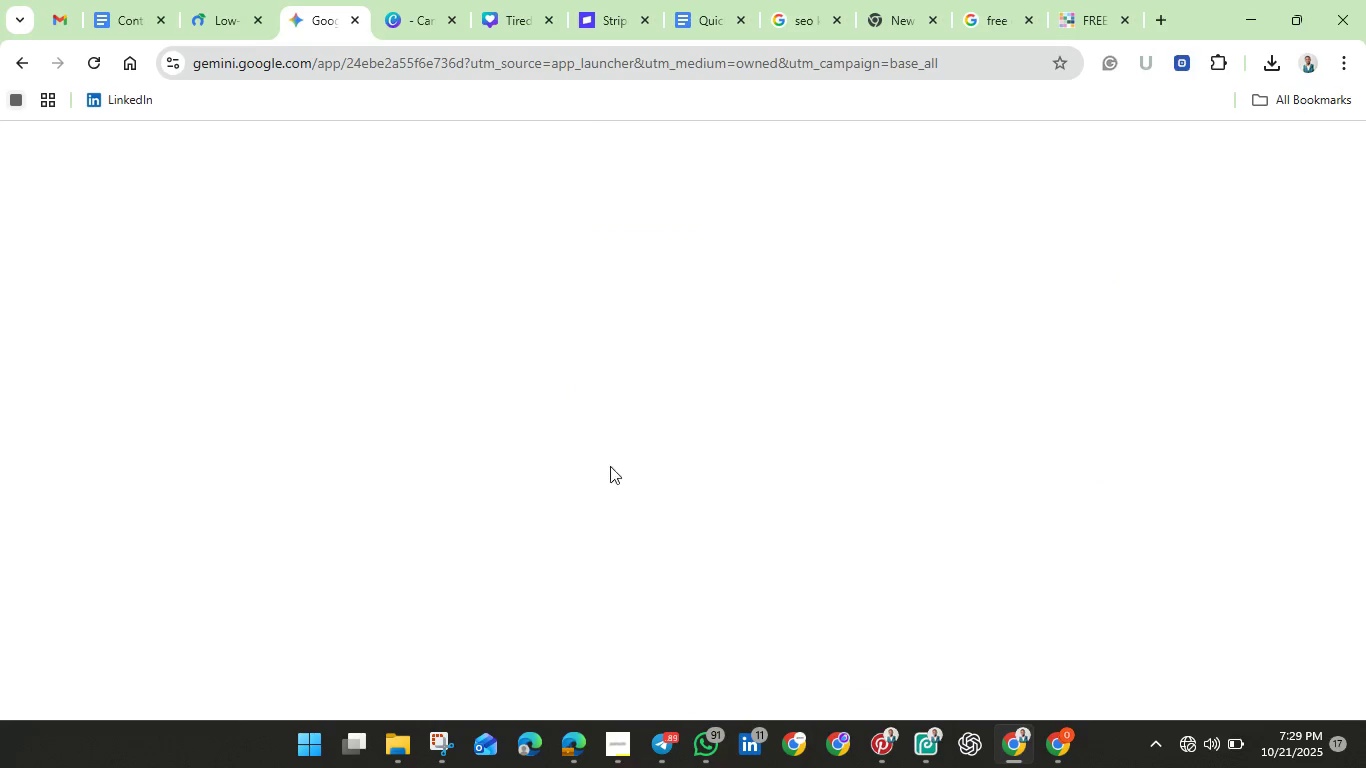 
mouse_move([631, 473])
 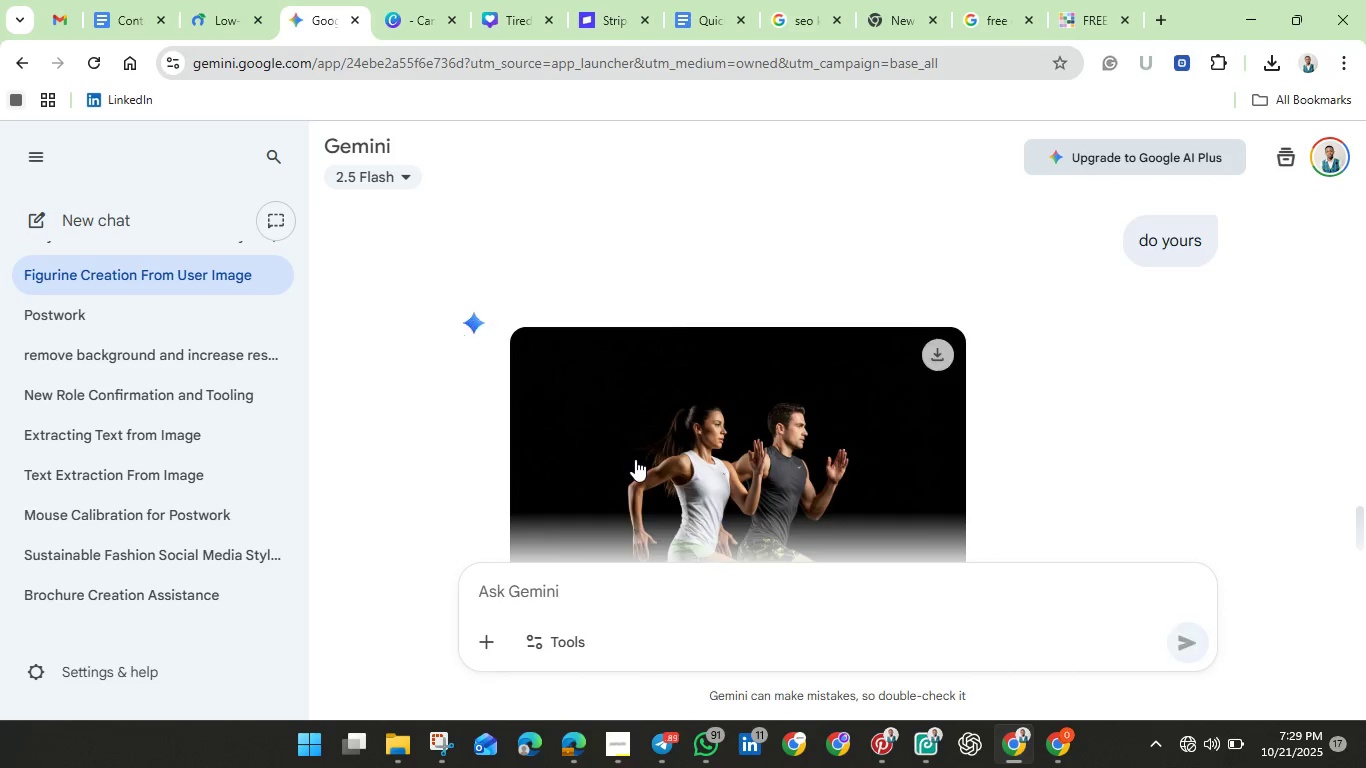 
scroll: coordinate [635, 459], scroll_direction: down, amount: 3.0
 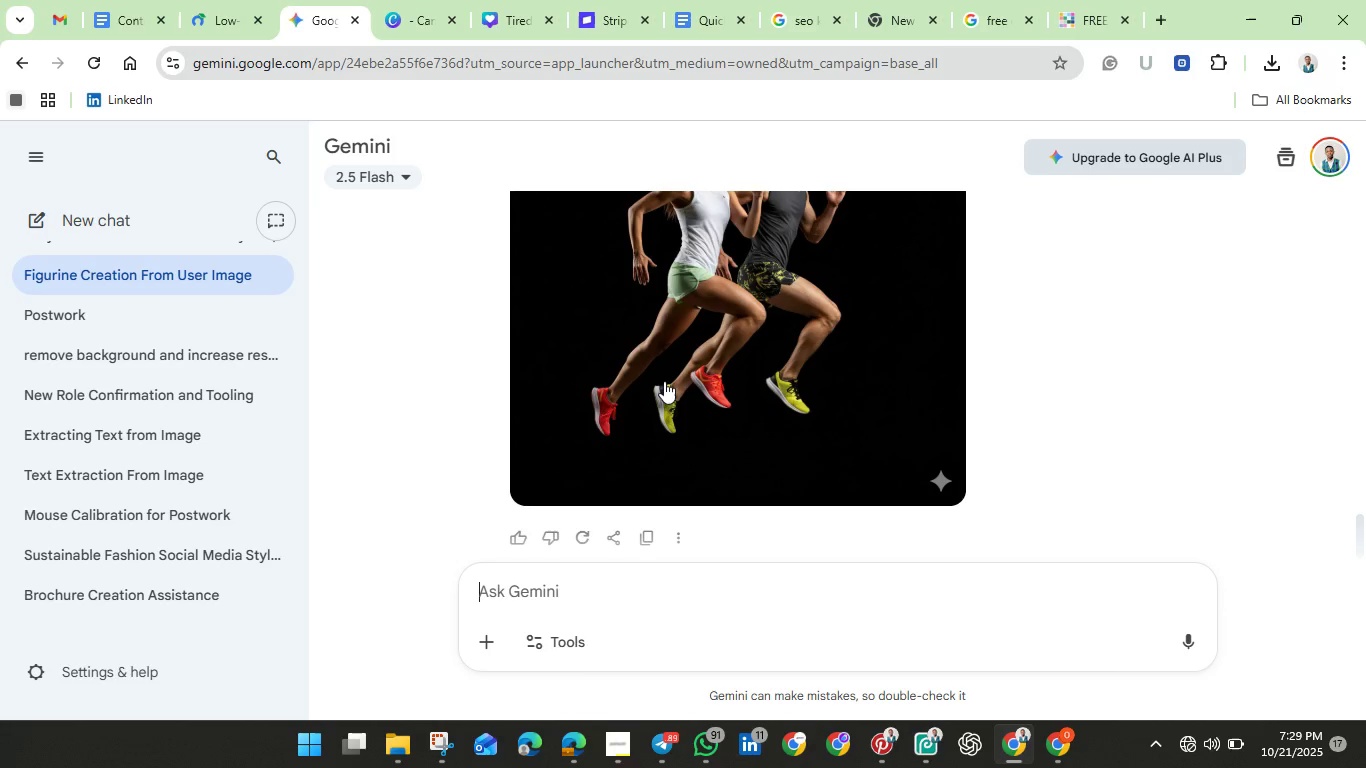 
scroll: coordinate [666, 381], scroll_direction: up, amount: 2.0
 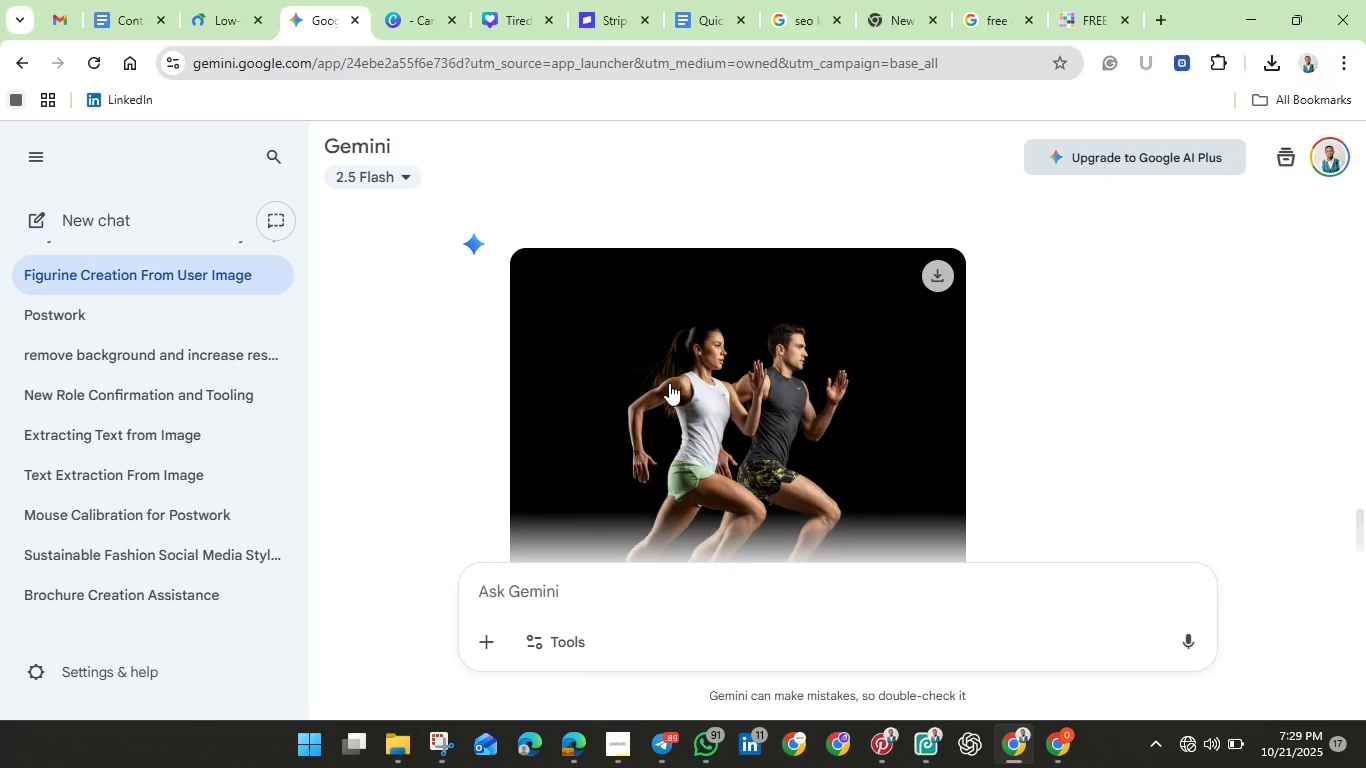 
scroll: coordinate [669, 383], scroll_direction: down, amount: 1.0
 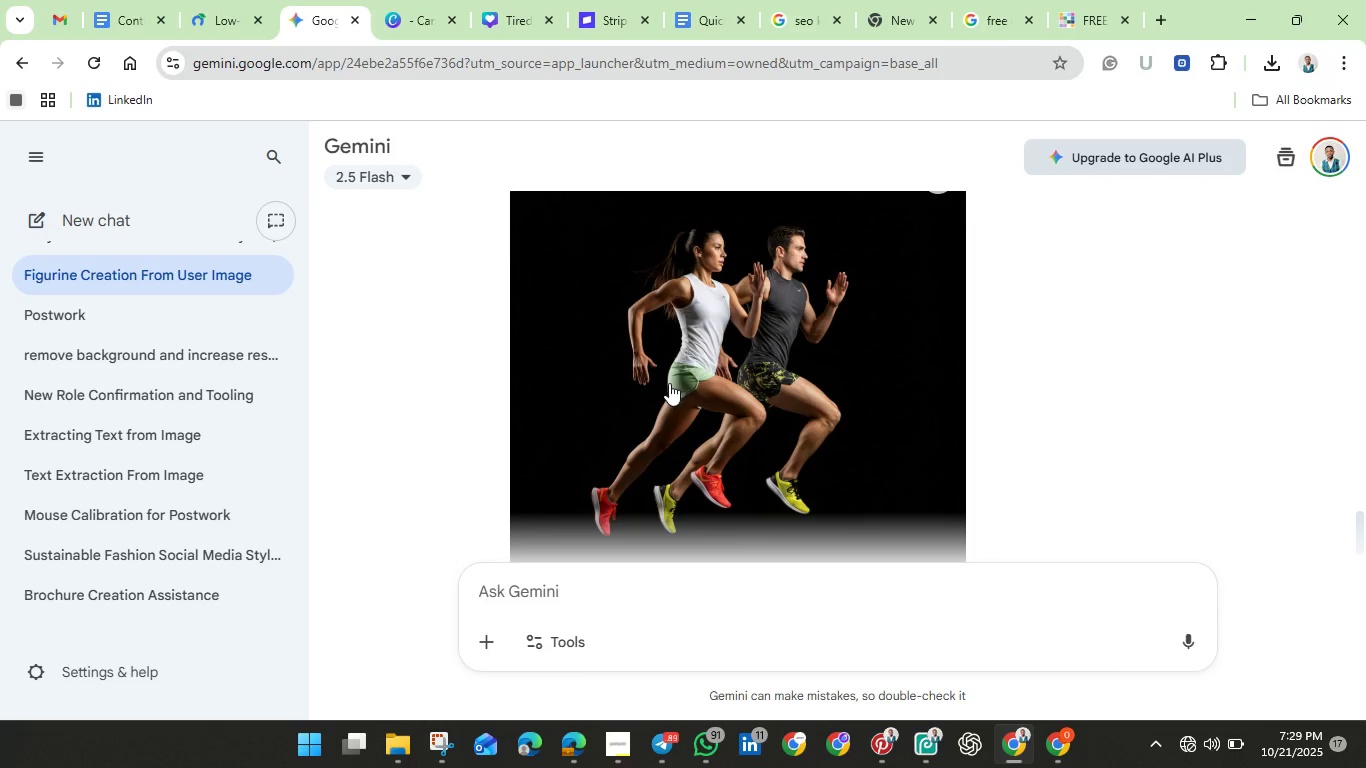 
right_click([669, 383])
 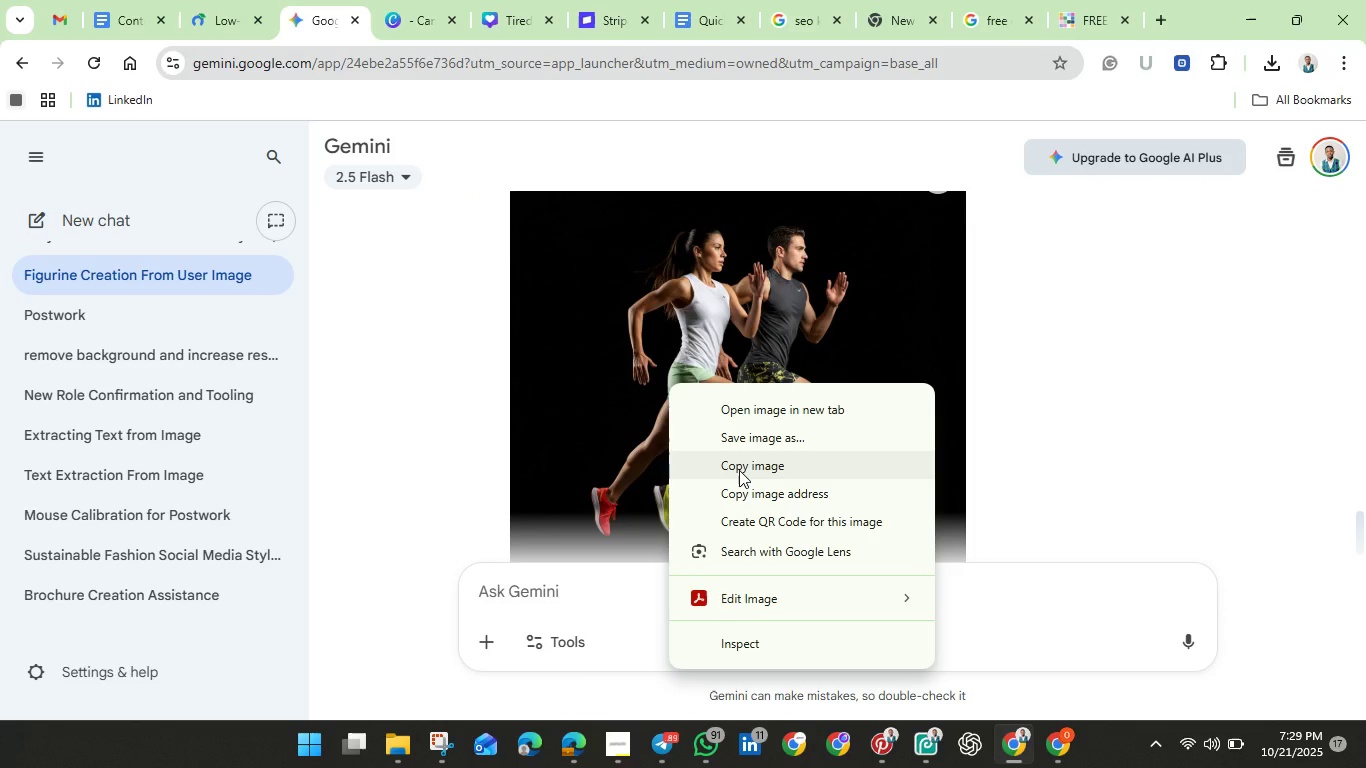 
left_click([739, 470])
 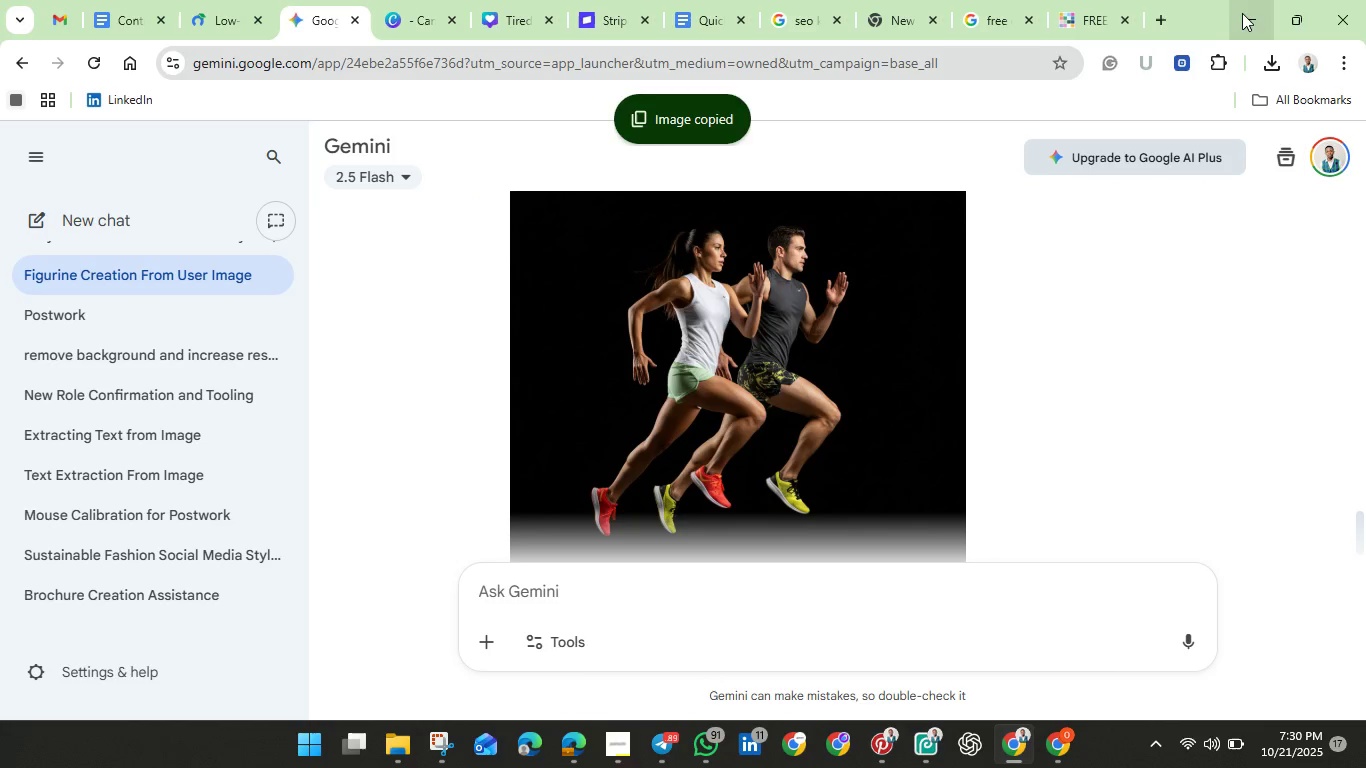 
left_click([1244, 14])
 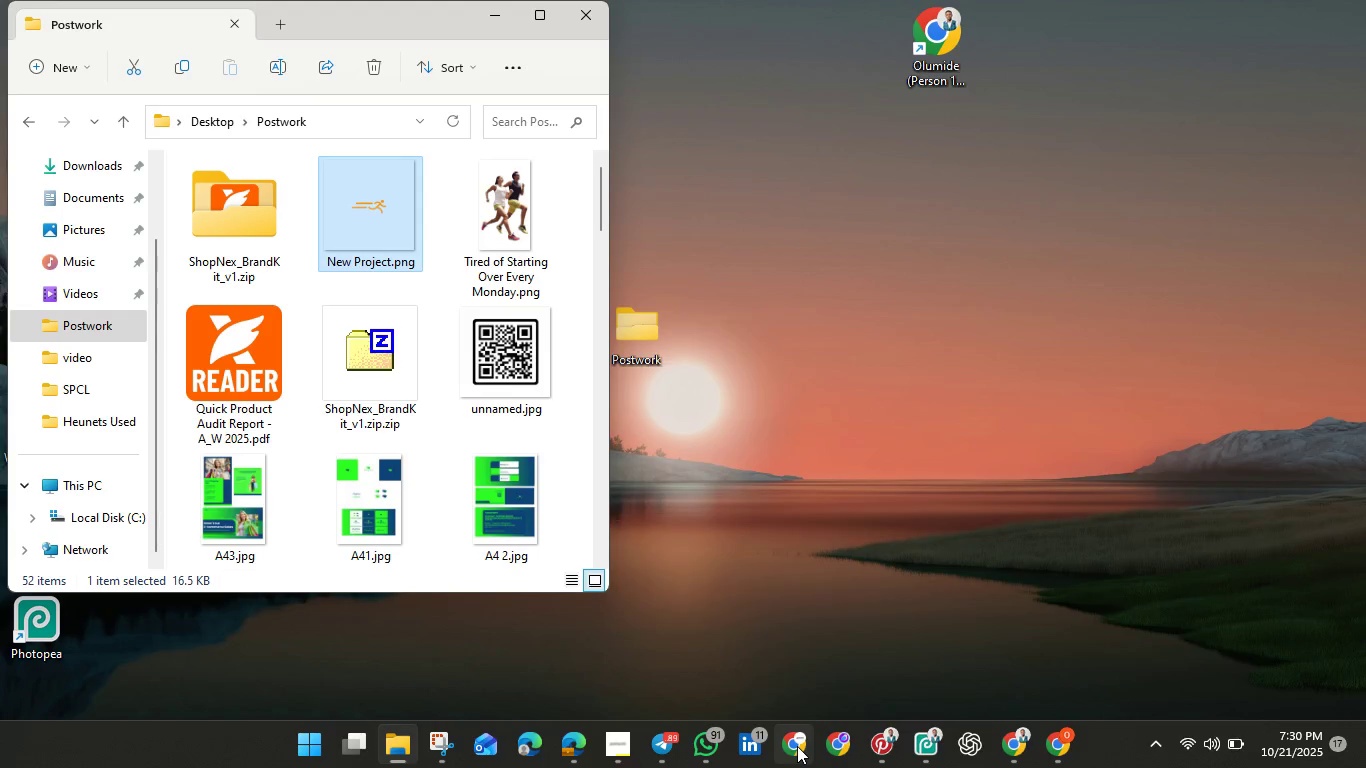 
wait(5.67)
 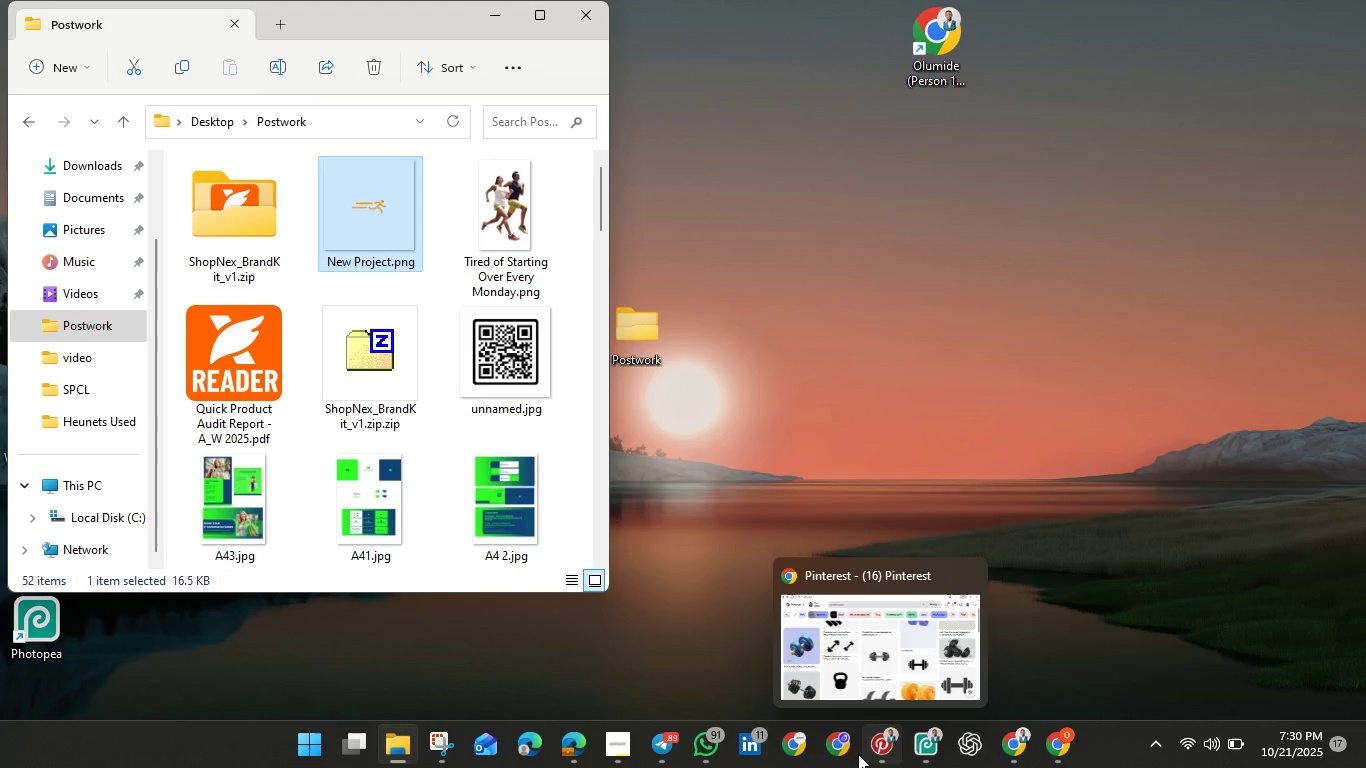 
mouse_move([1021, 745])
 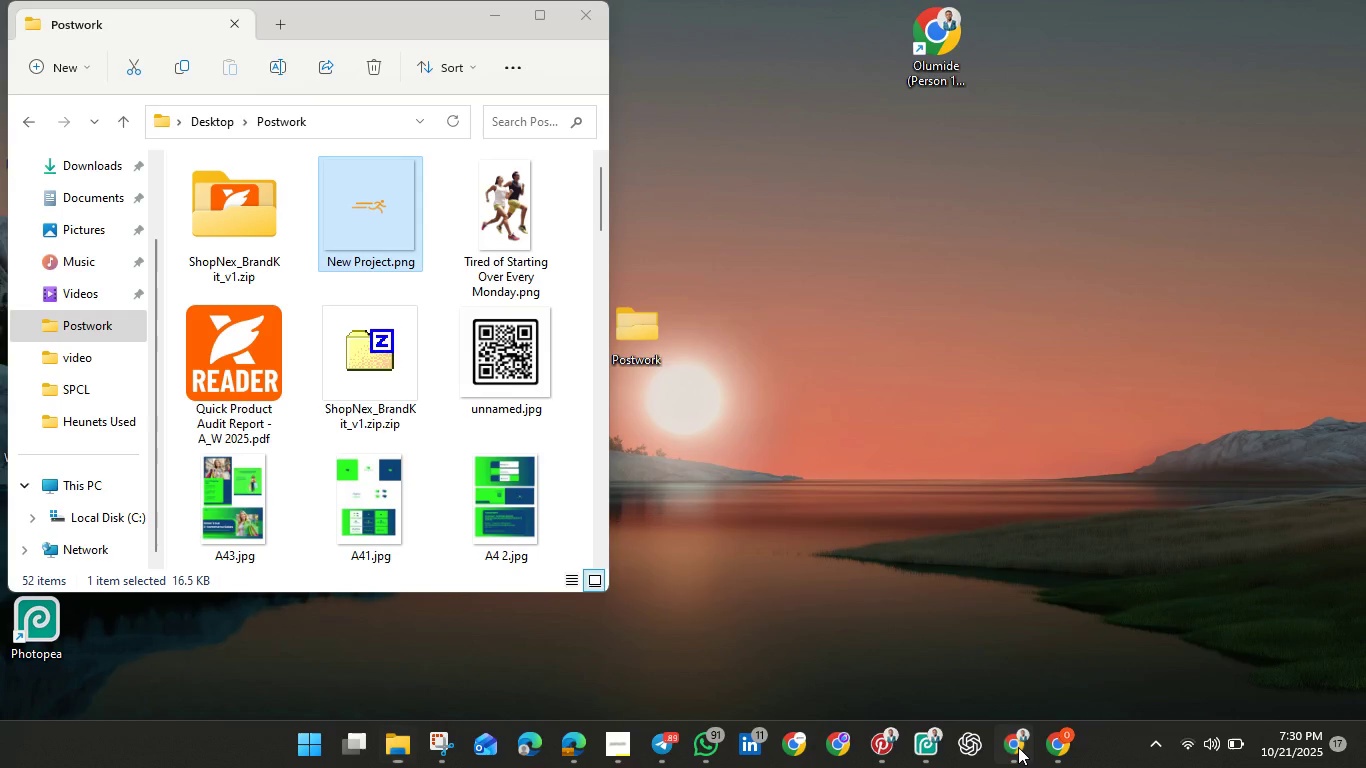 
left_click([1018, 747])
 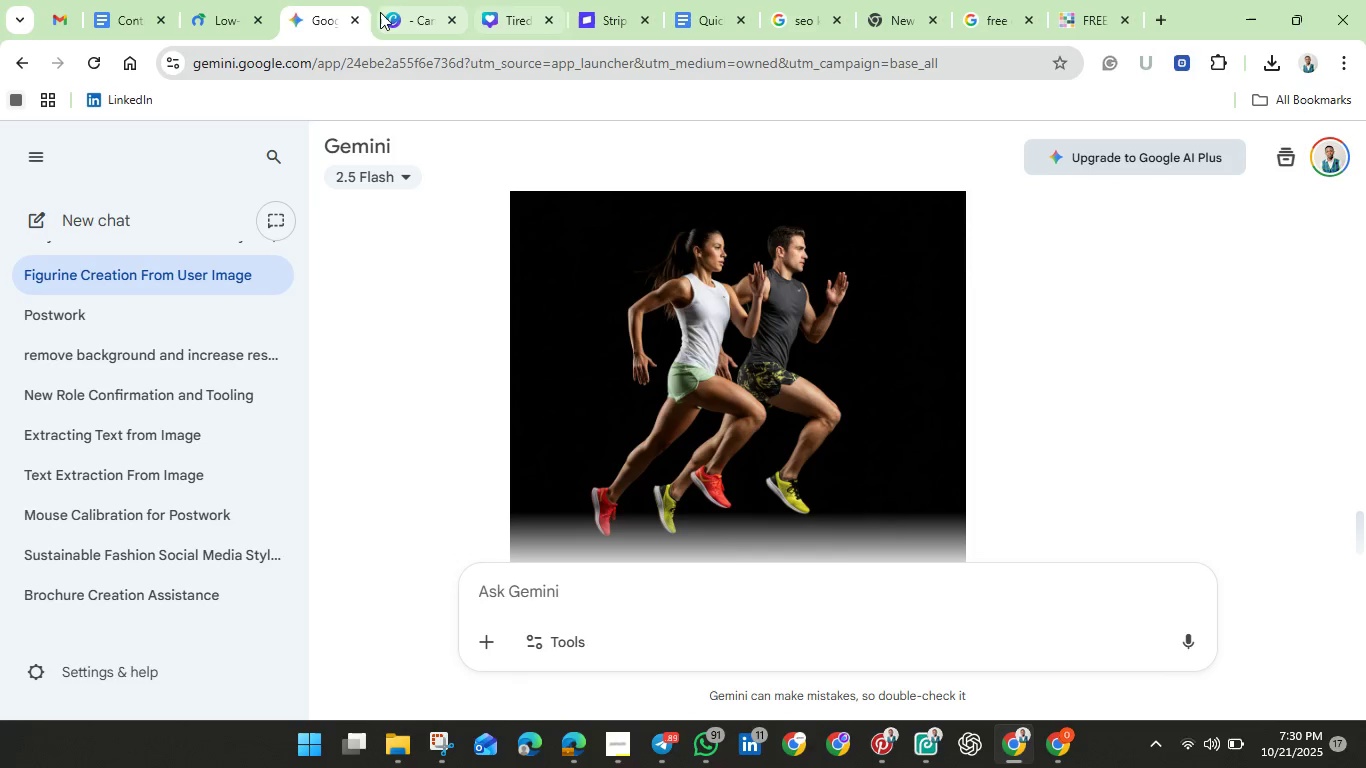 
left_click([435, 17])
 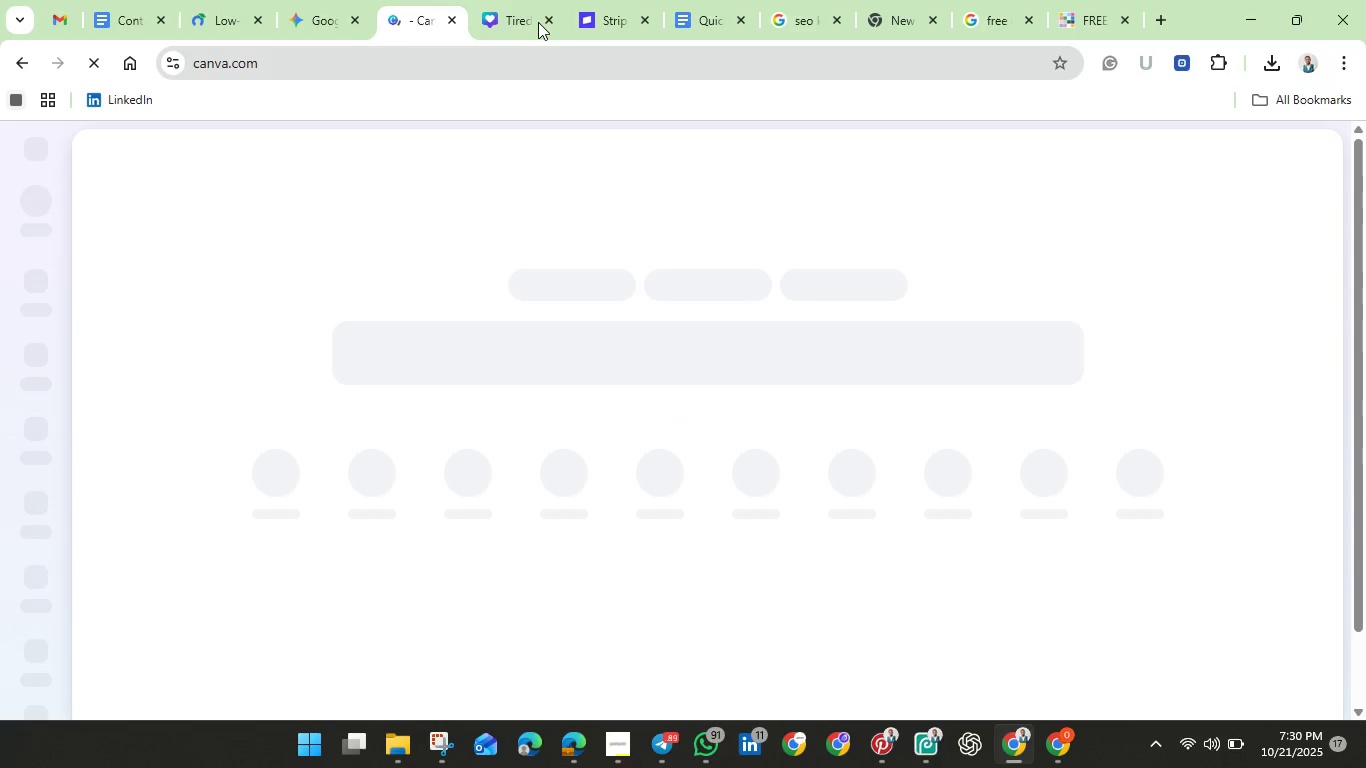 
left_click([513, 15])
 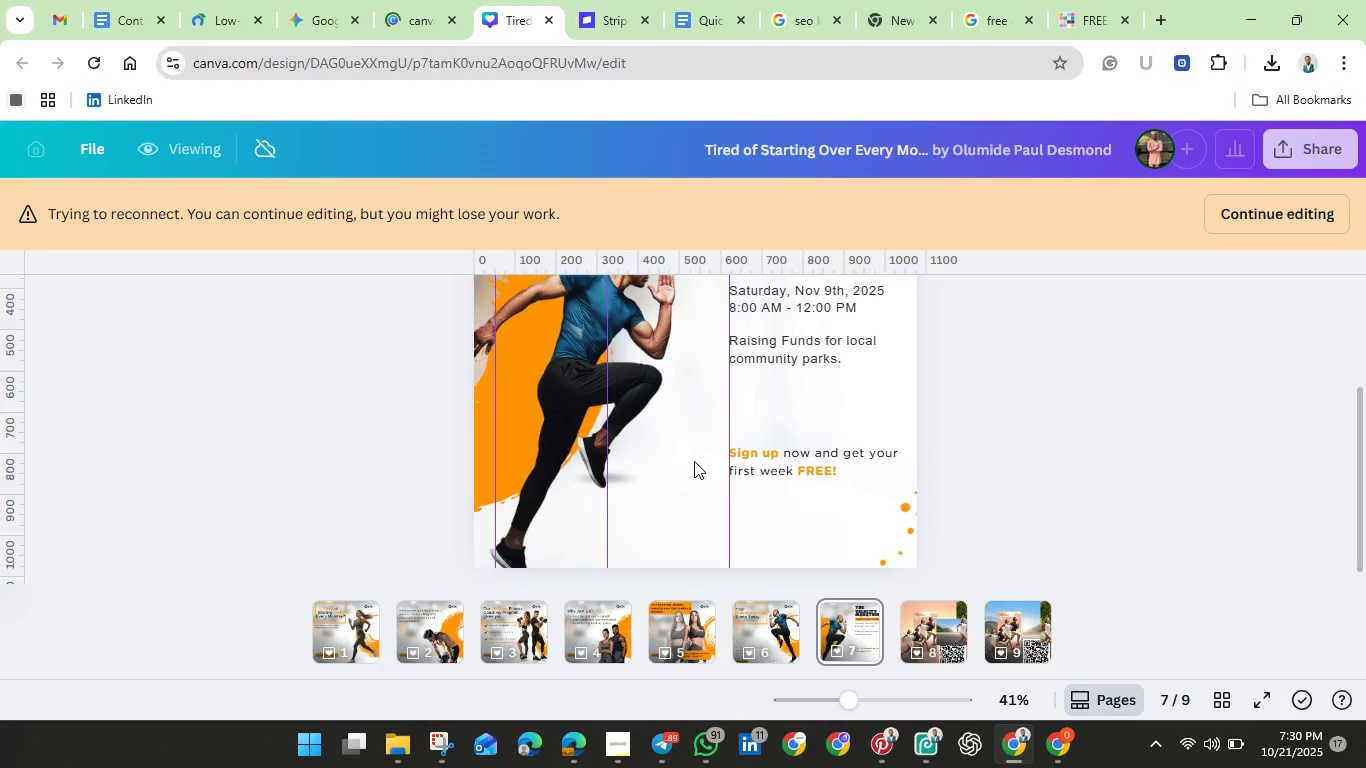 
wait(5.05)
 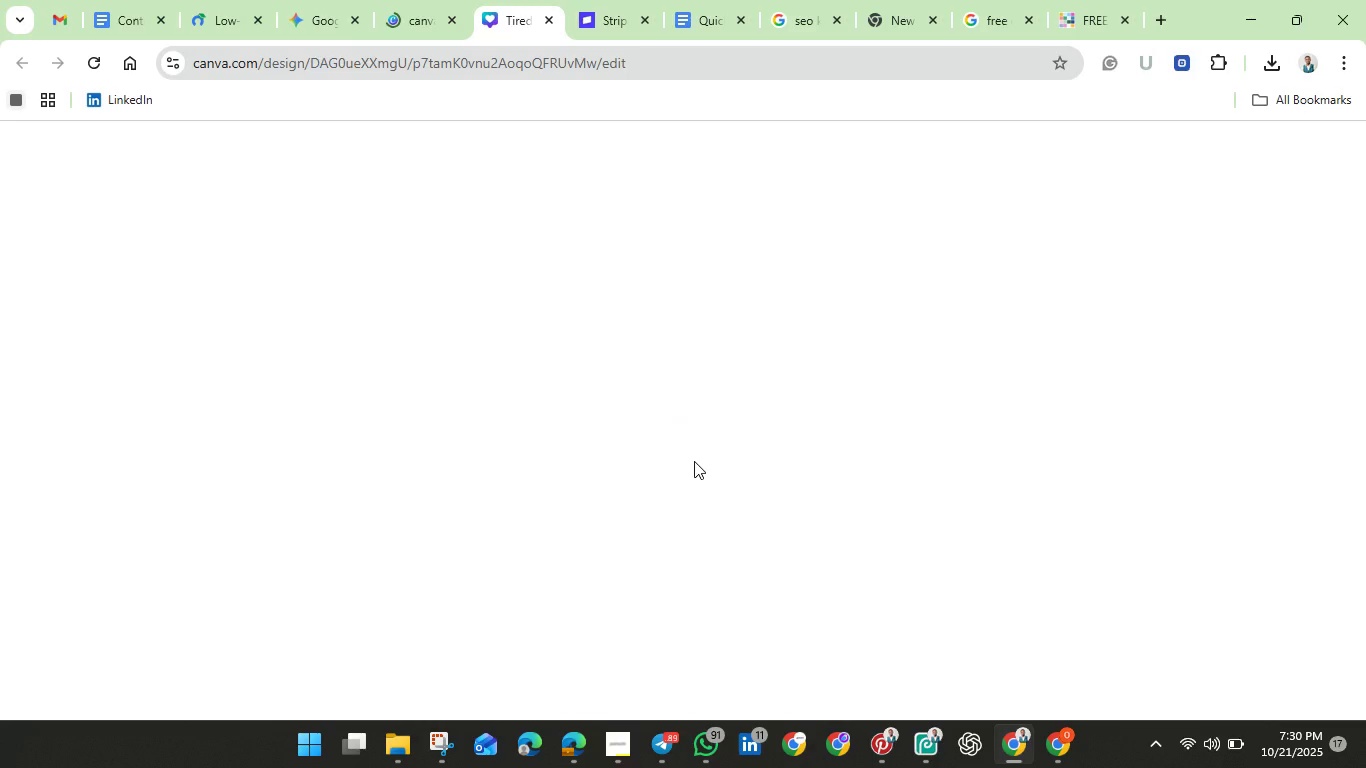 
scroll: coordinate [676, 453], scroll_direction: up, amount: 3.0
 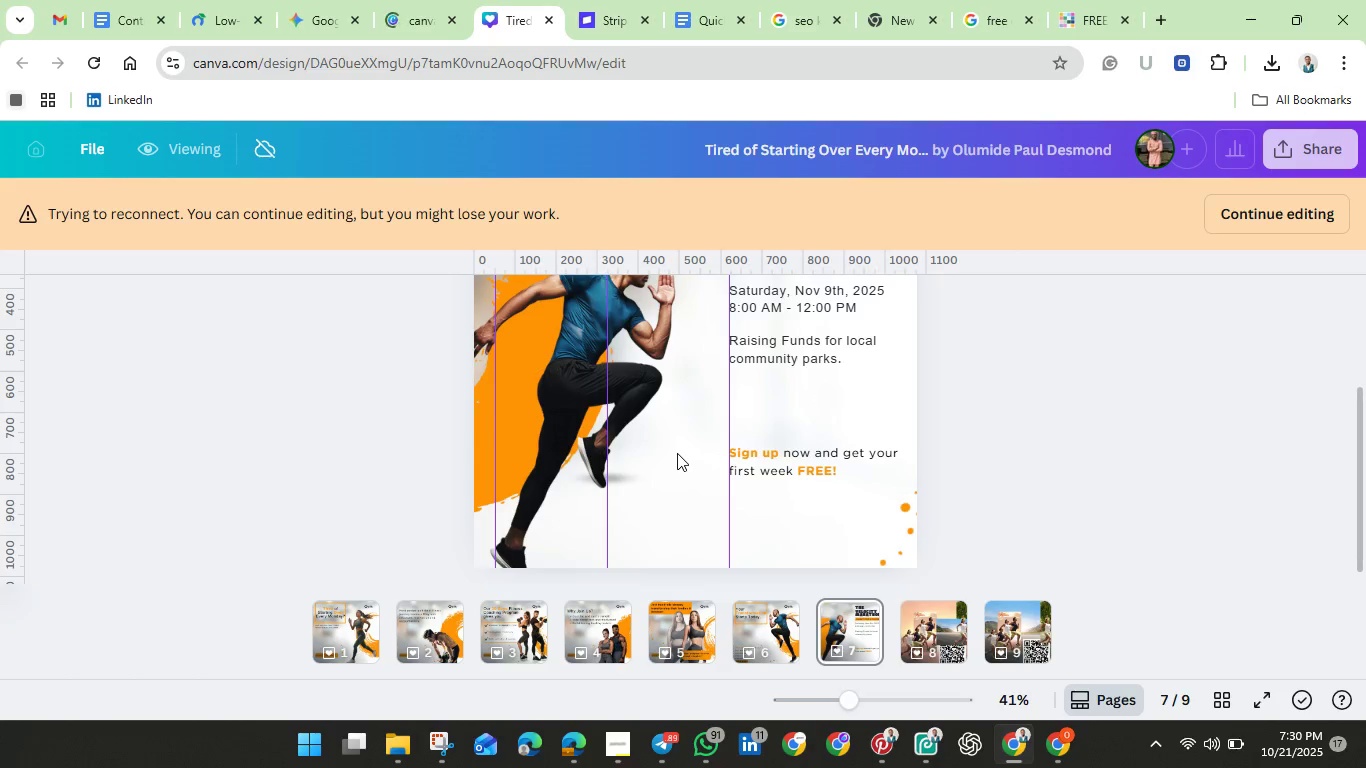 
scroll: coordinate [677, 453], scroll_direction: down, amount: 2.0
 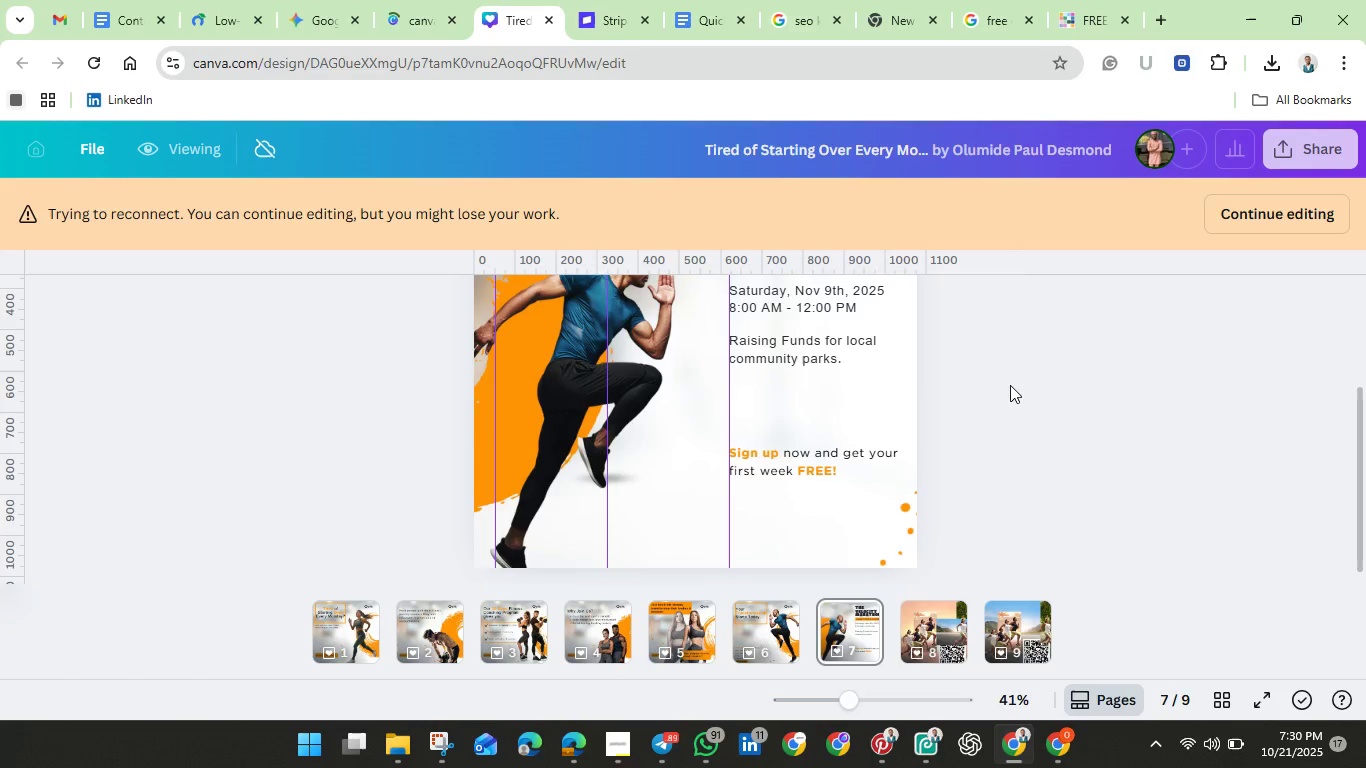 
left_click([1013, 383])
 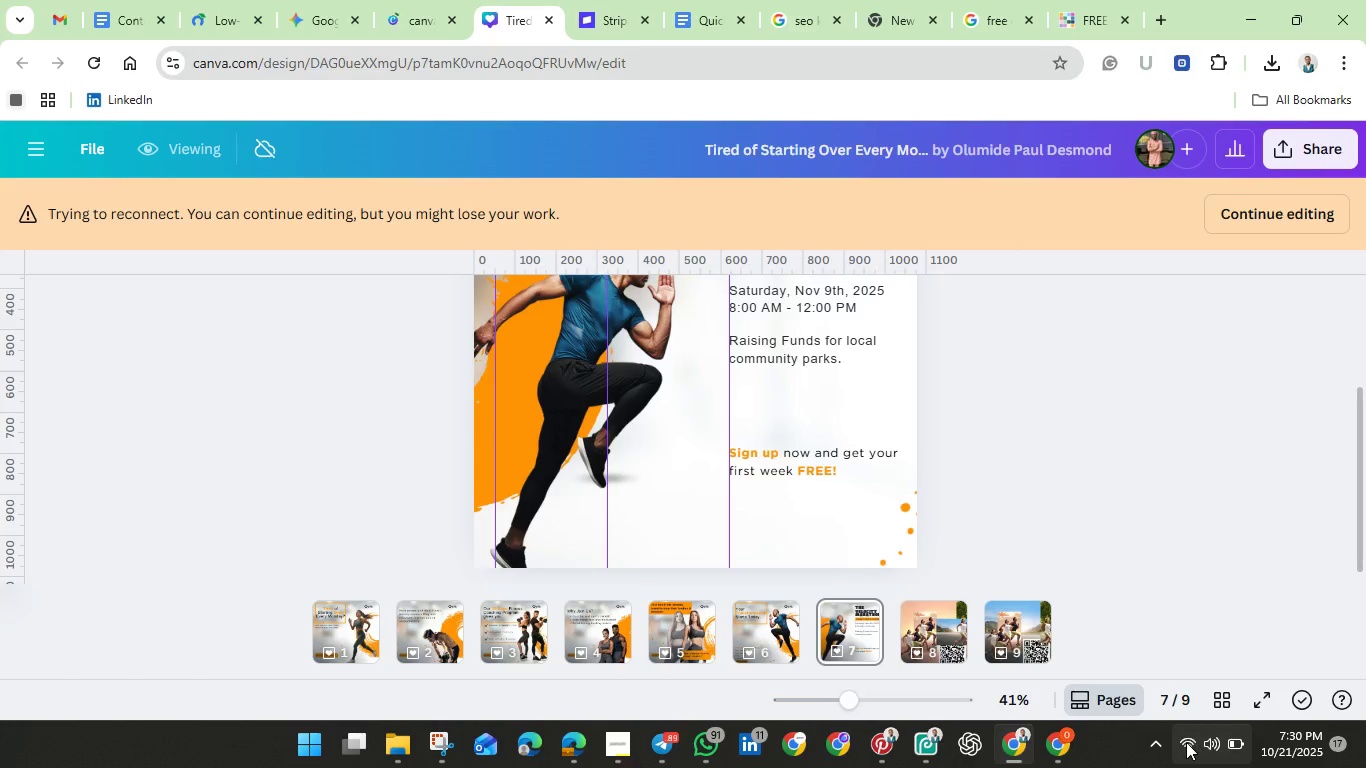 
left_click([1186, 742])
 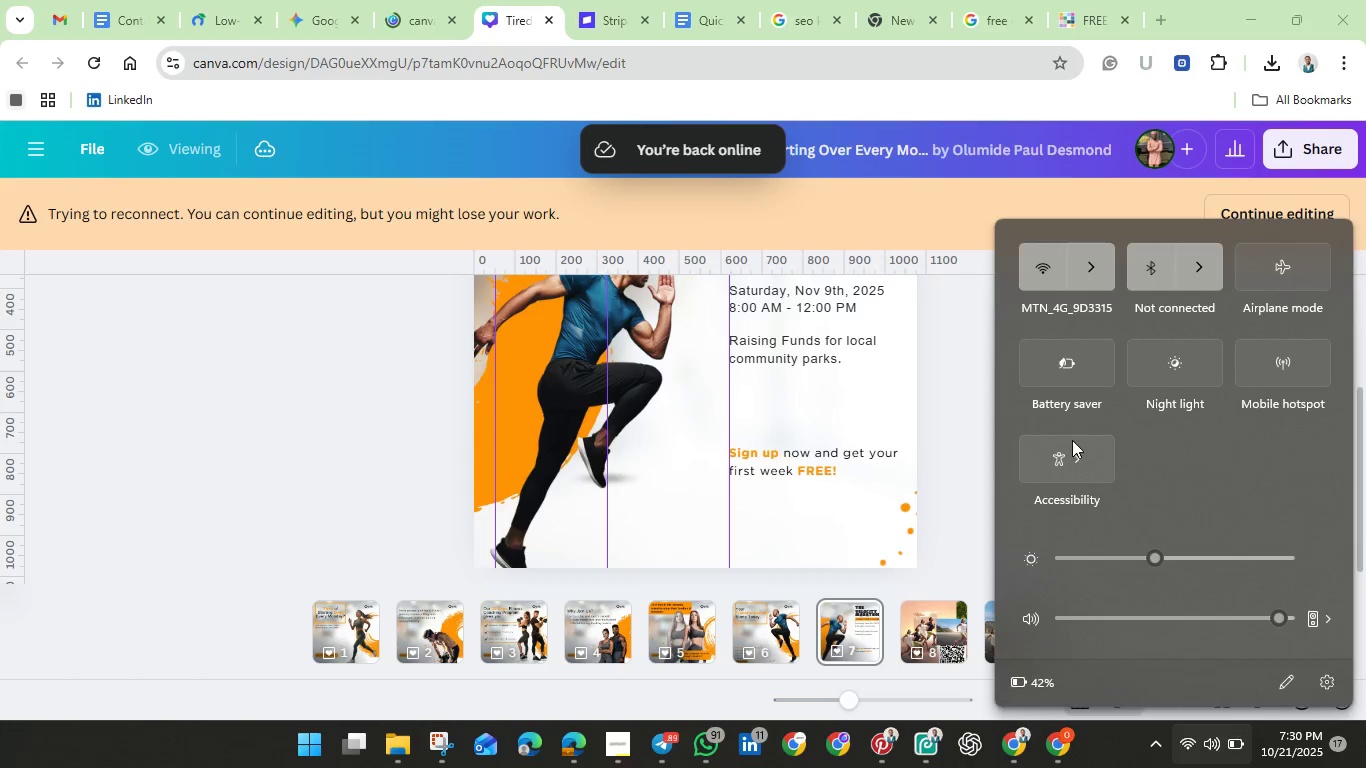 
left_click([1072, 440])
 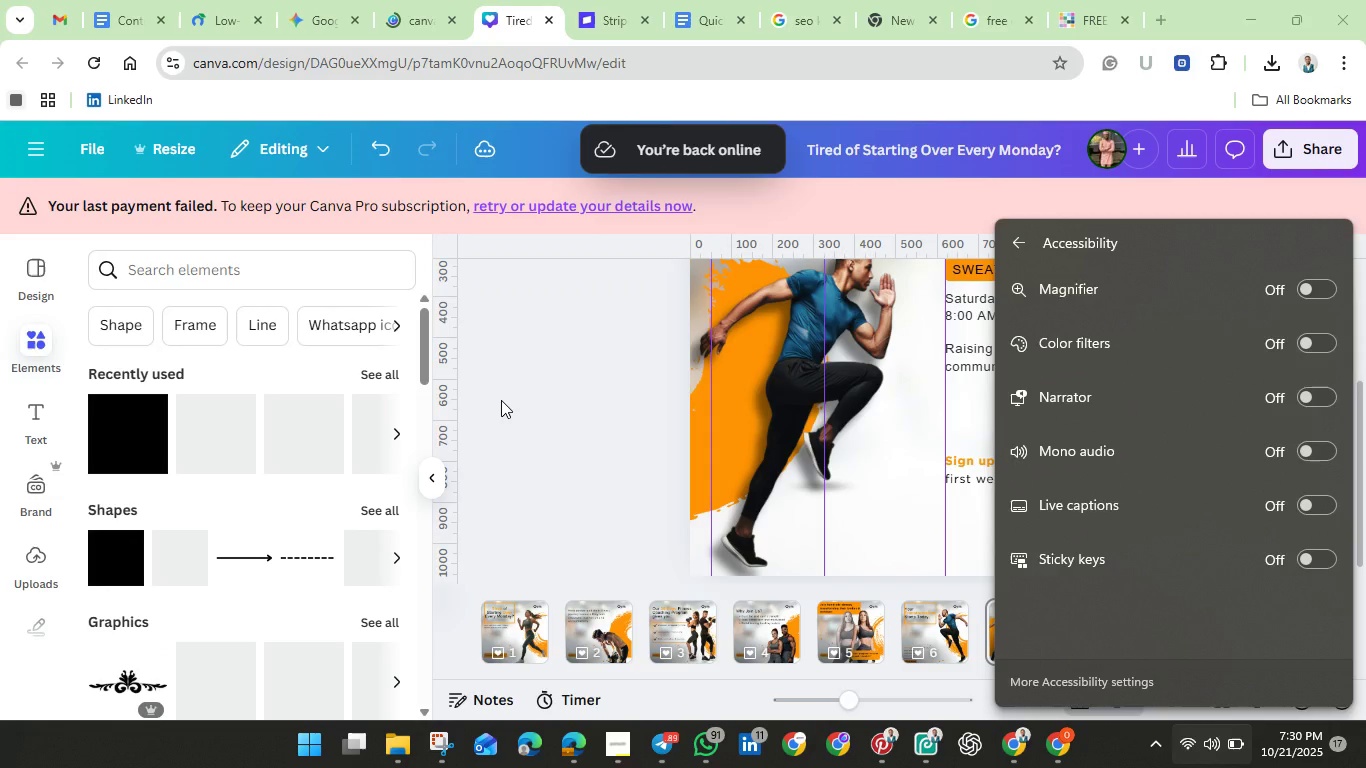 
left_click([519, 392])
 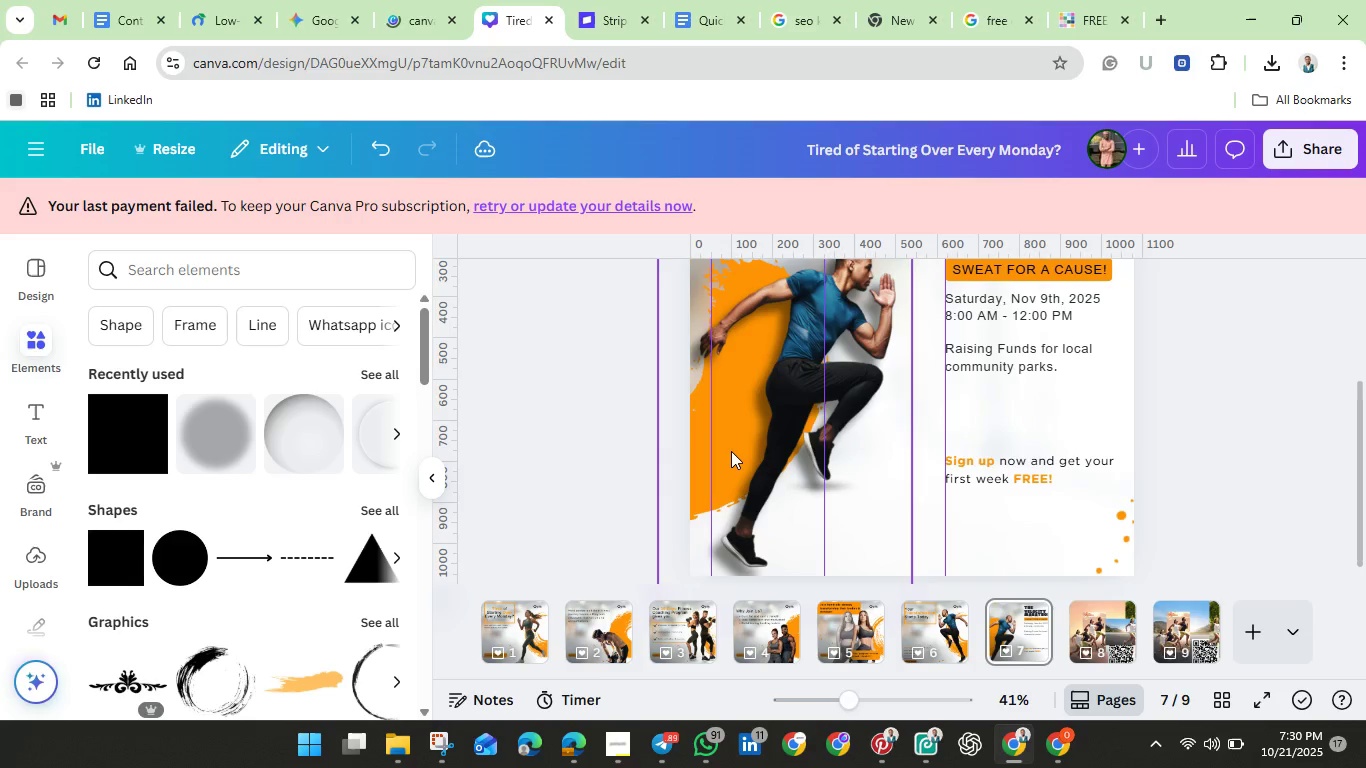 
key(Control+V)
 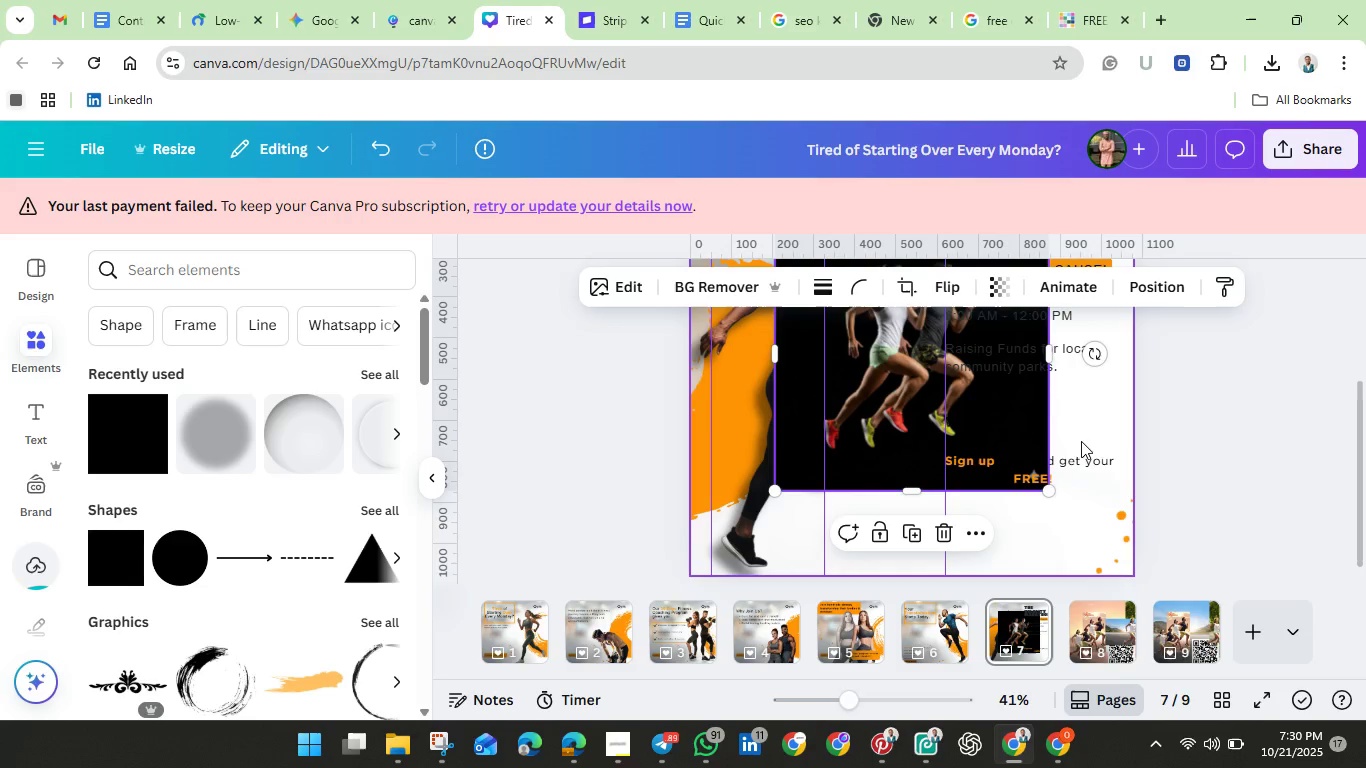 
mouse_move([842, 345])
 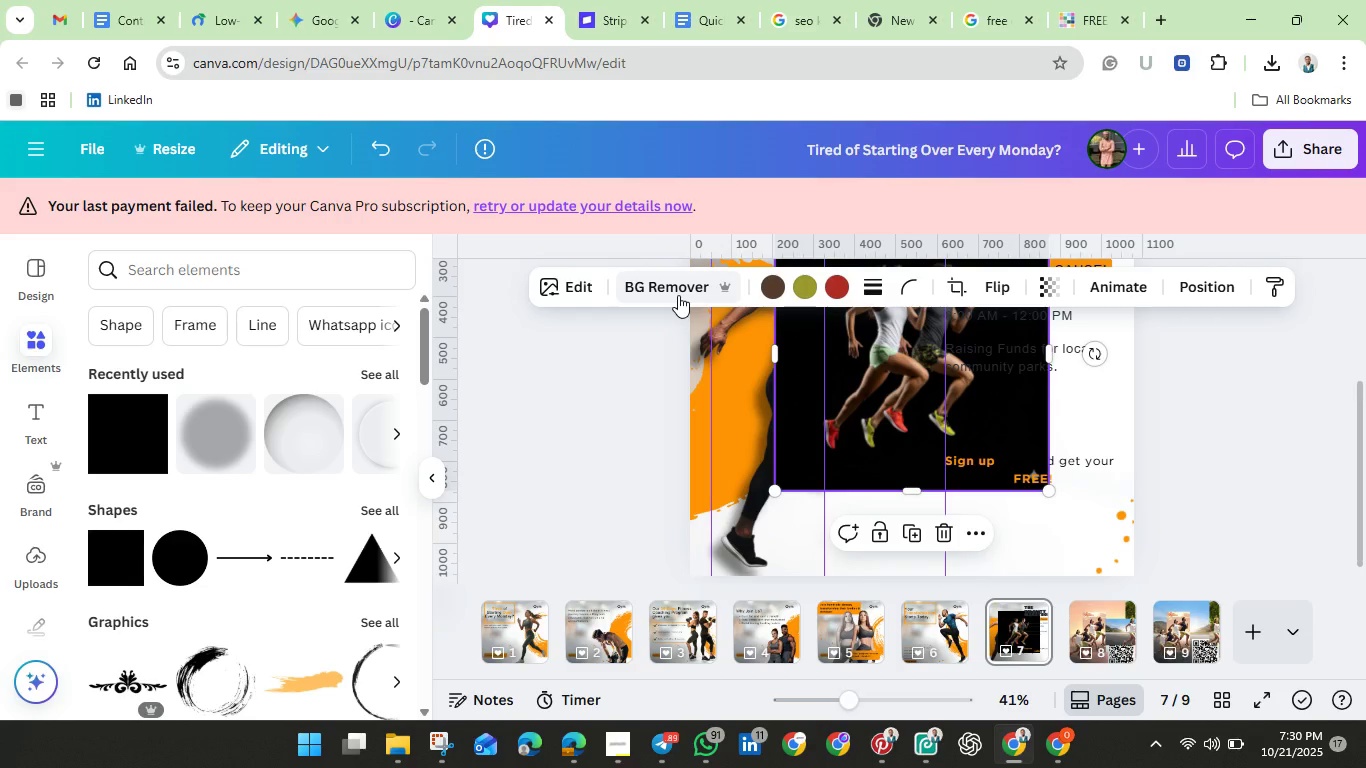 
left_click([678, 295])
 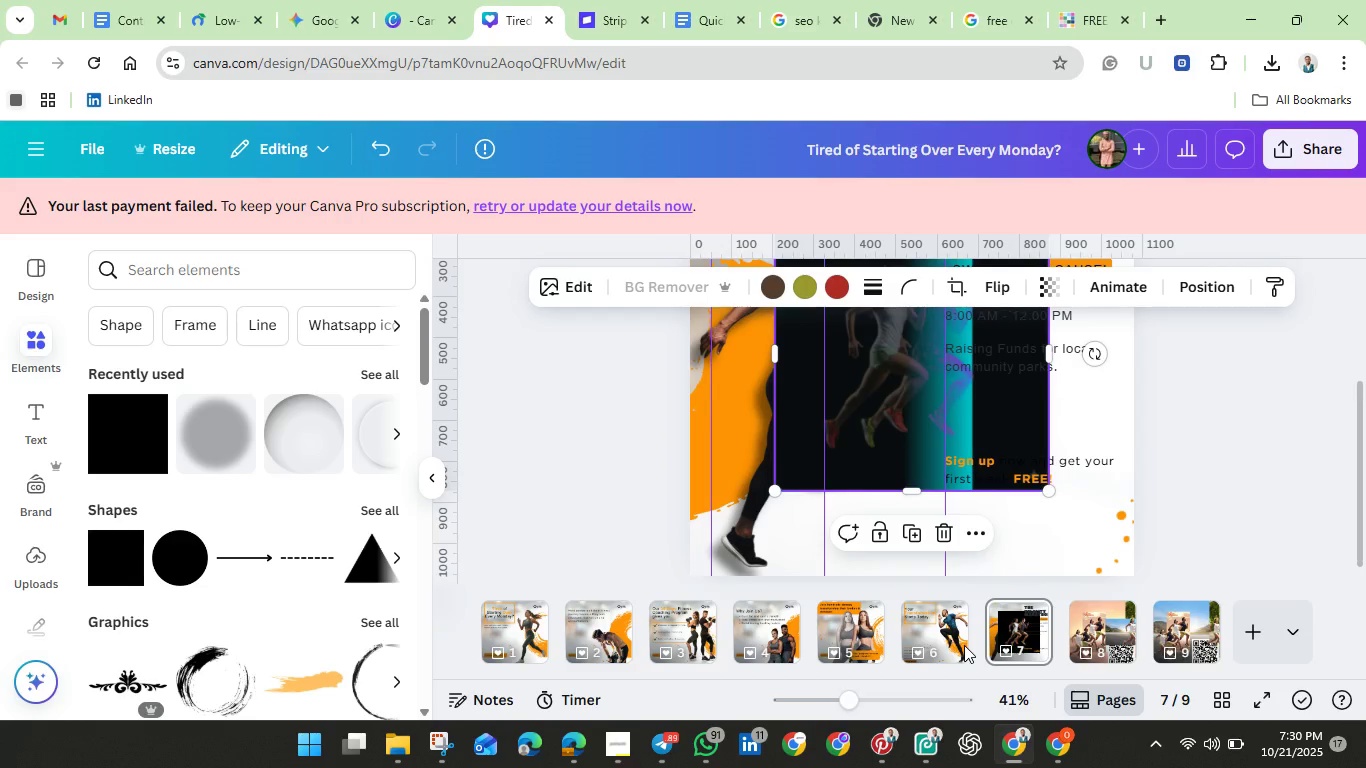 
wait(5.67)
 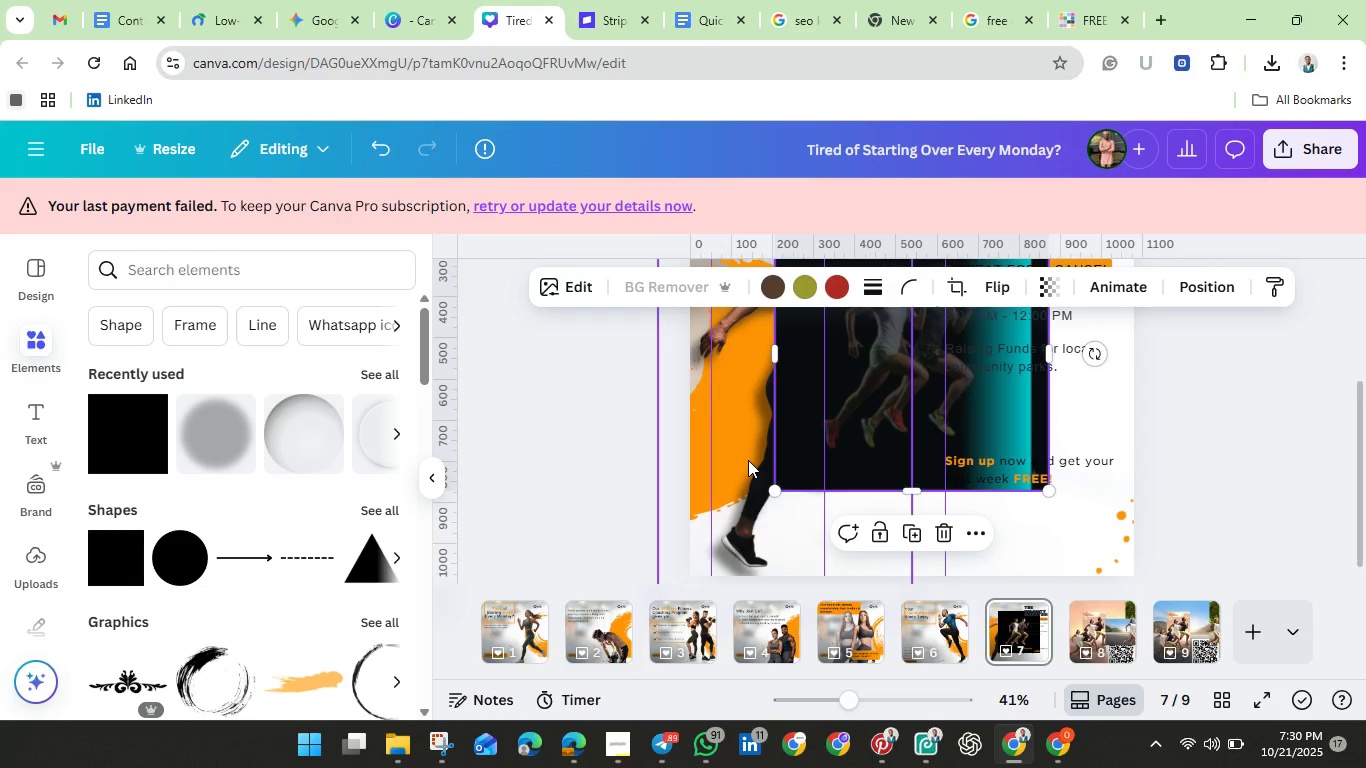 
right_click([1018, 639])
 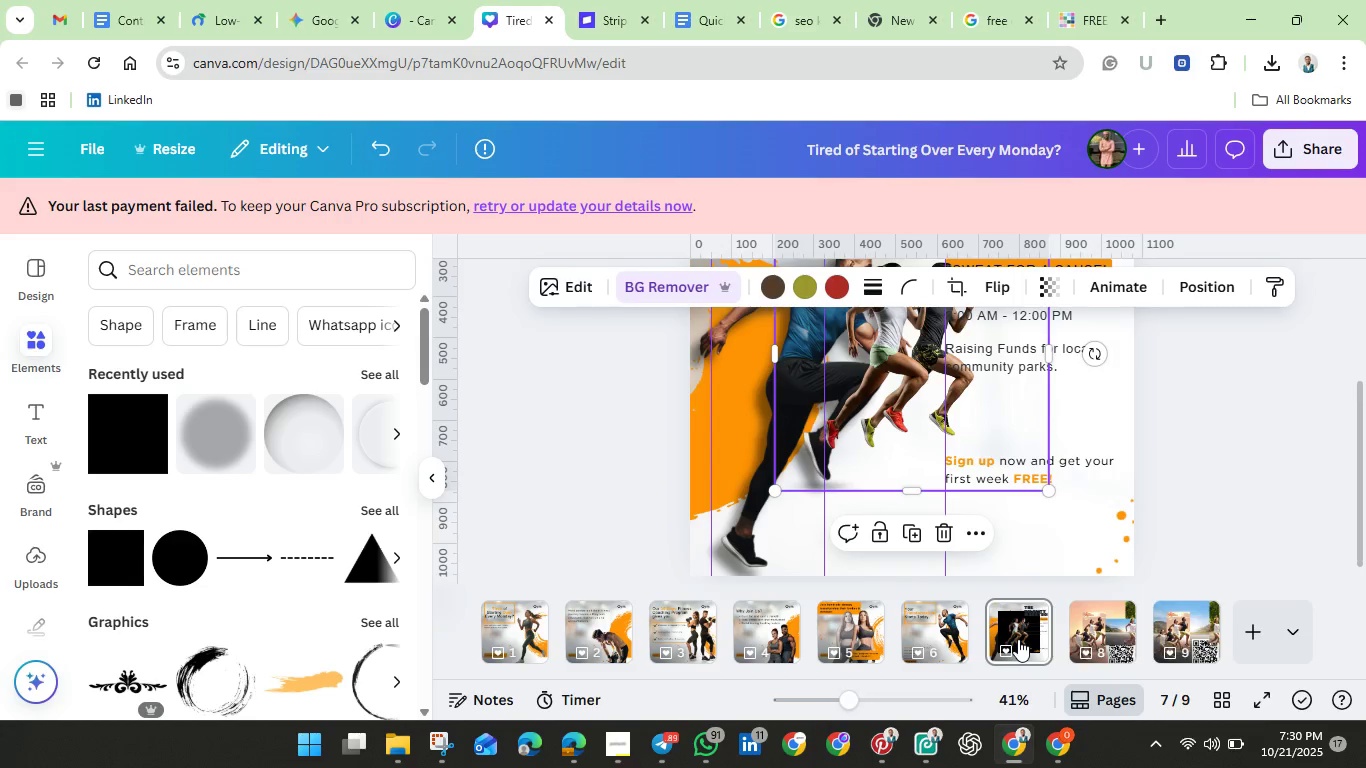 
right_click([1018, 639])
 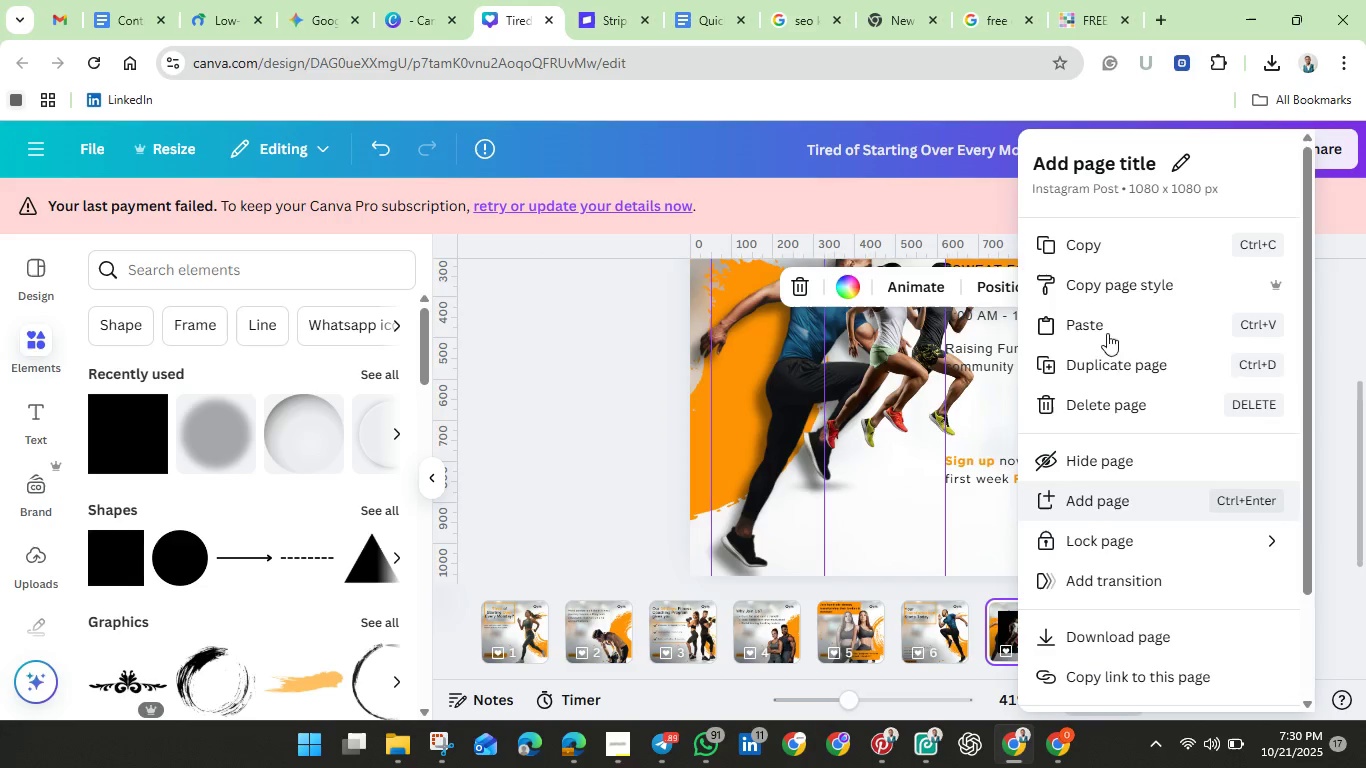 
left_click([1108, 363])
 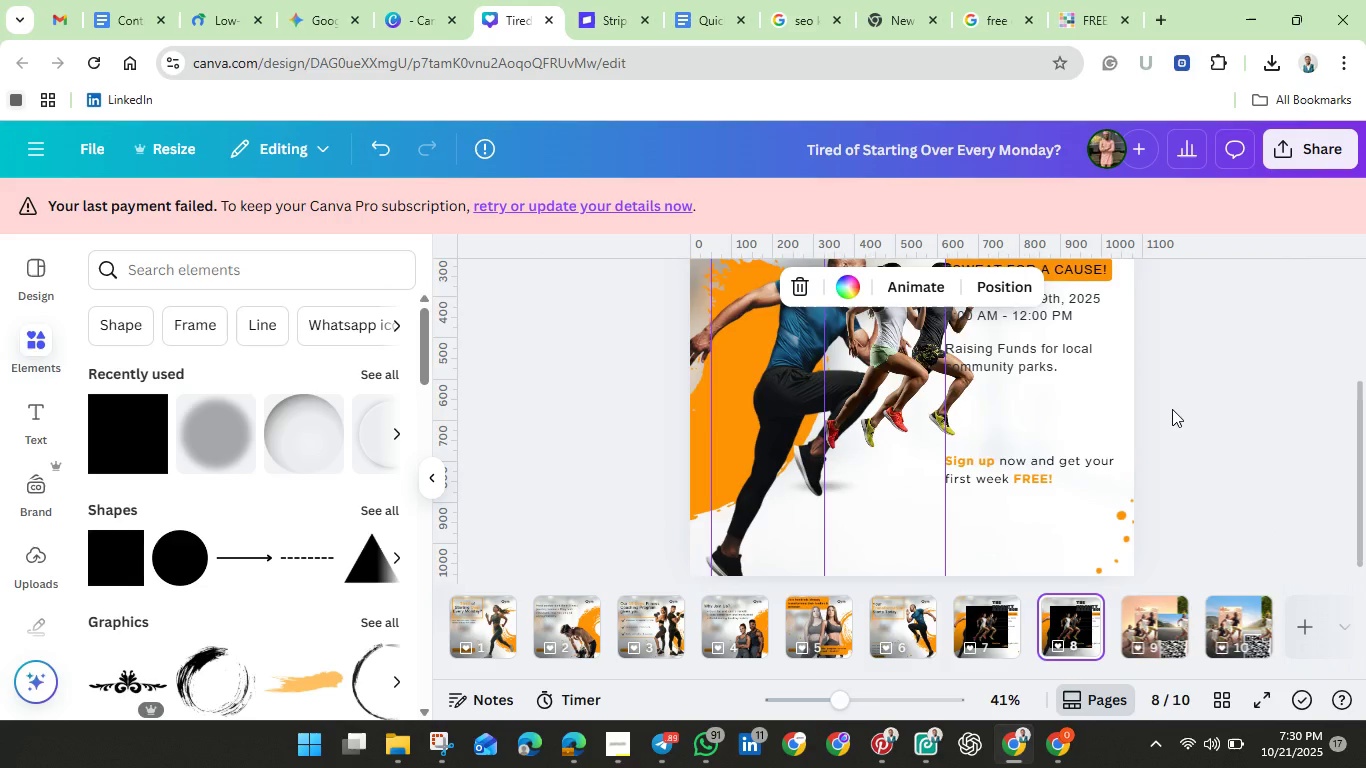 
left_click([1181, 400])
 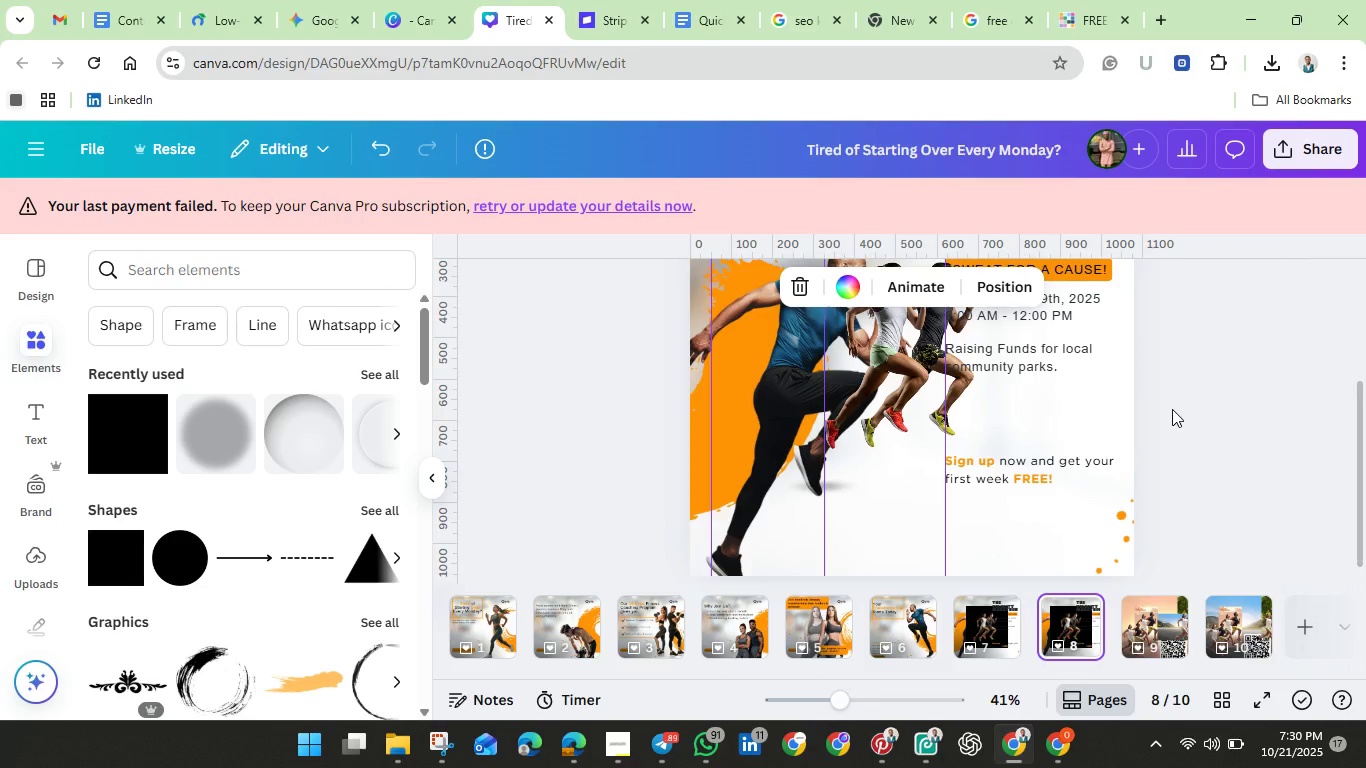 
scroll: coordinate [1181, 400], scroll_direction: up, amount: 1.0
 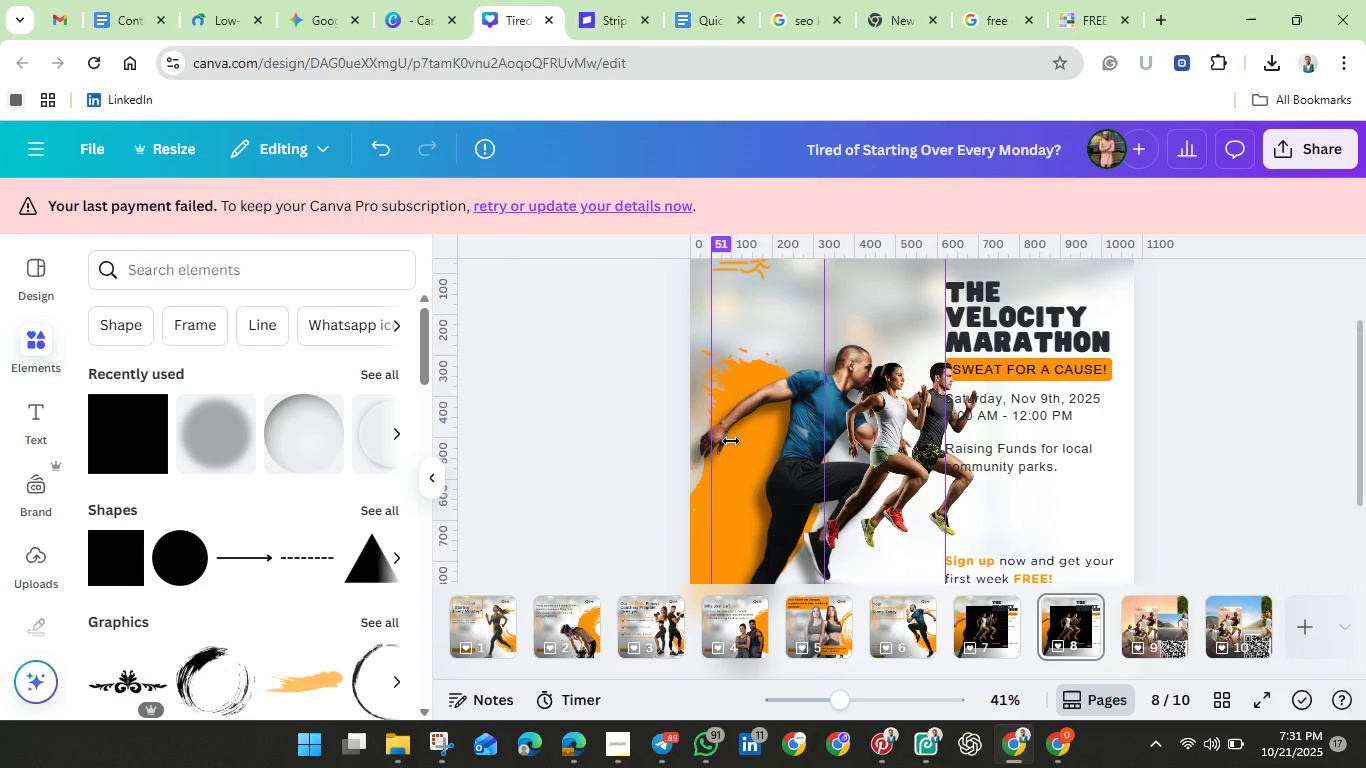 
left_click([762, 484])
 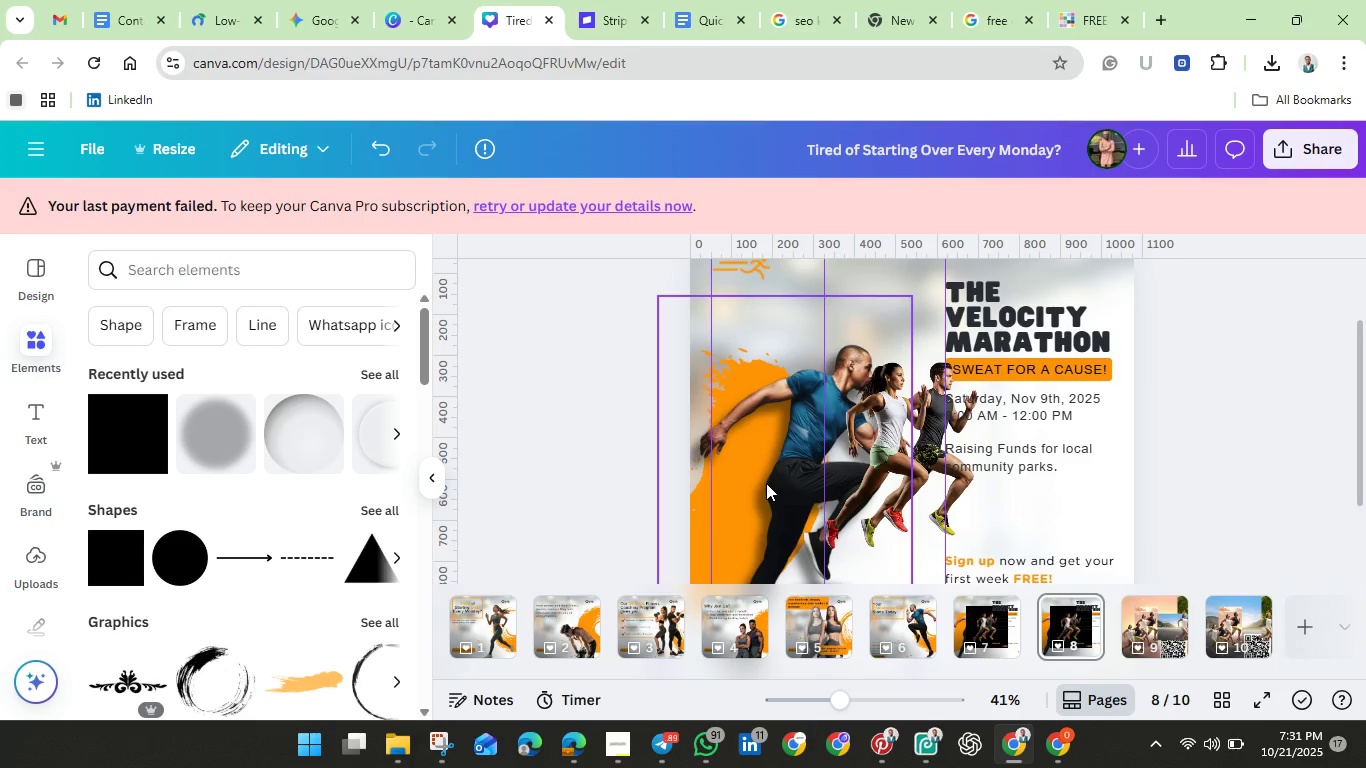 
hold_key(key=Backspace, duration=0.45)
 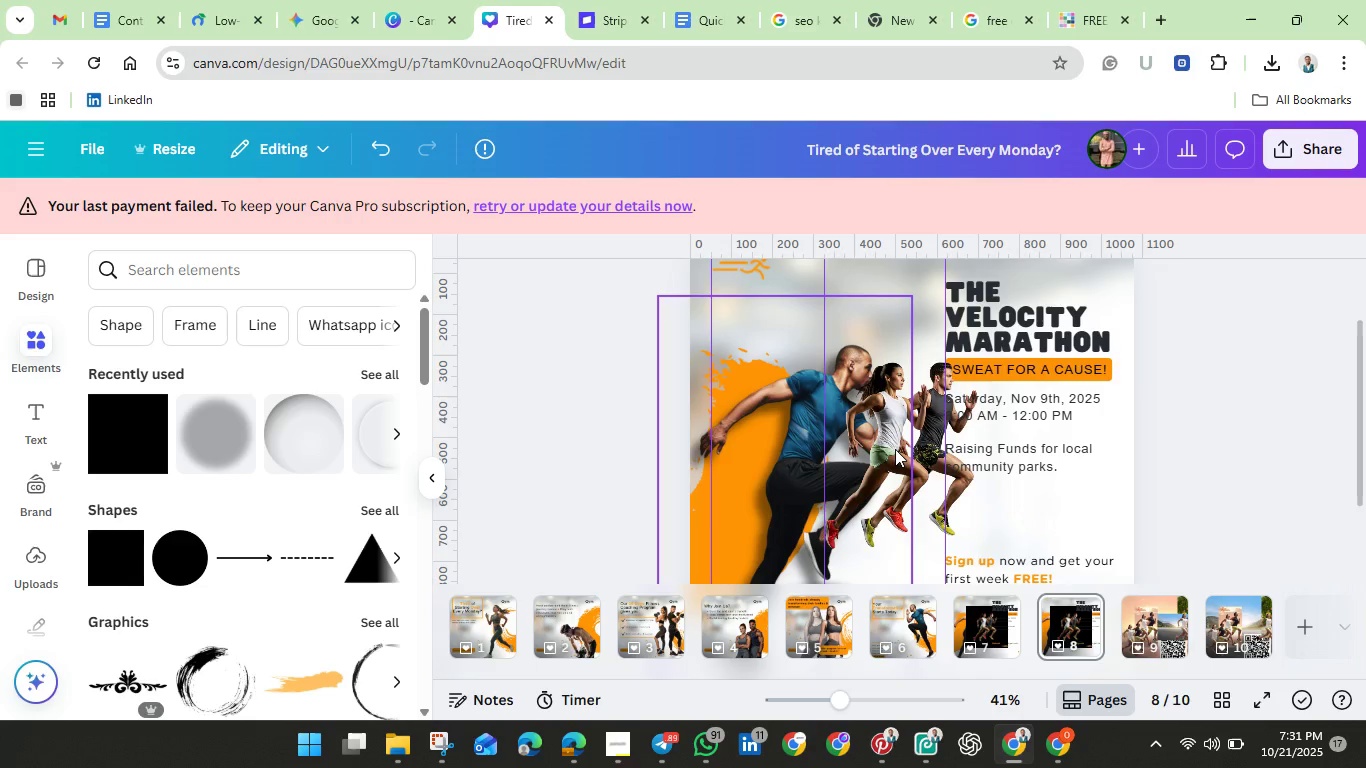 
left_click([887, 465])
 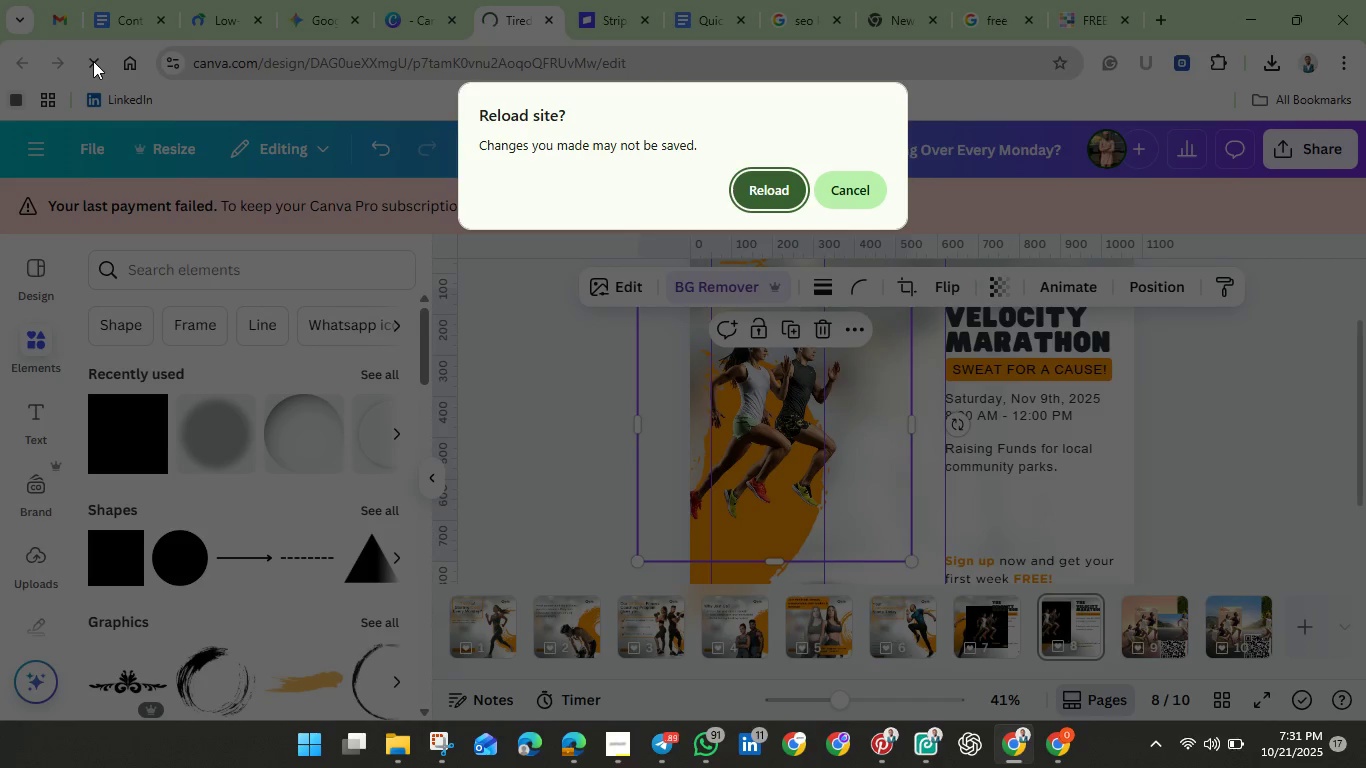 
left_click_drag(start_coordinate=[887, 465], to_coordinate=[750, 432])
 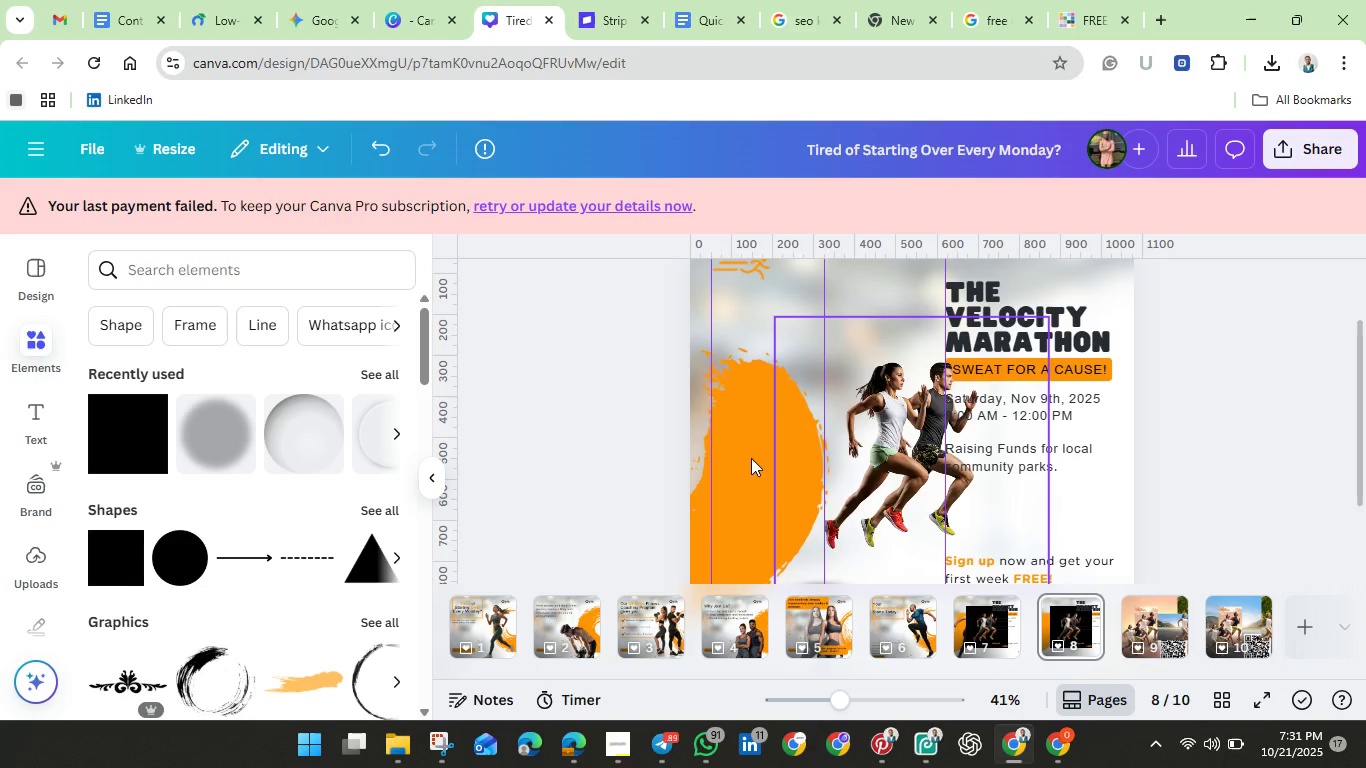 
wait(12.35)
 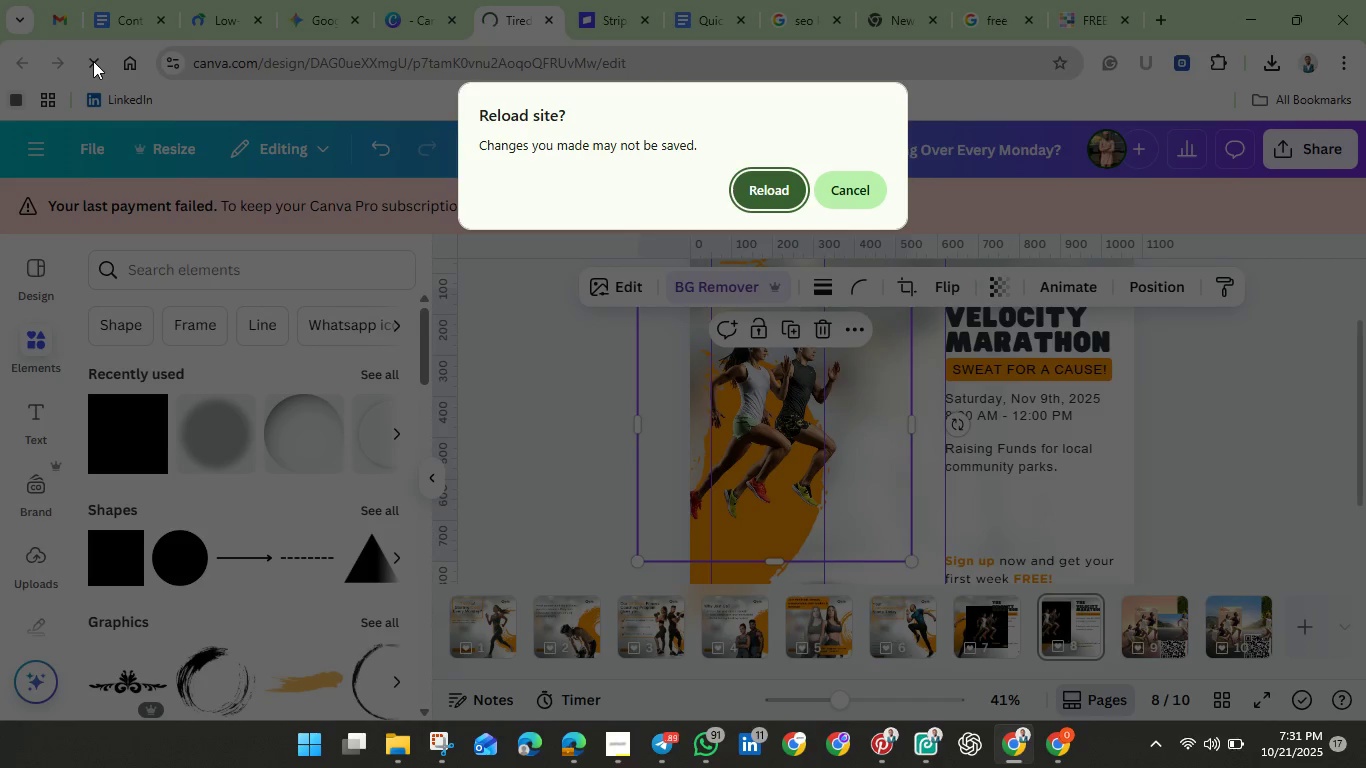 
left_click([832, 193])
 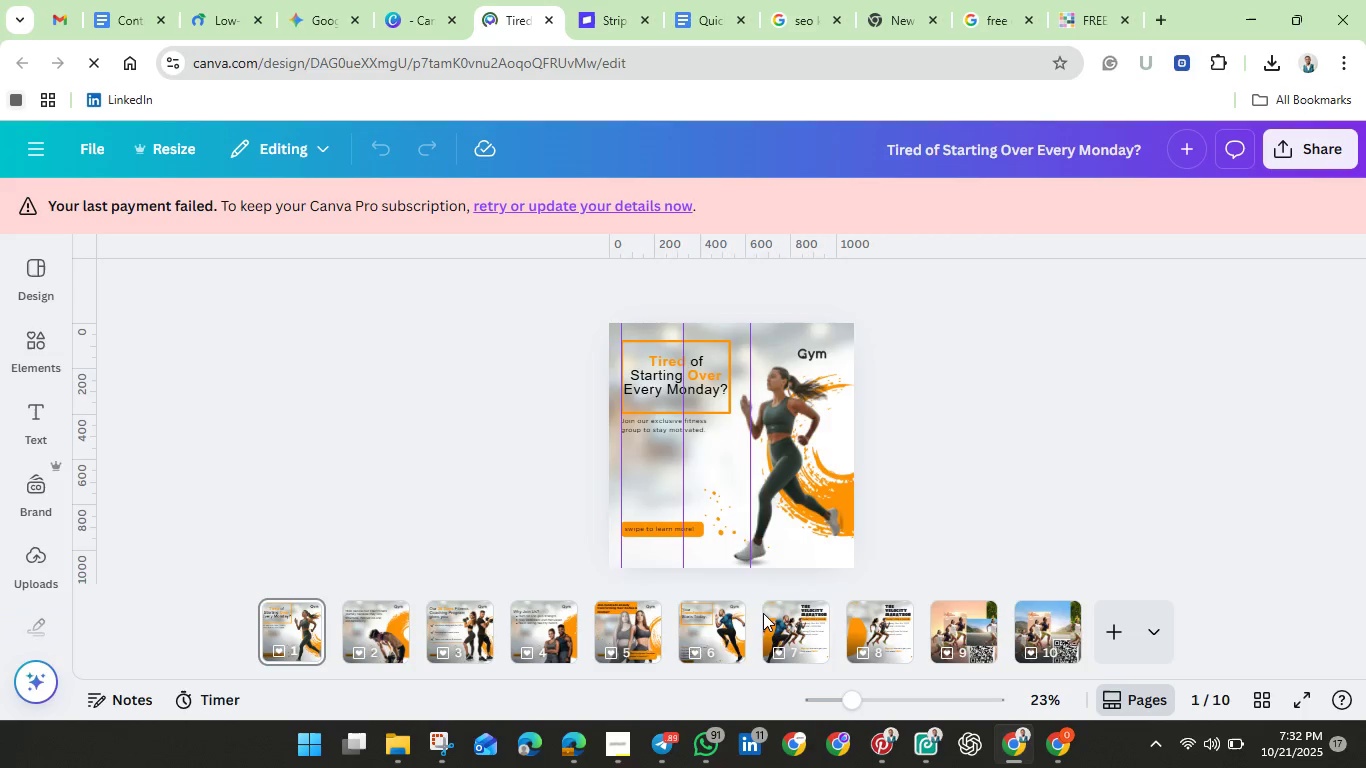 
wait(89.55)
 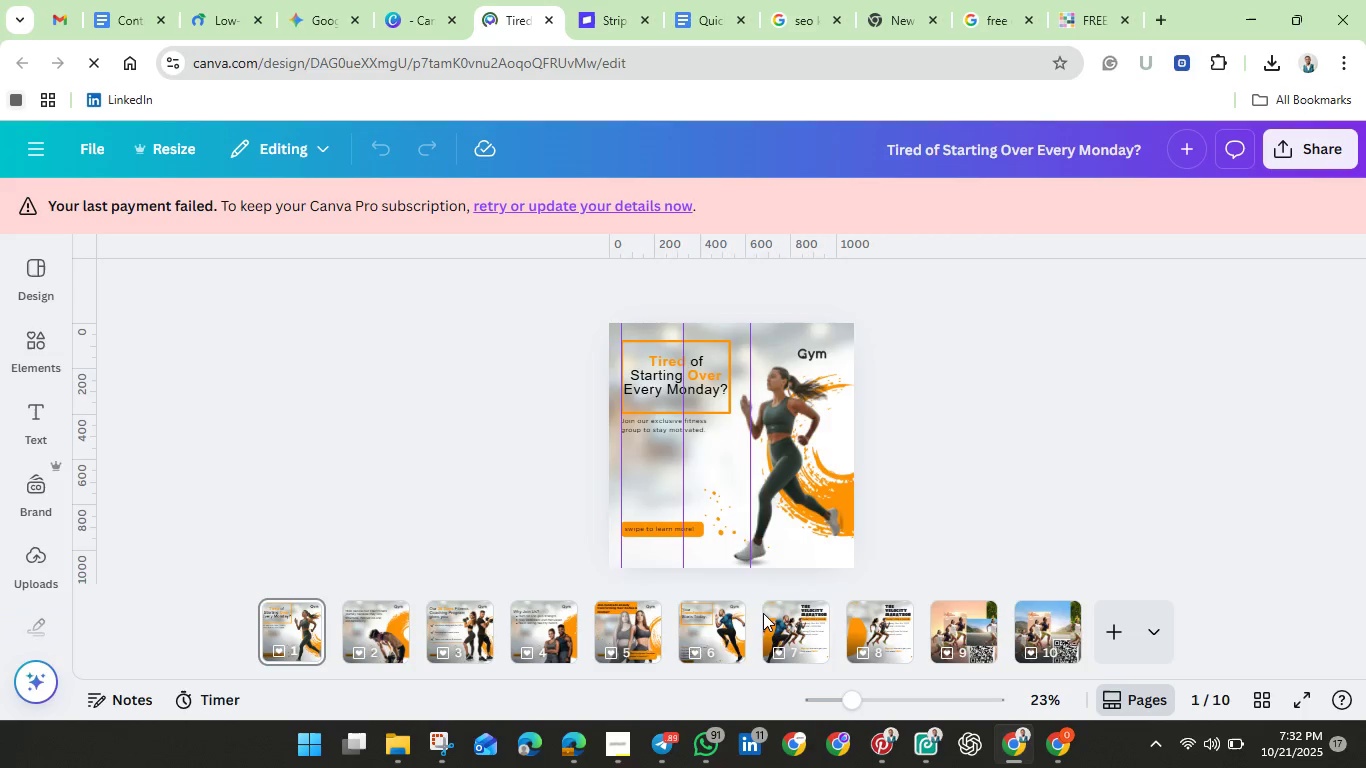 
left_click([942, 500])
 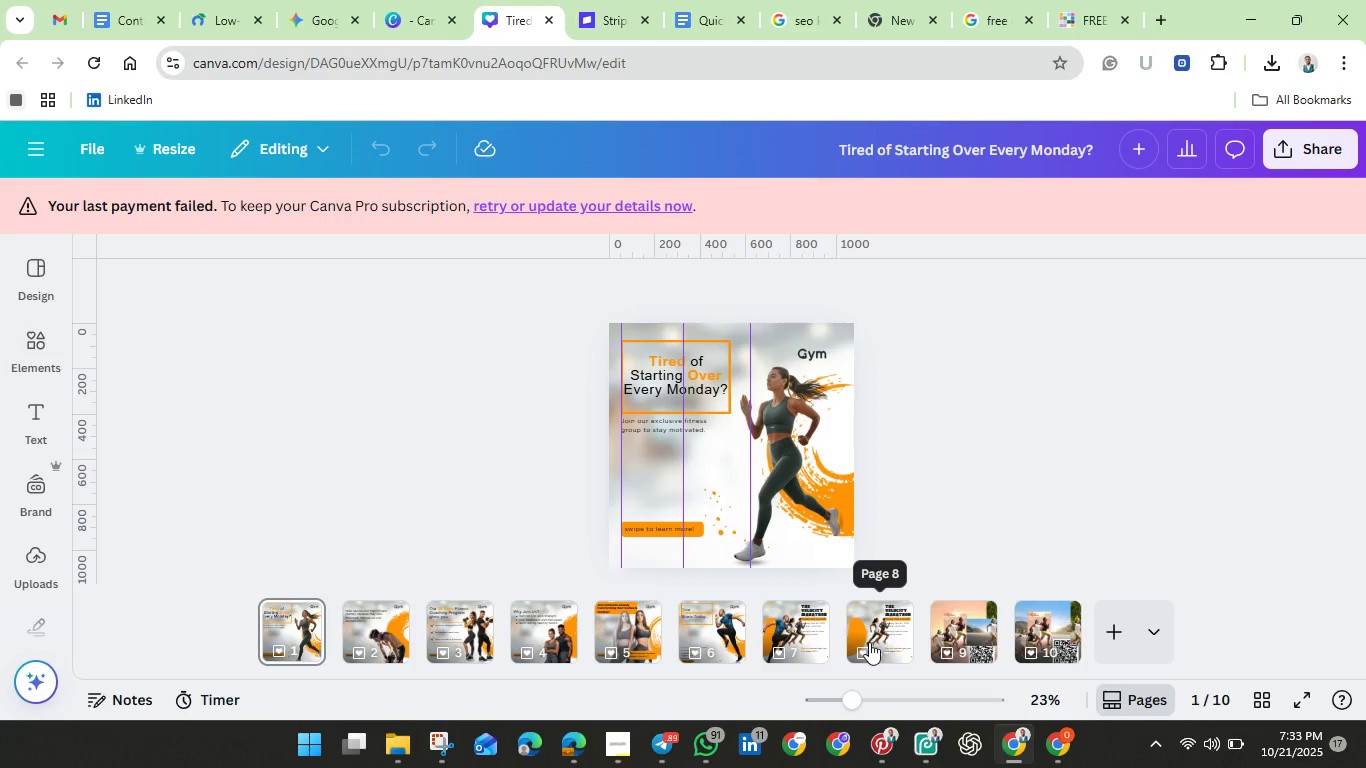 
left_click([869, 642])
 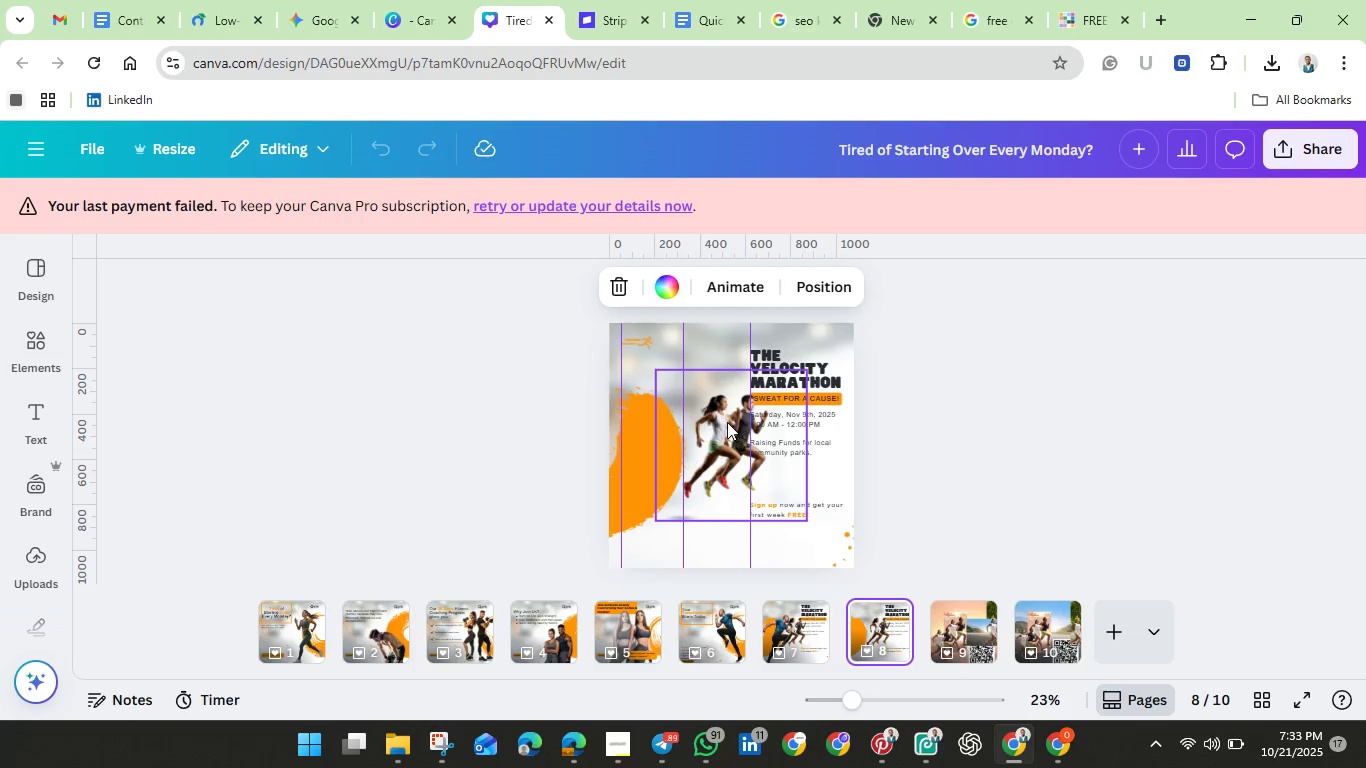 
left_click([726, 422])
 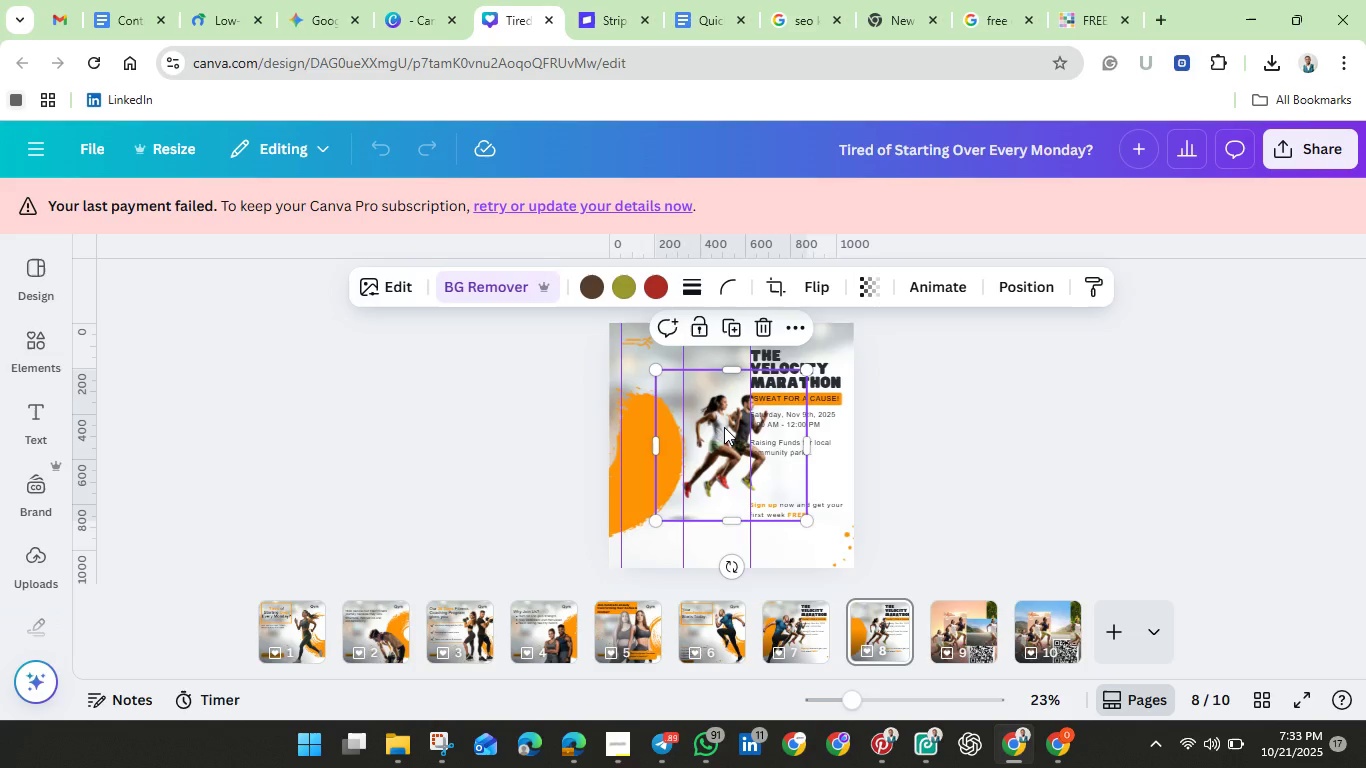 
left_click_drag(start_coordinate=[724, 427], to_coordinate=[651, 472])
 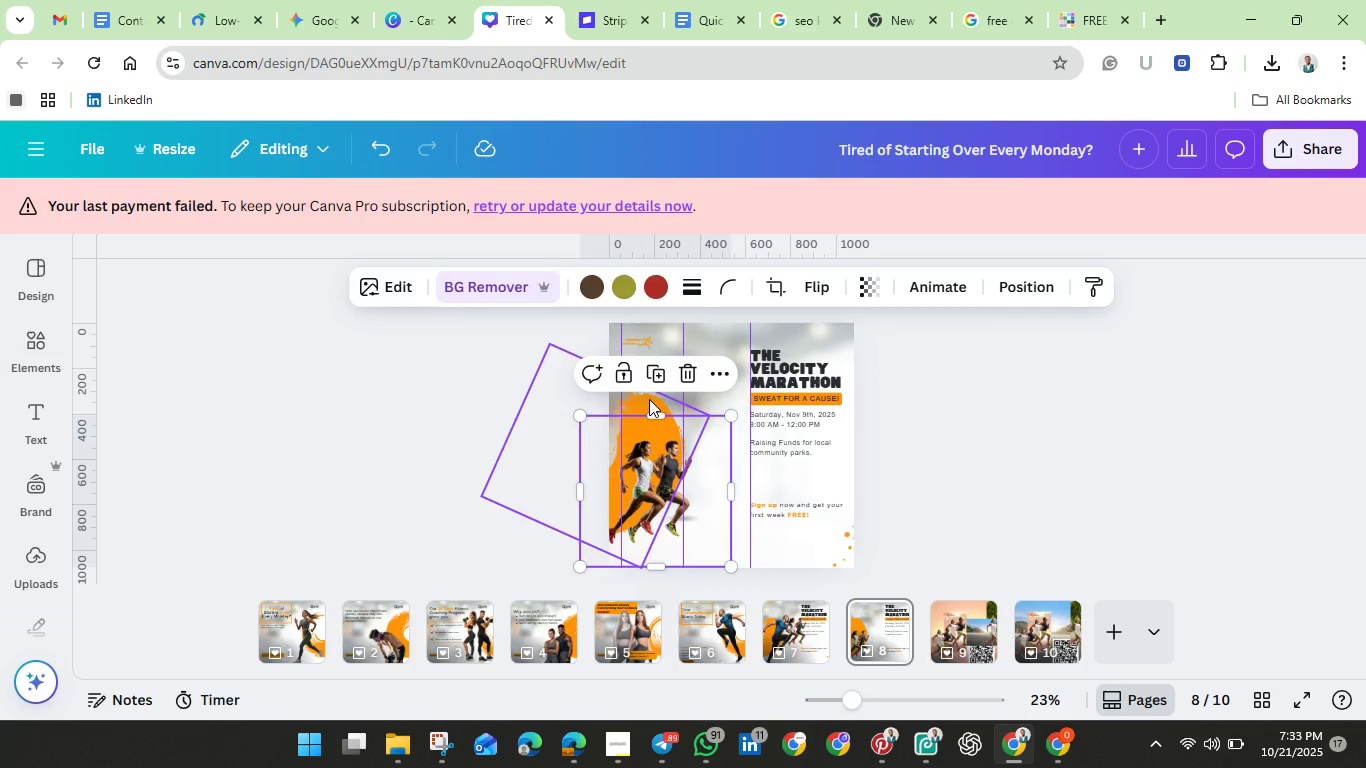 
left_click_drag(start_coordinate=[649, 399], to_coordinate=[658, 437])
 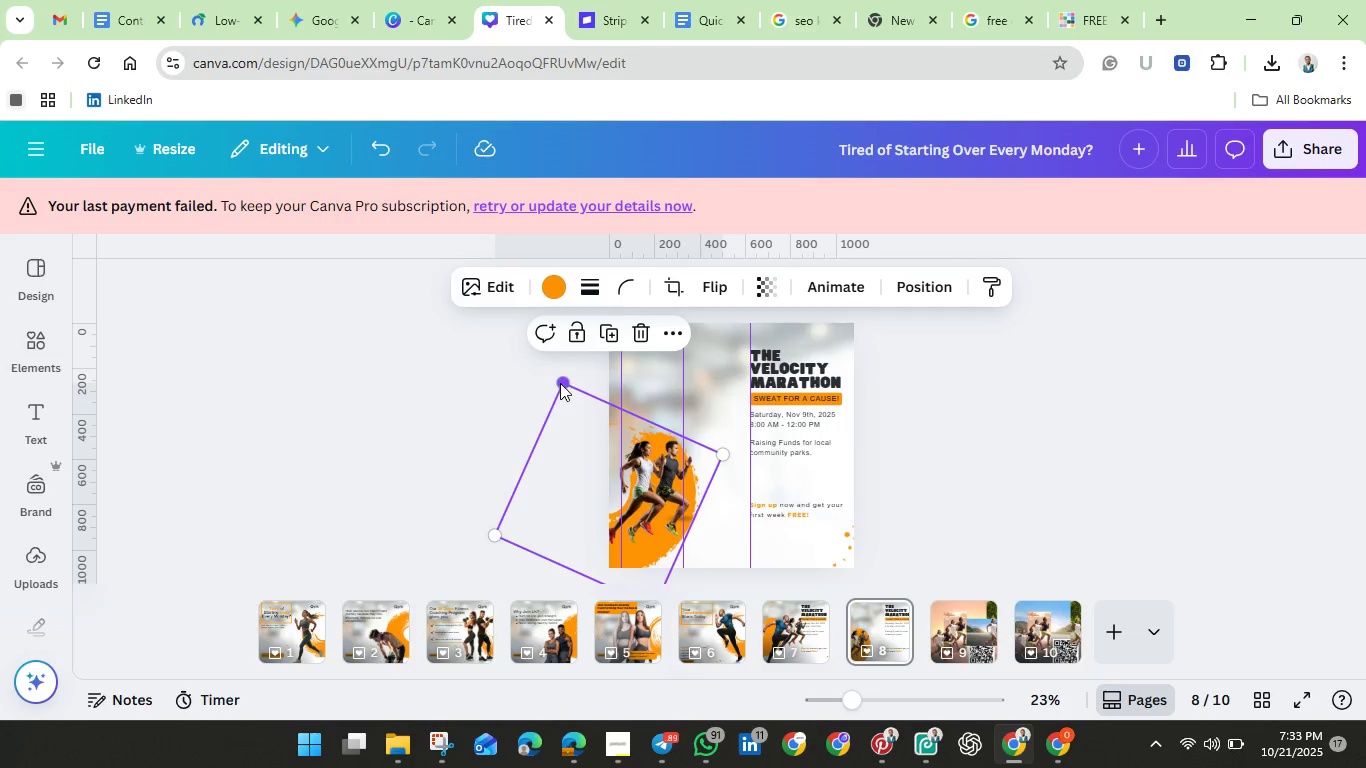 
left_click_drag(start_coordinate=[559, 382], to_coordinate=[514, 314])
 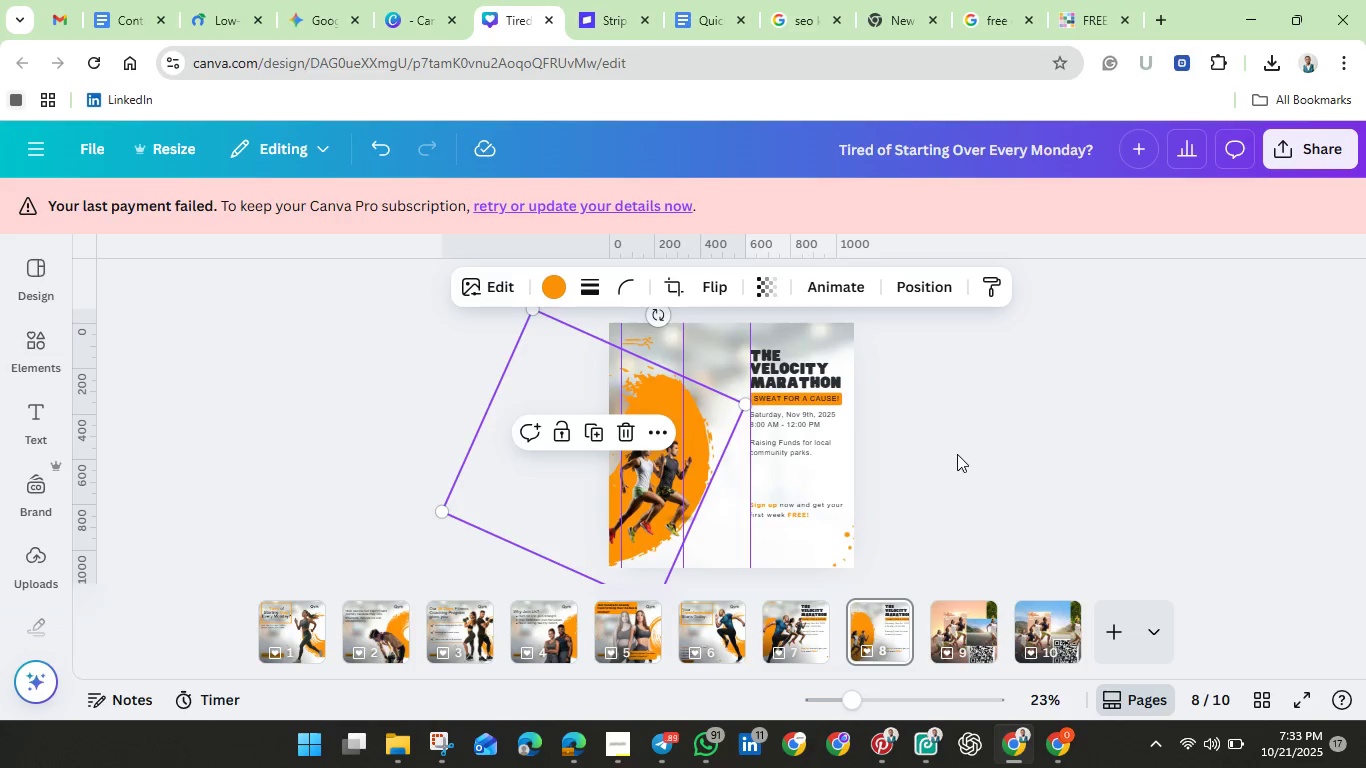 
left_click([963, 450])
 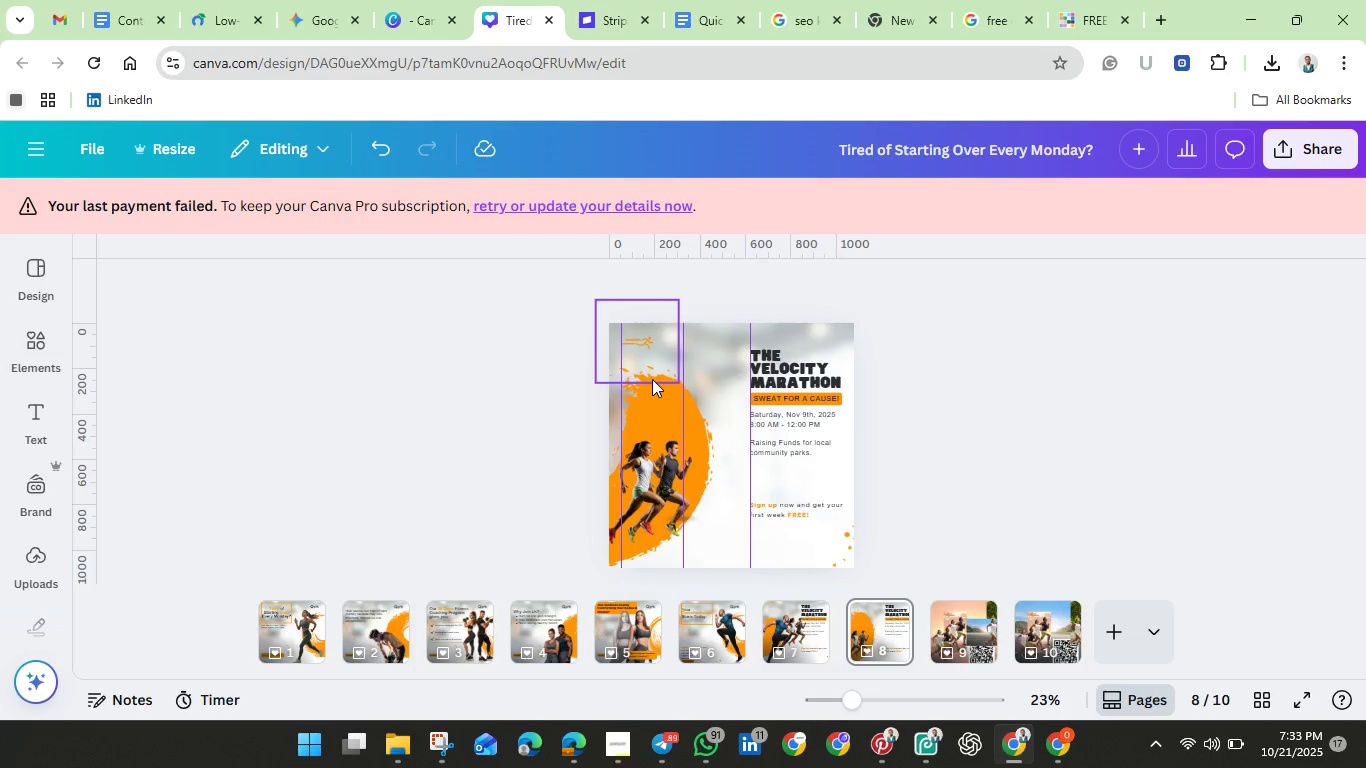 
left_click([652, 379])
 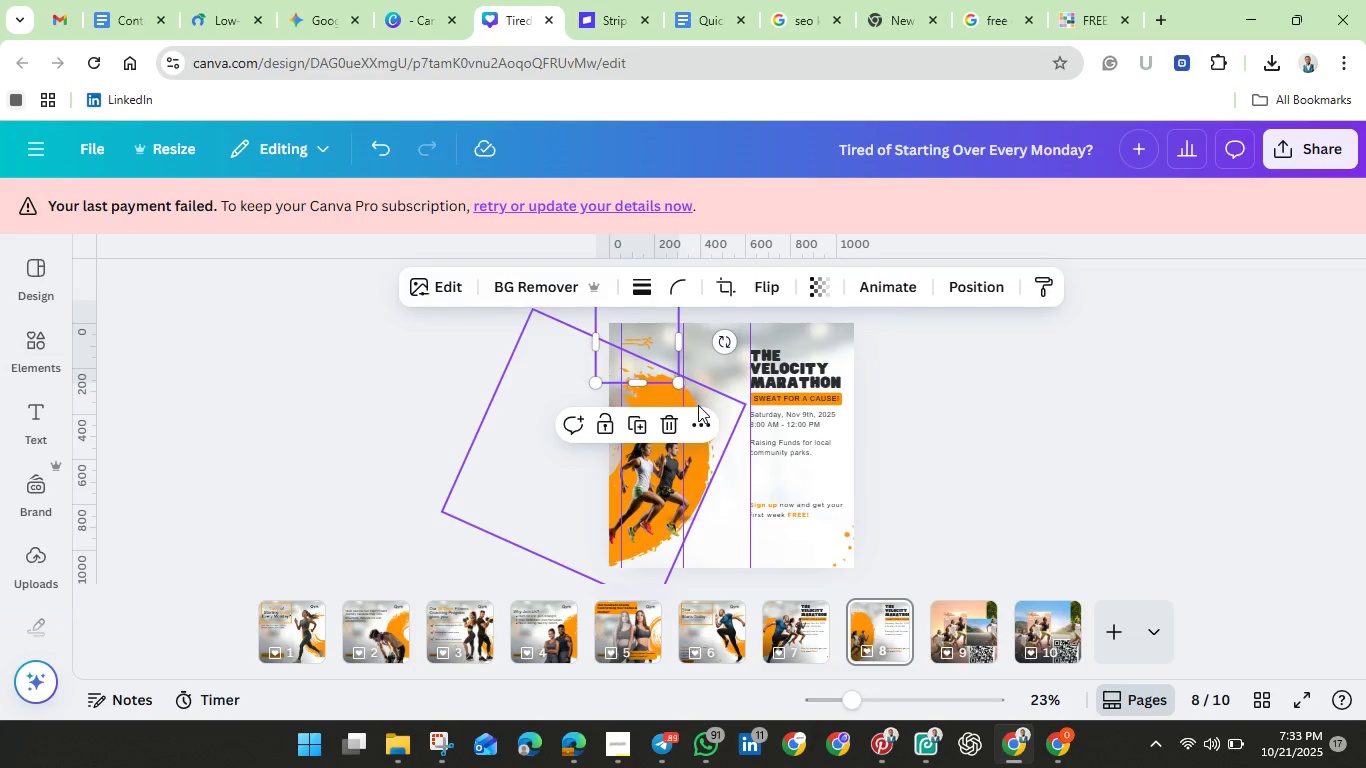 
left_click([698, 405])
 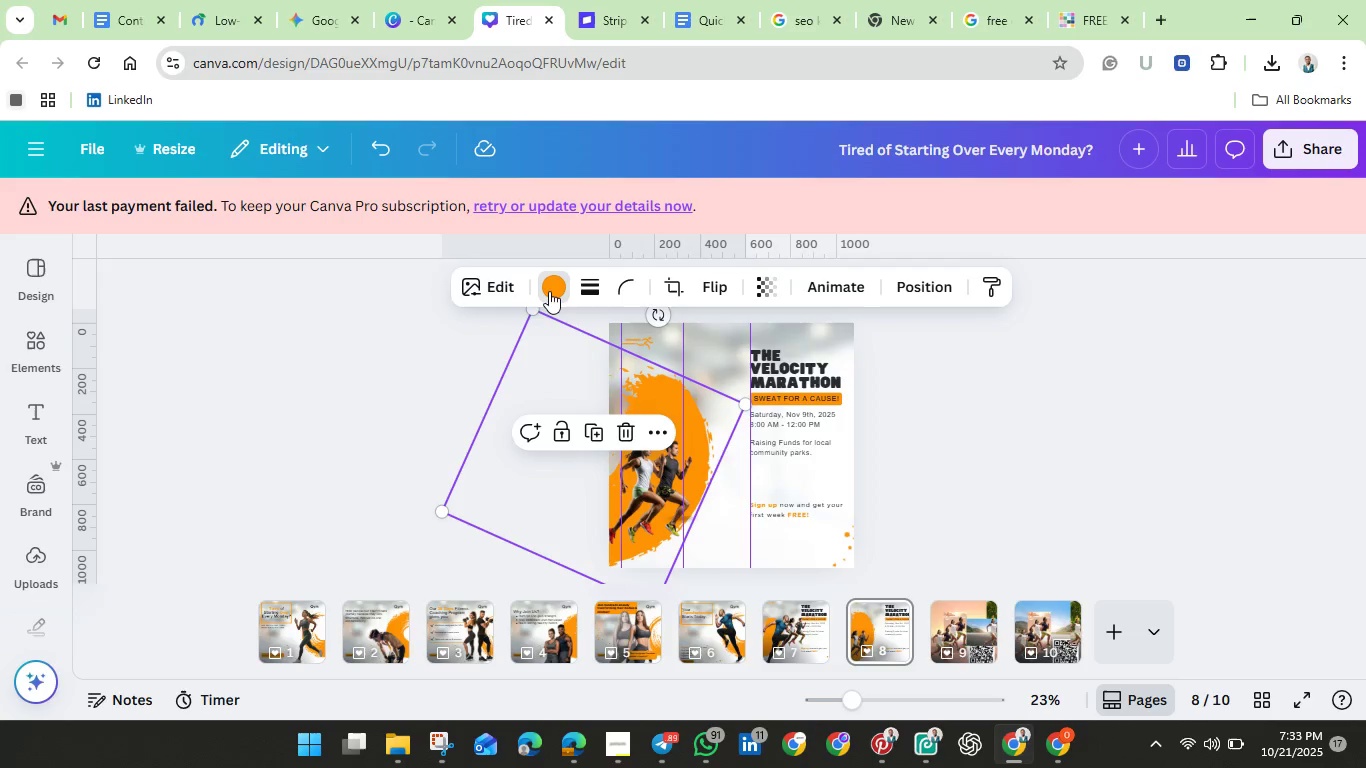 
left_click([549, 291])
 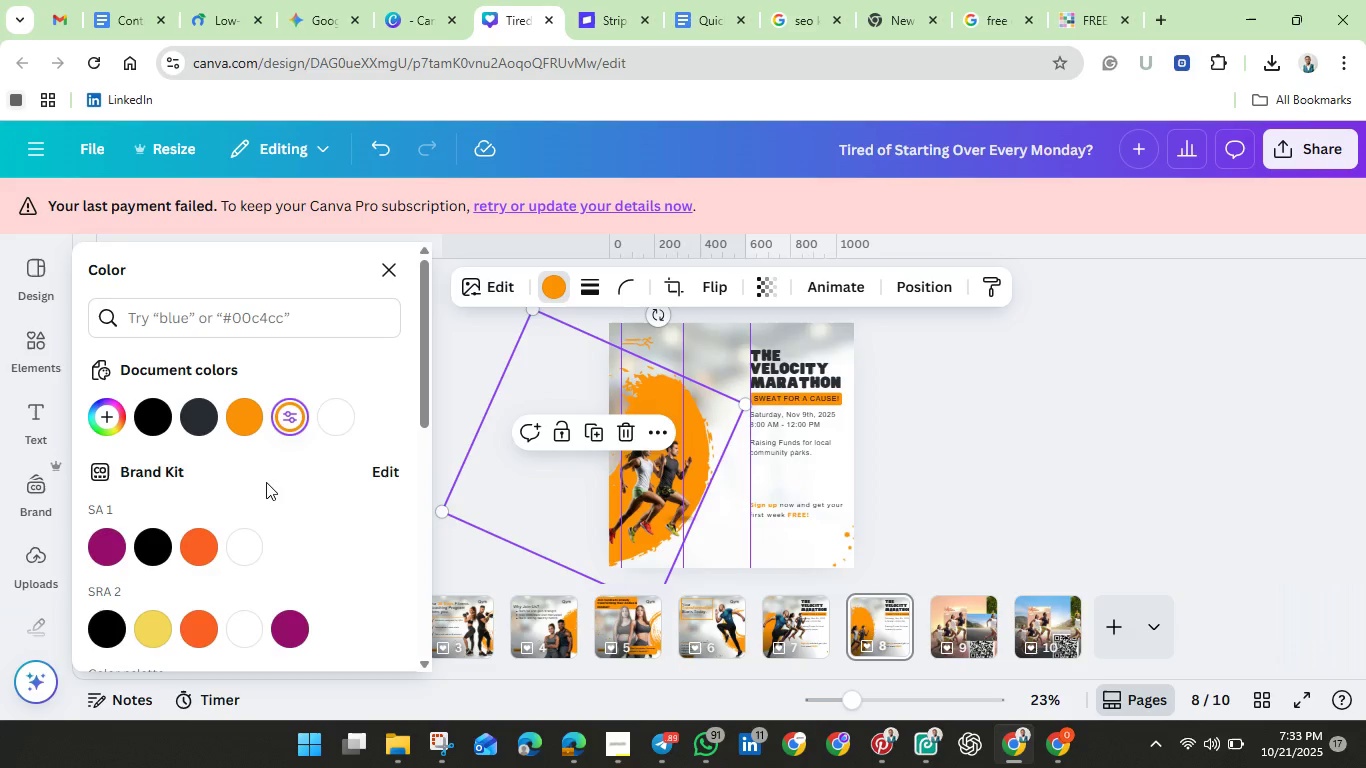 
scroll: coordinate [262, 542], scroll_direction: down, amount: 2.0
 